 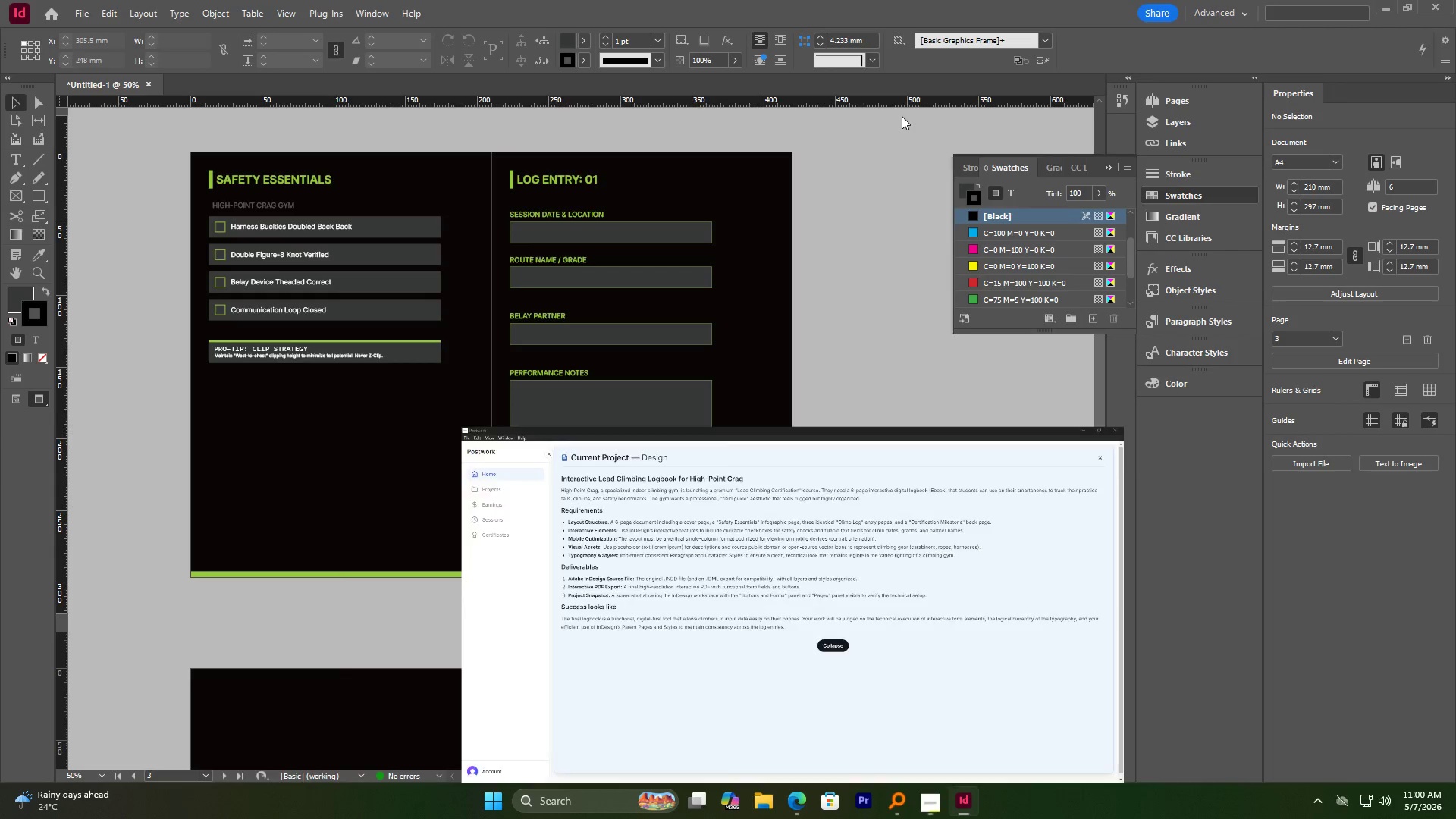 
scroll: coordinate [745, 460], scroll_direction: down, amount: 1.0
 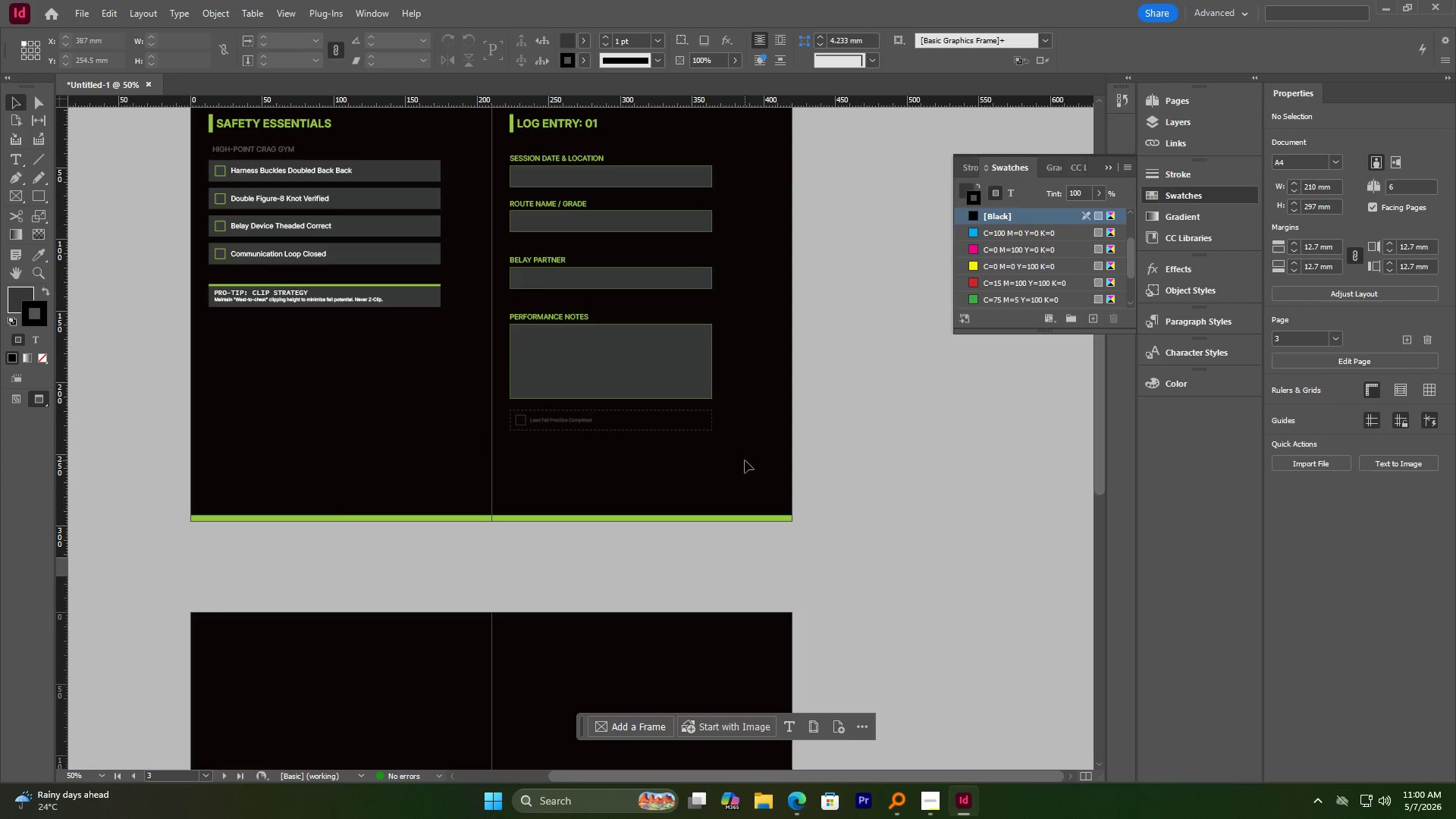 
scroll: coordinate [745, 460], scroll_direction: up, amount: 1.0
 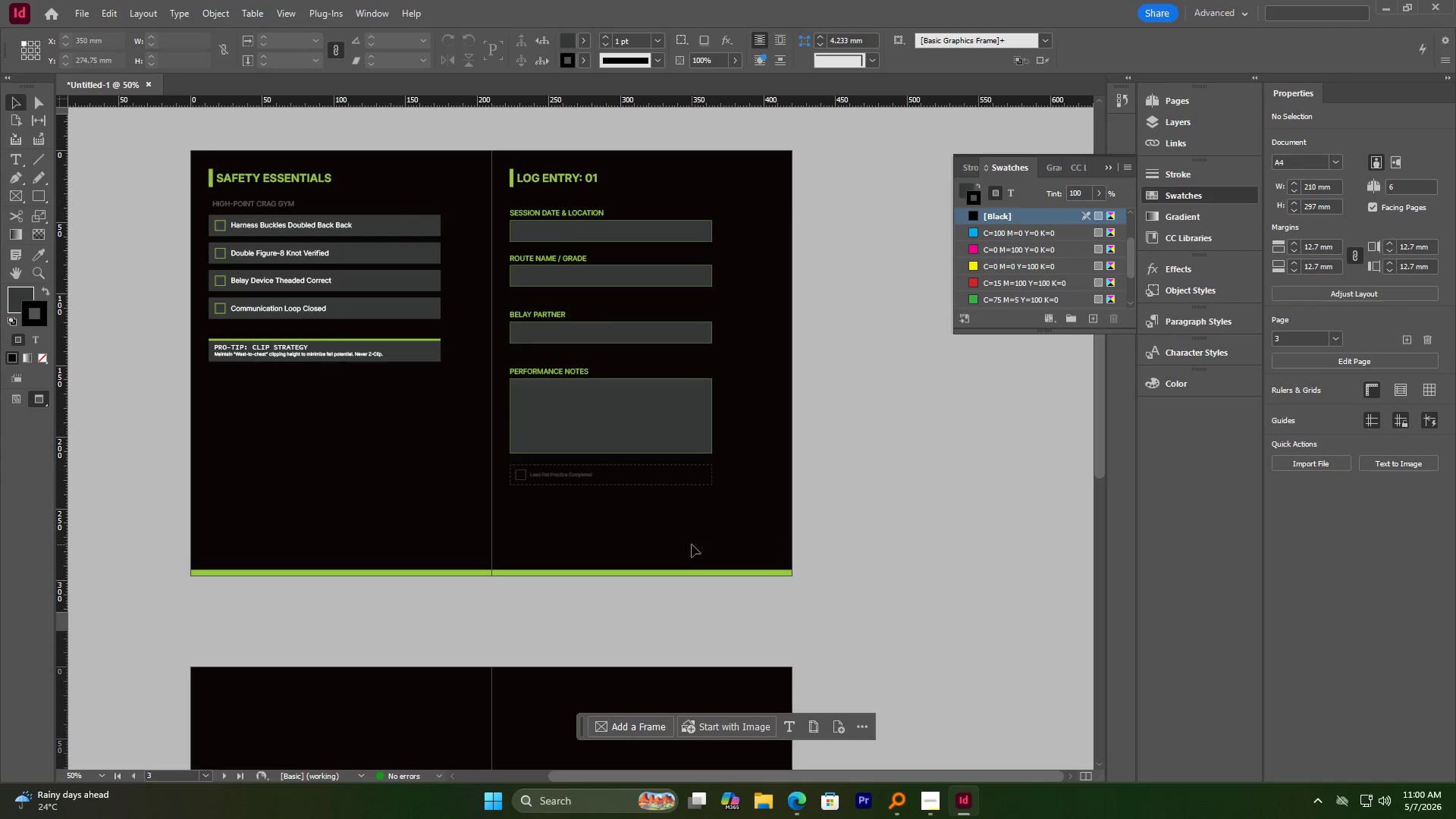 
left_click_drag(start_coordinate=[682, 540], to_coordinate=[502, 149])
 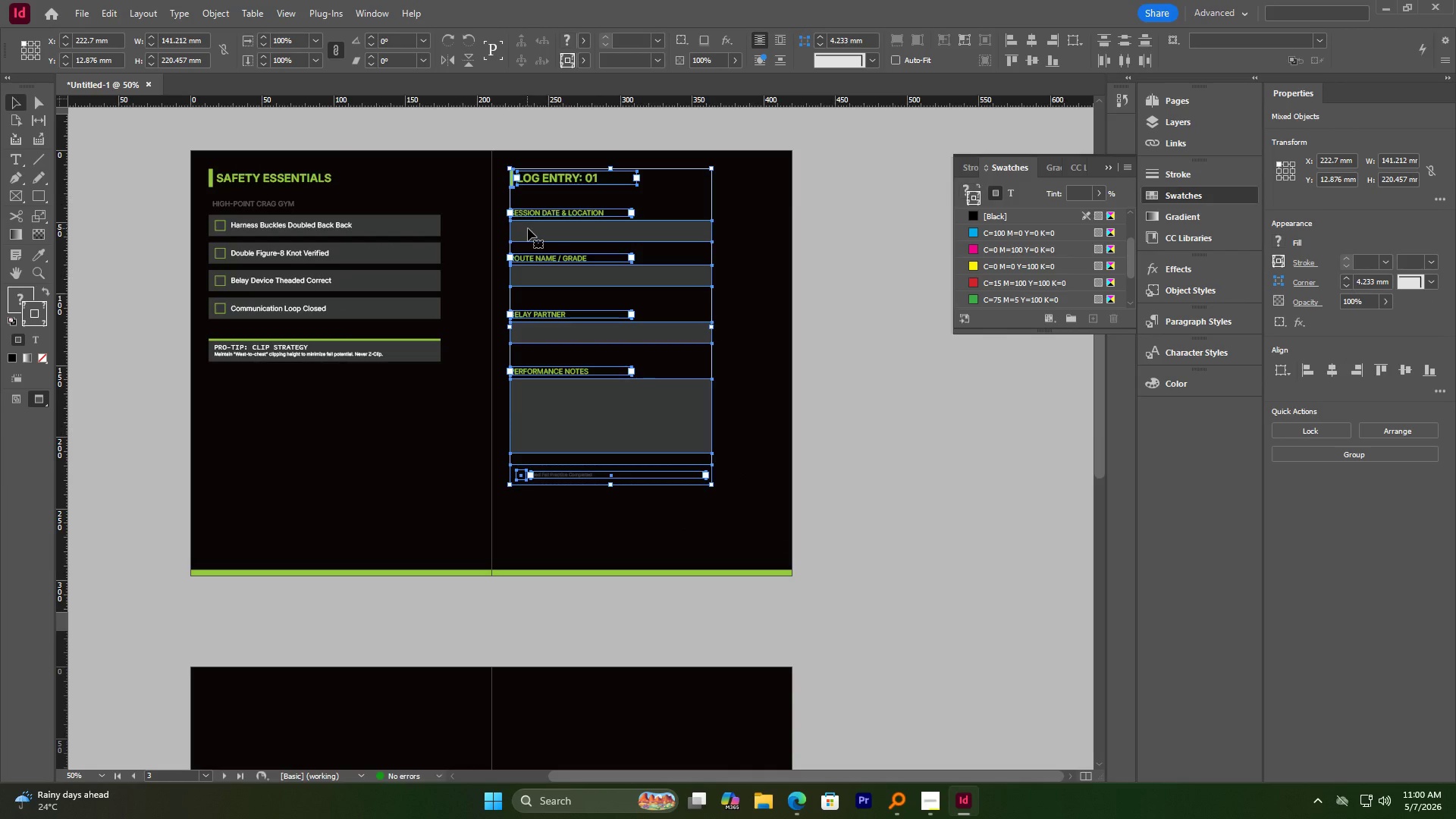 
key(W)
 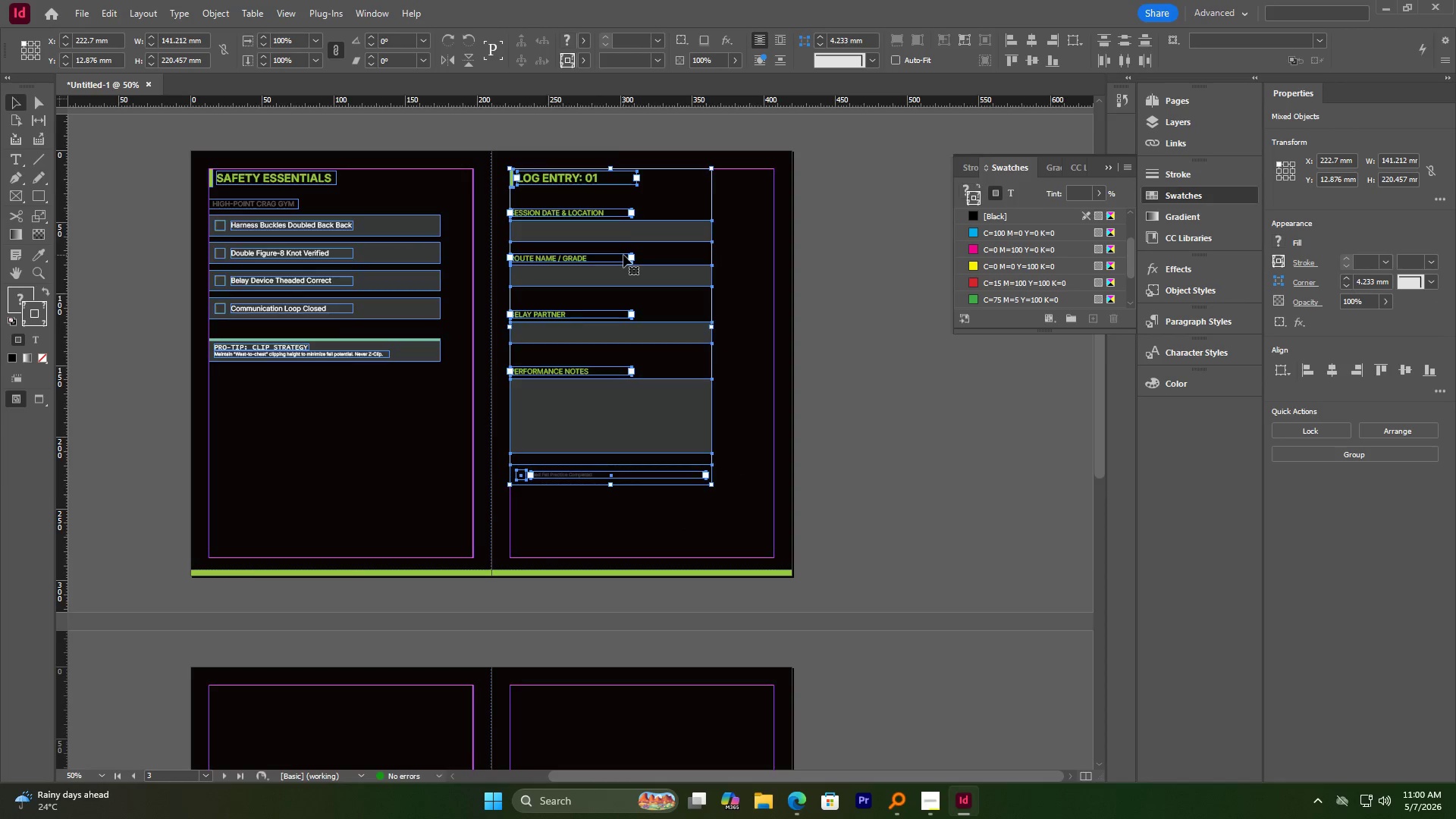 
scroll: coordinate [623, 255], scroll_direction: down, amount: 4.0
 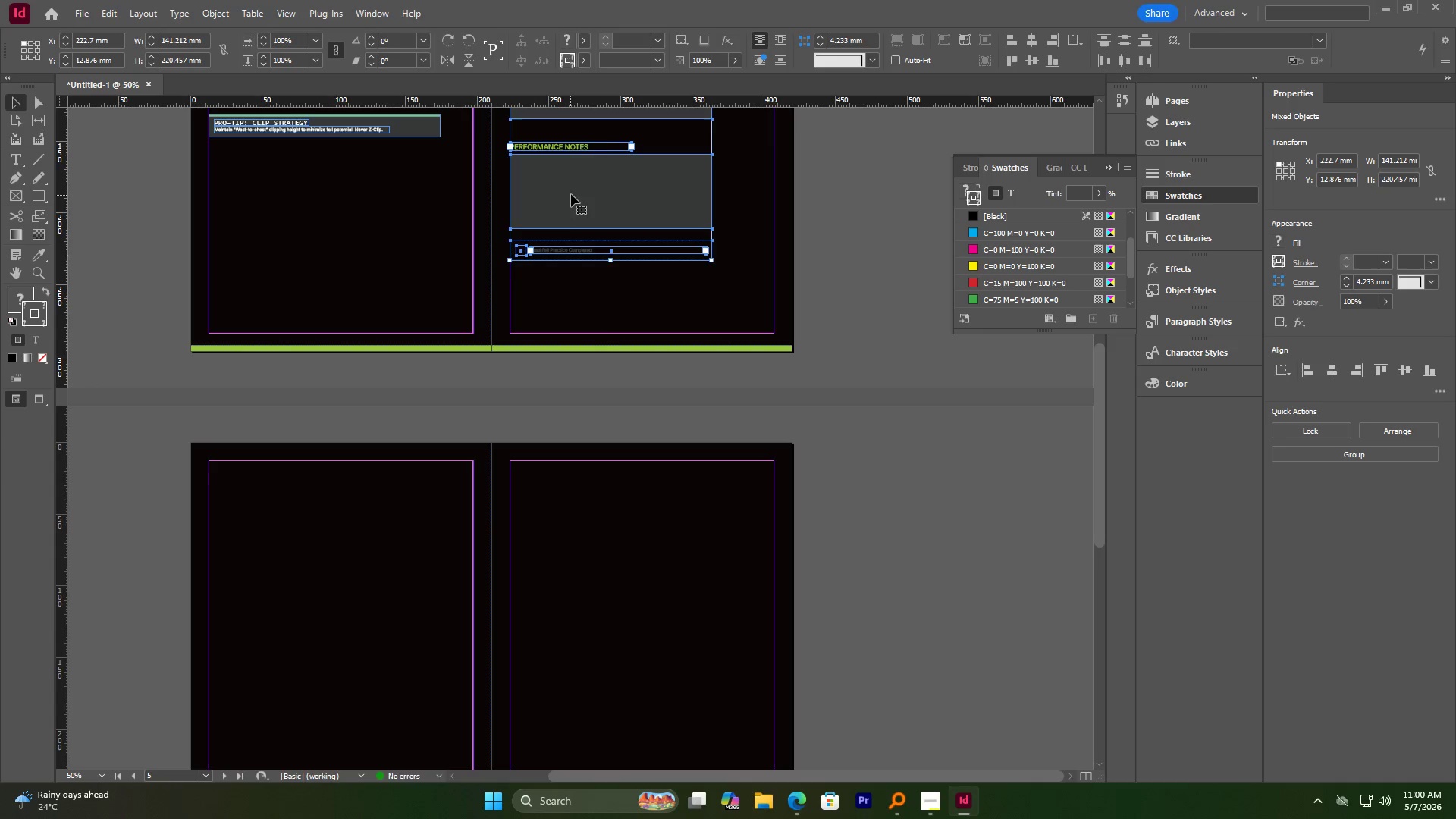 
hold_key(key=AltLeft, duration=4.12)
left_click_drag(start_coordinate=[571, 193], to_coordinate=[271, 711])
 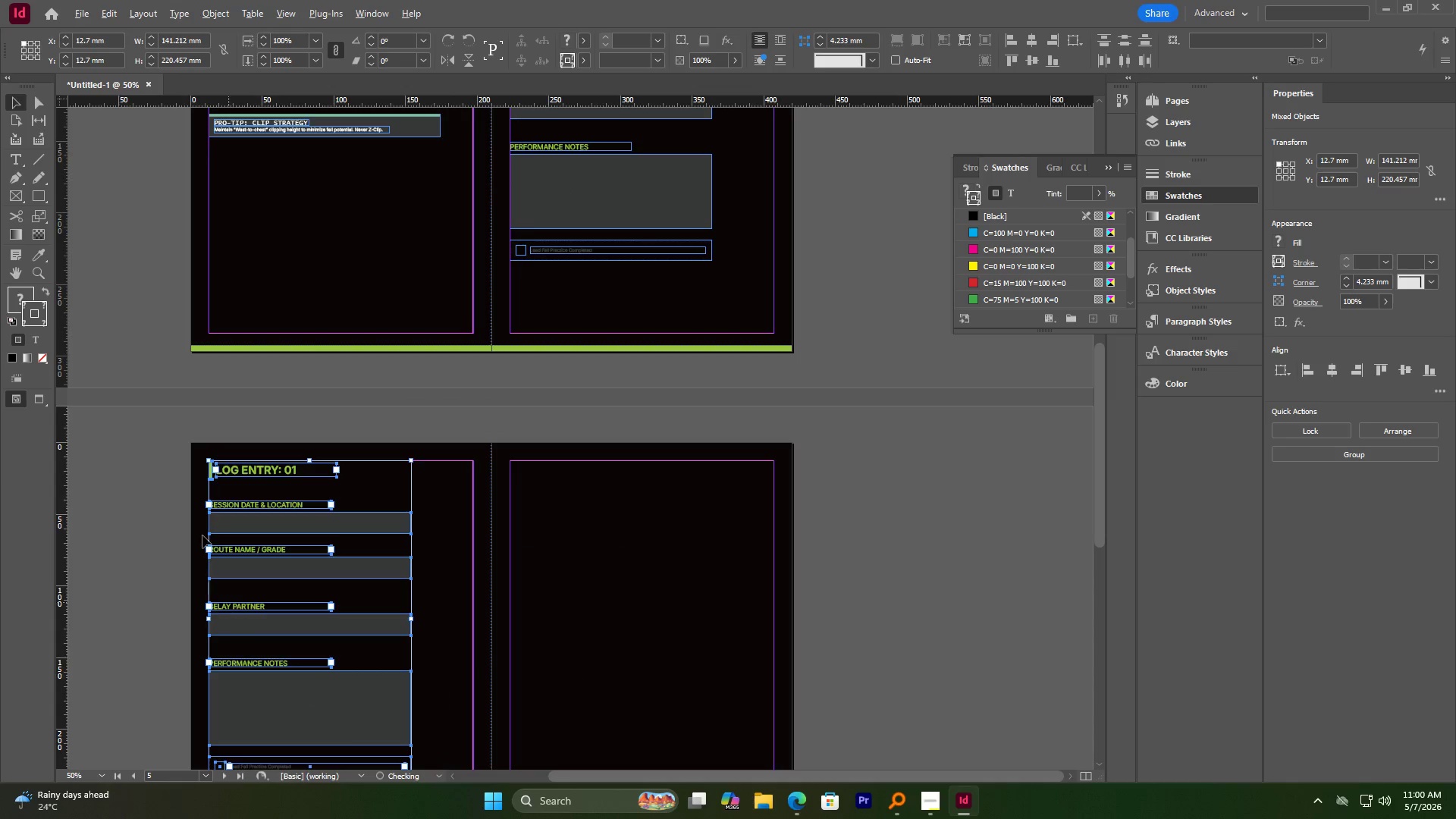 
hold_key(key=AltLeft, duration=3.44)
scroll: coordinate [408, 394], scroll_direction: up, amount: 6.0
 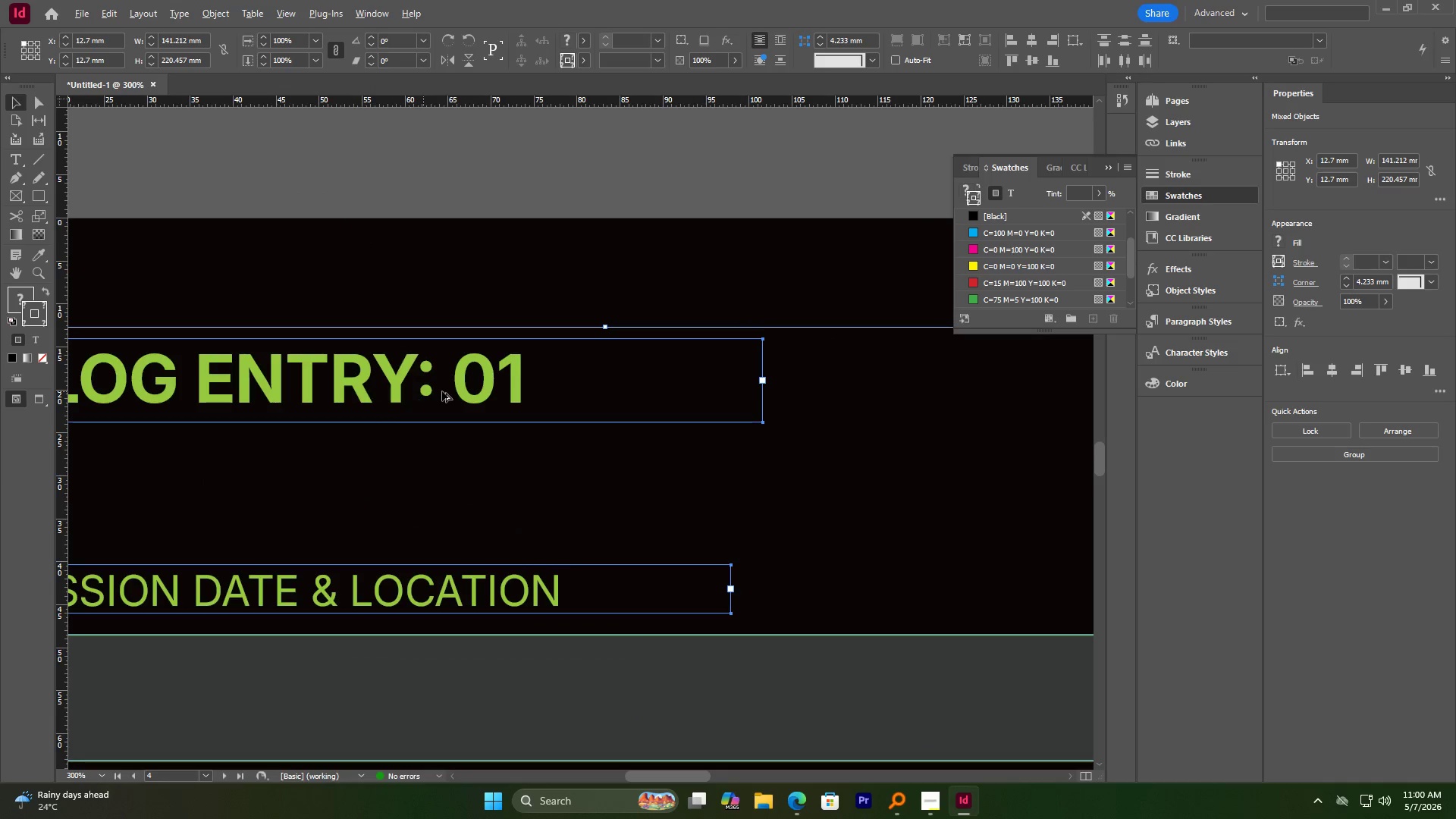 
scroll: coordinate [444, 391], scroll_direction: down, amount: 2.0
 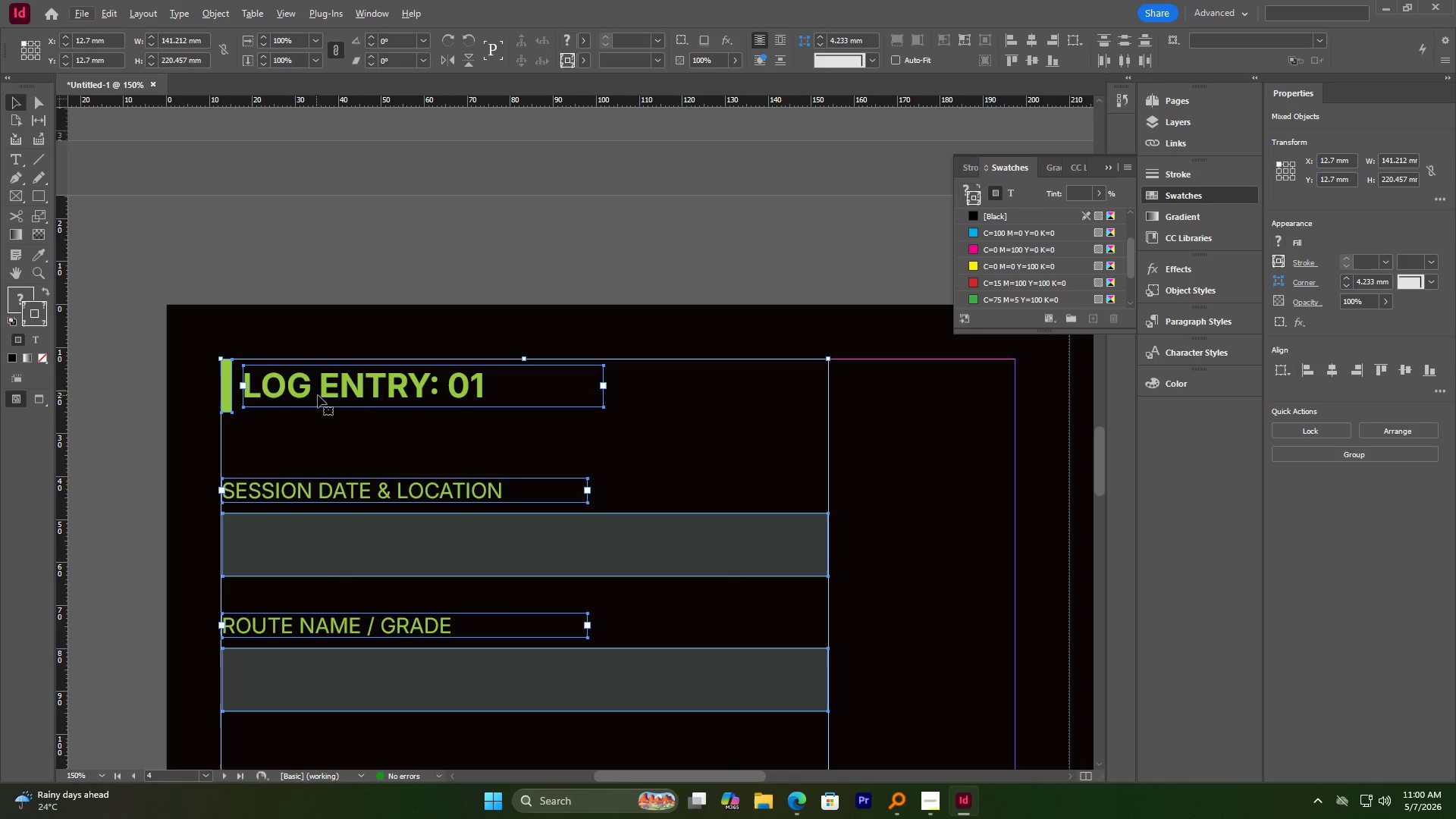 
left_click([542, 448])
 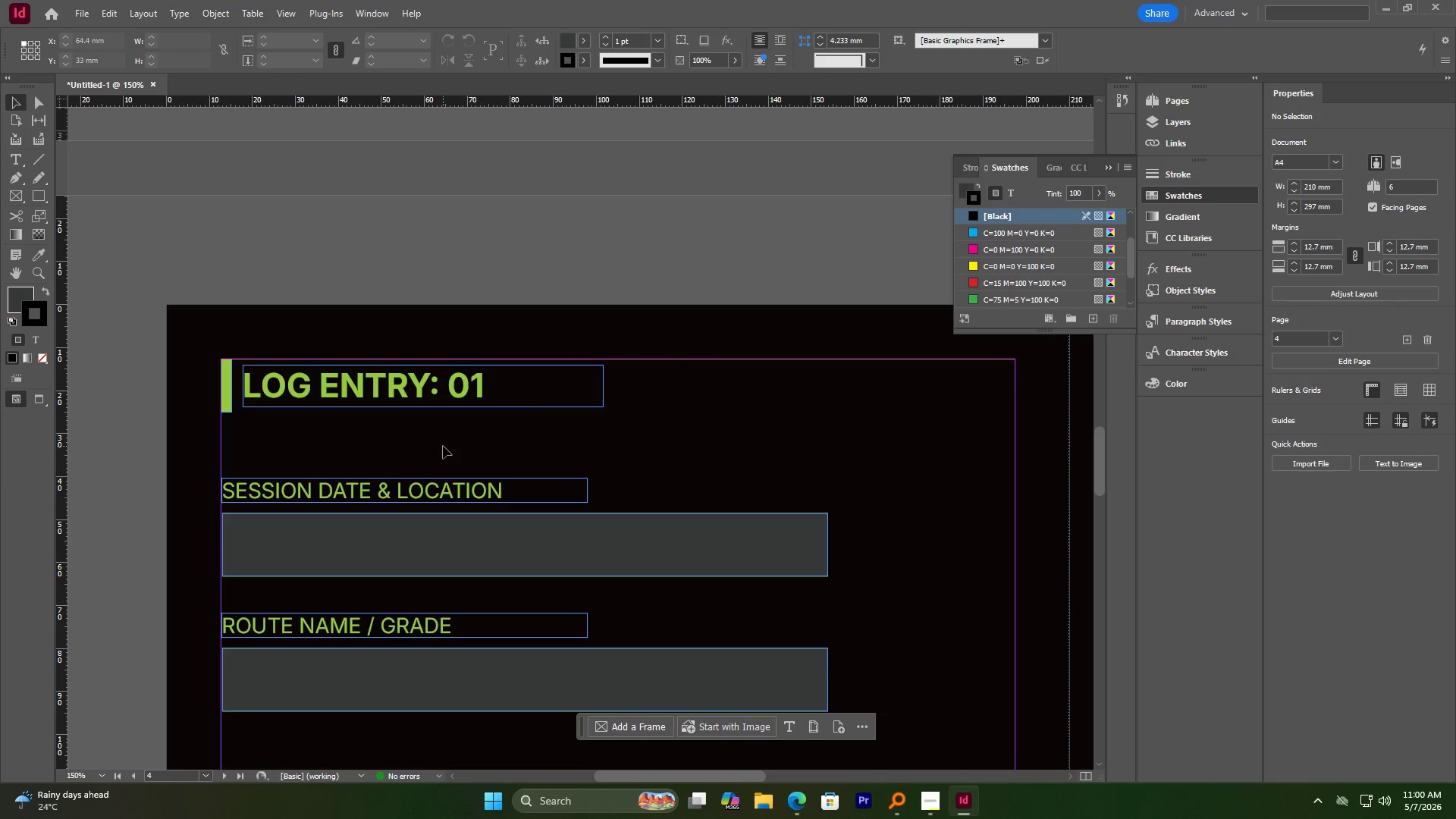 
hold_key(key=AltLeft, duration=1.08)
scroll: coordinate [435, 442], scroll_direction: up, amount: 1.0
 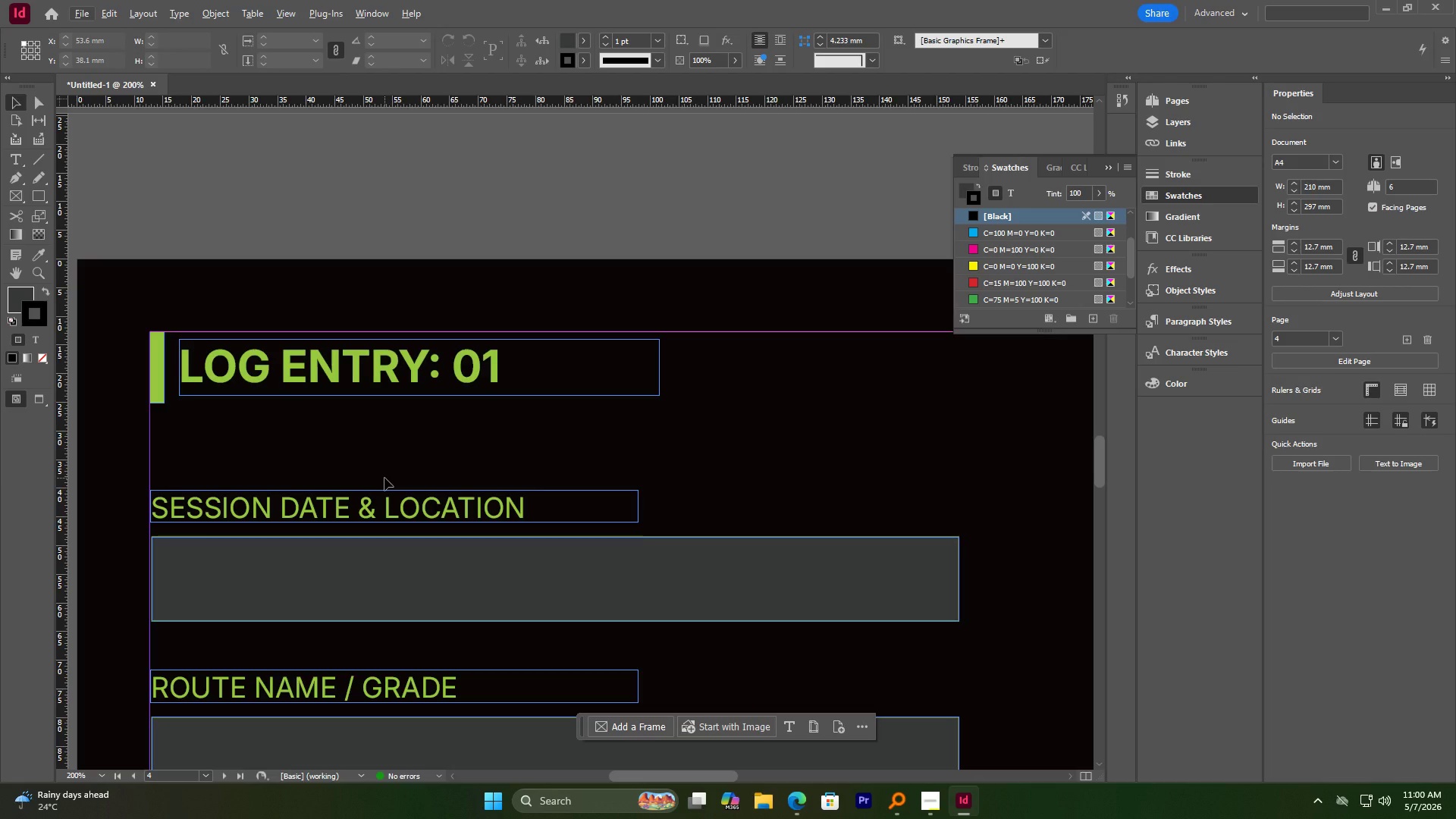 
double_click([491, 376])
 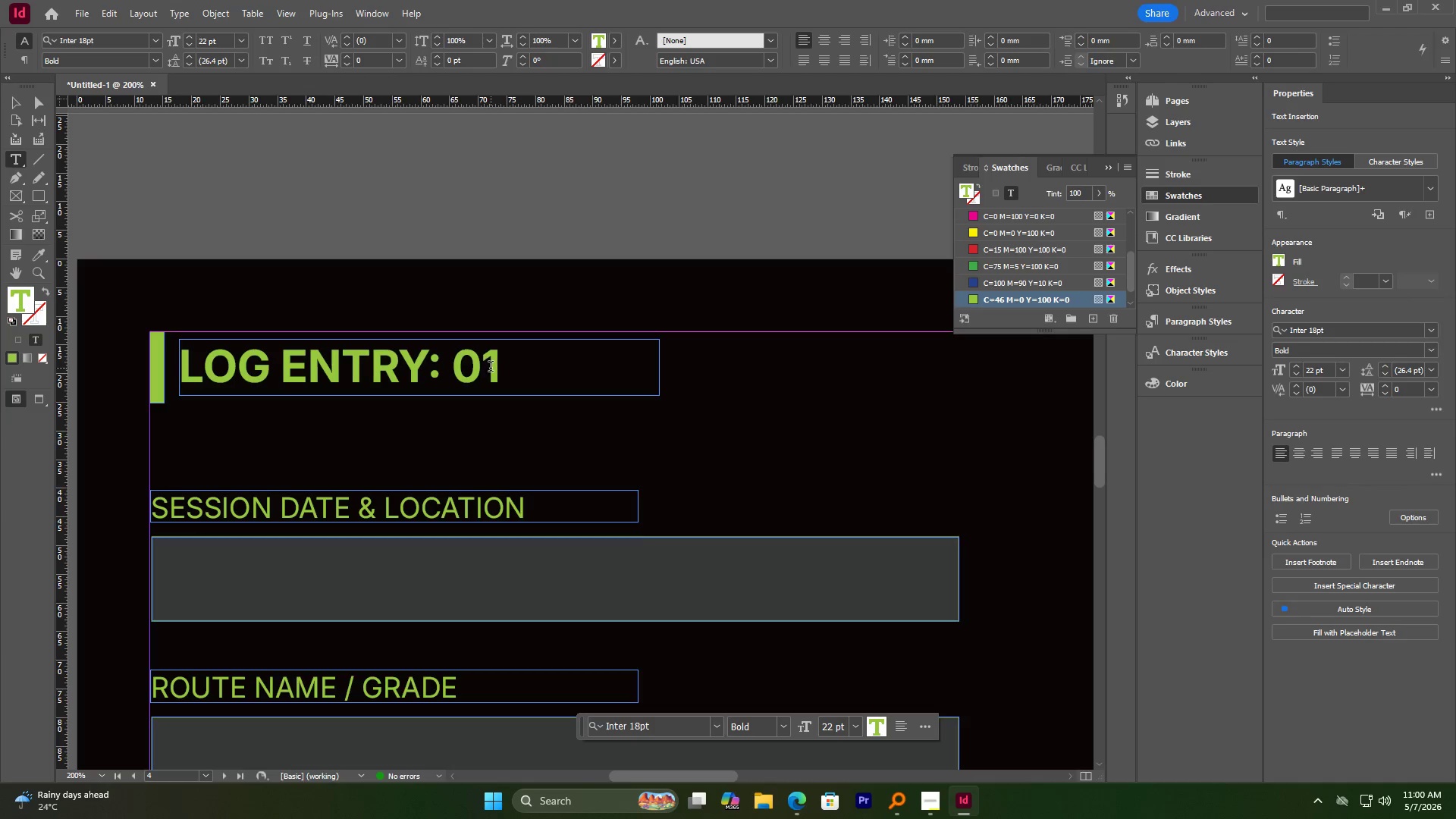 
left_click_drag(start_coordinate=[490, 367], to_coordinate=[513, 367])
 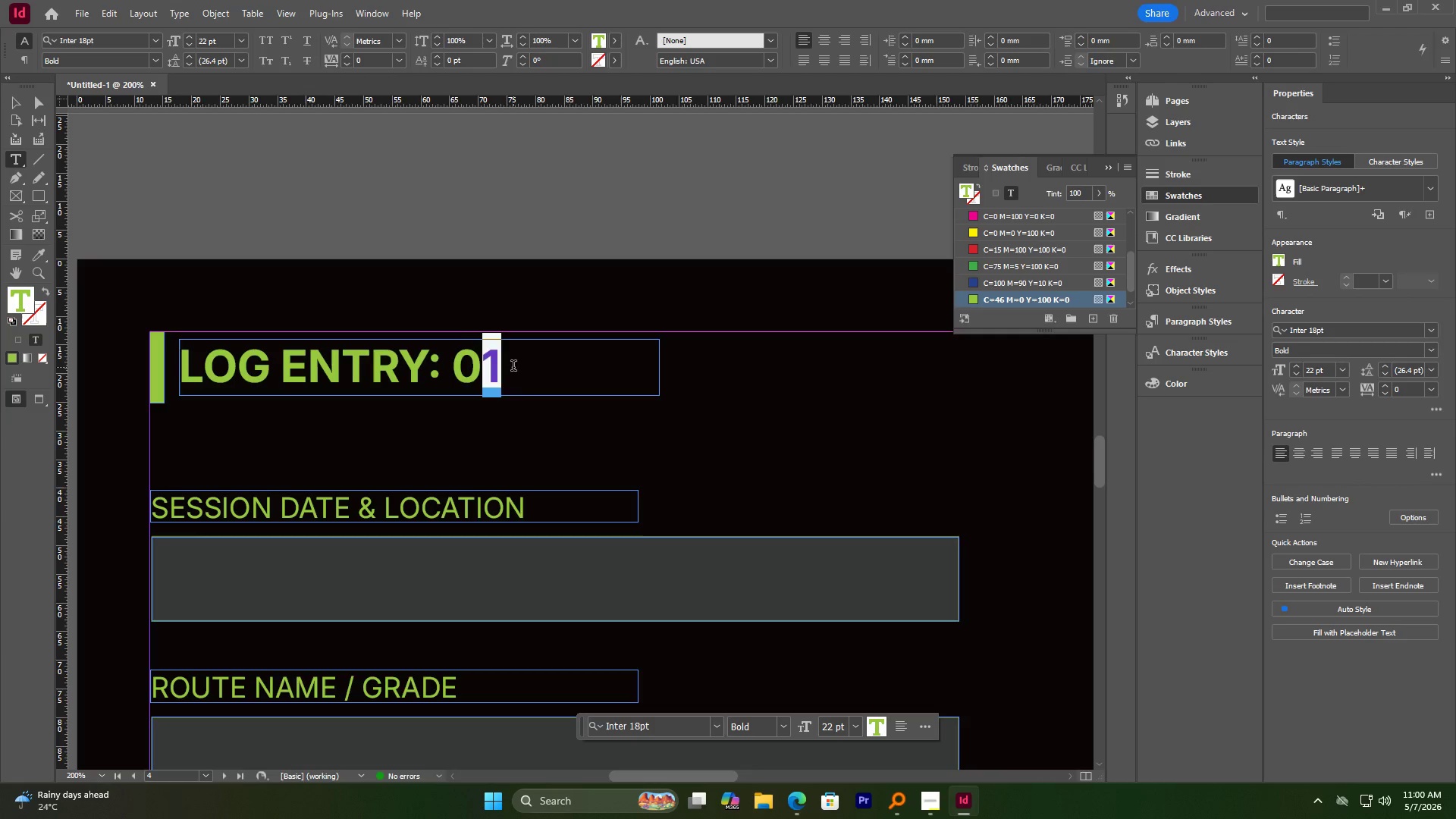 
key(2)
 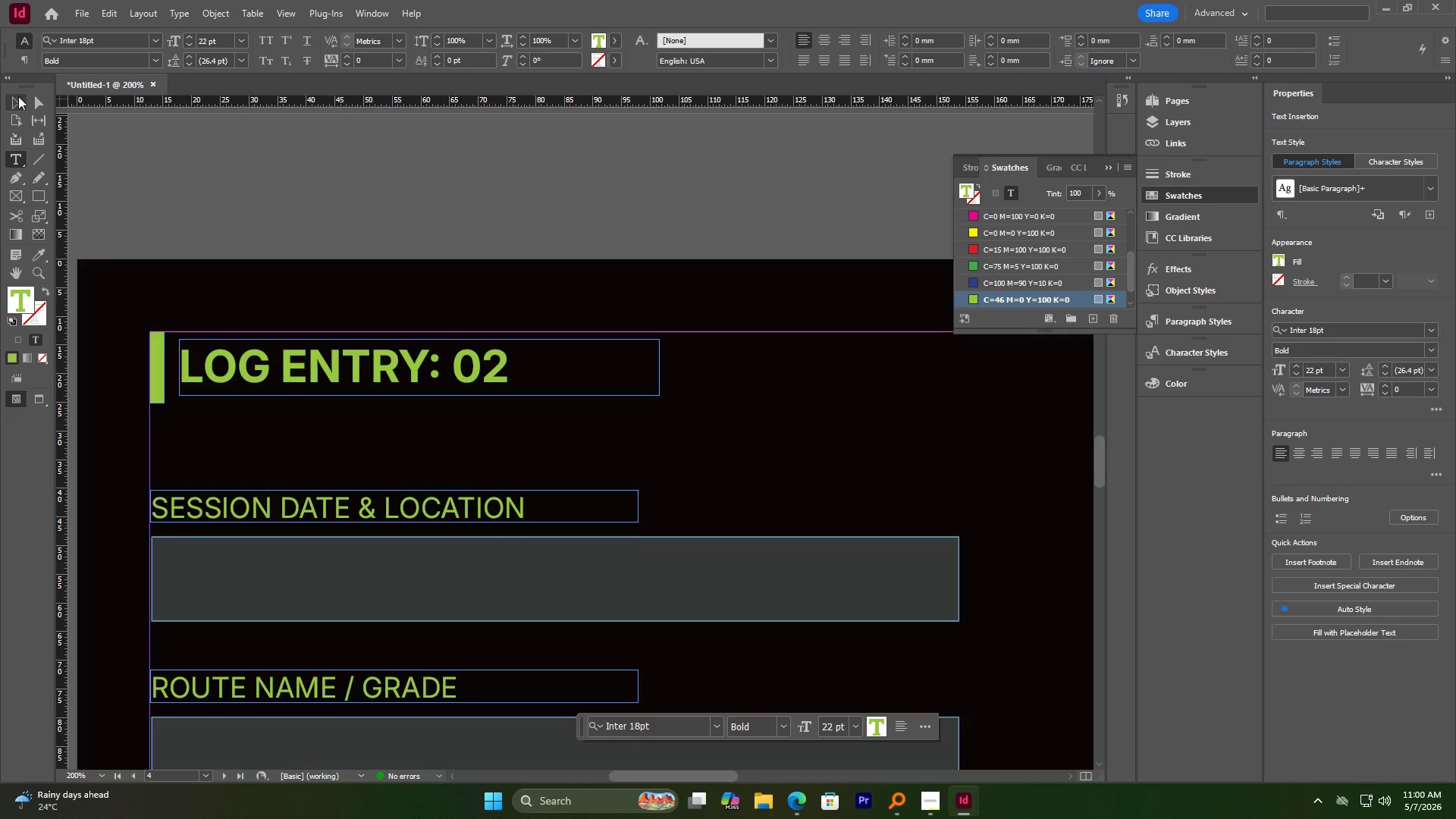 
left_click([10, 108])
 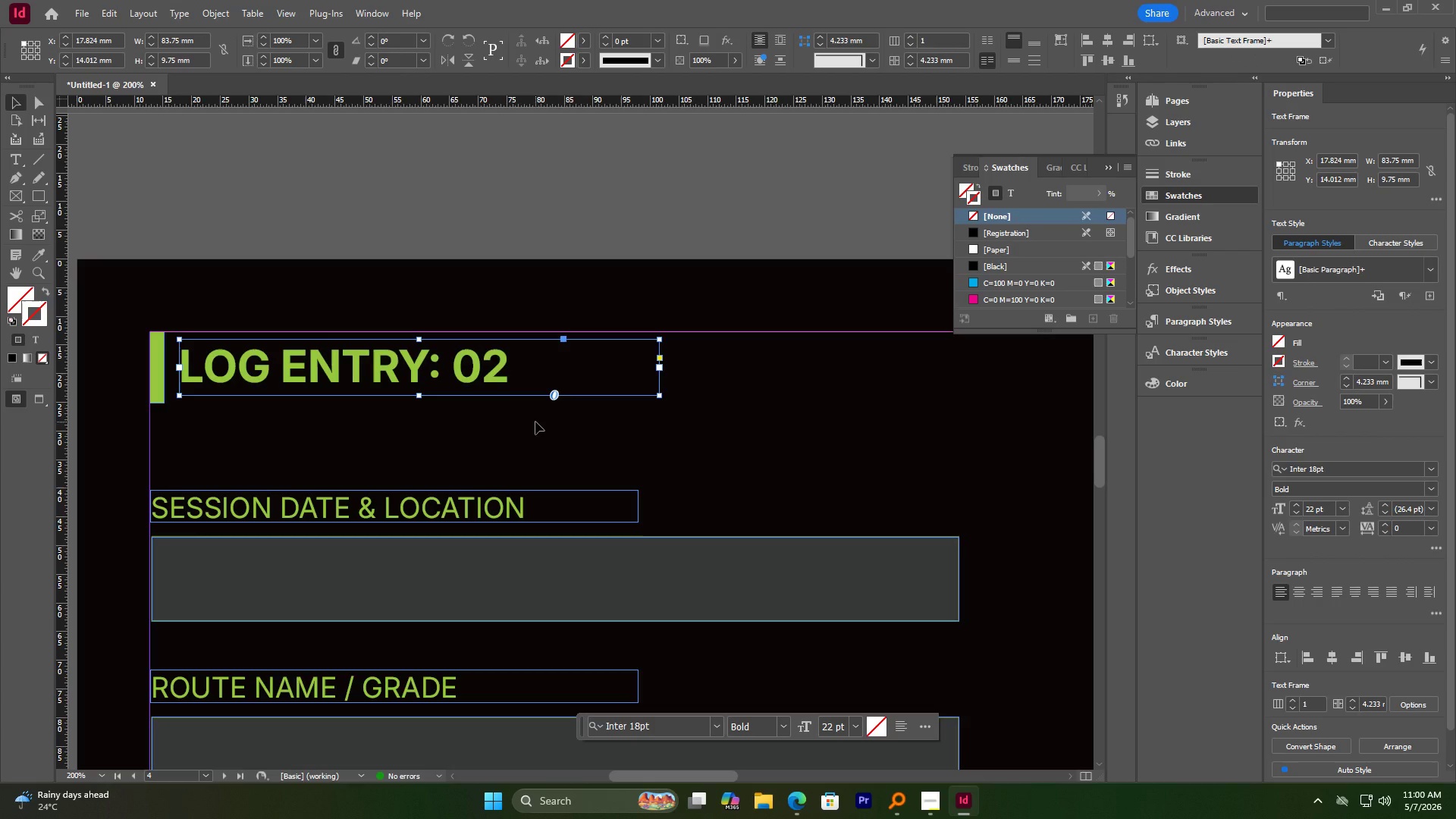 
wait(15.97)
 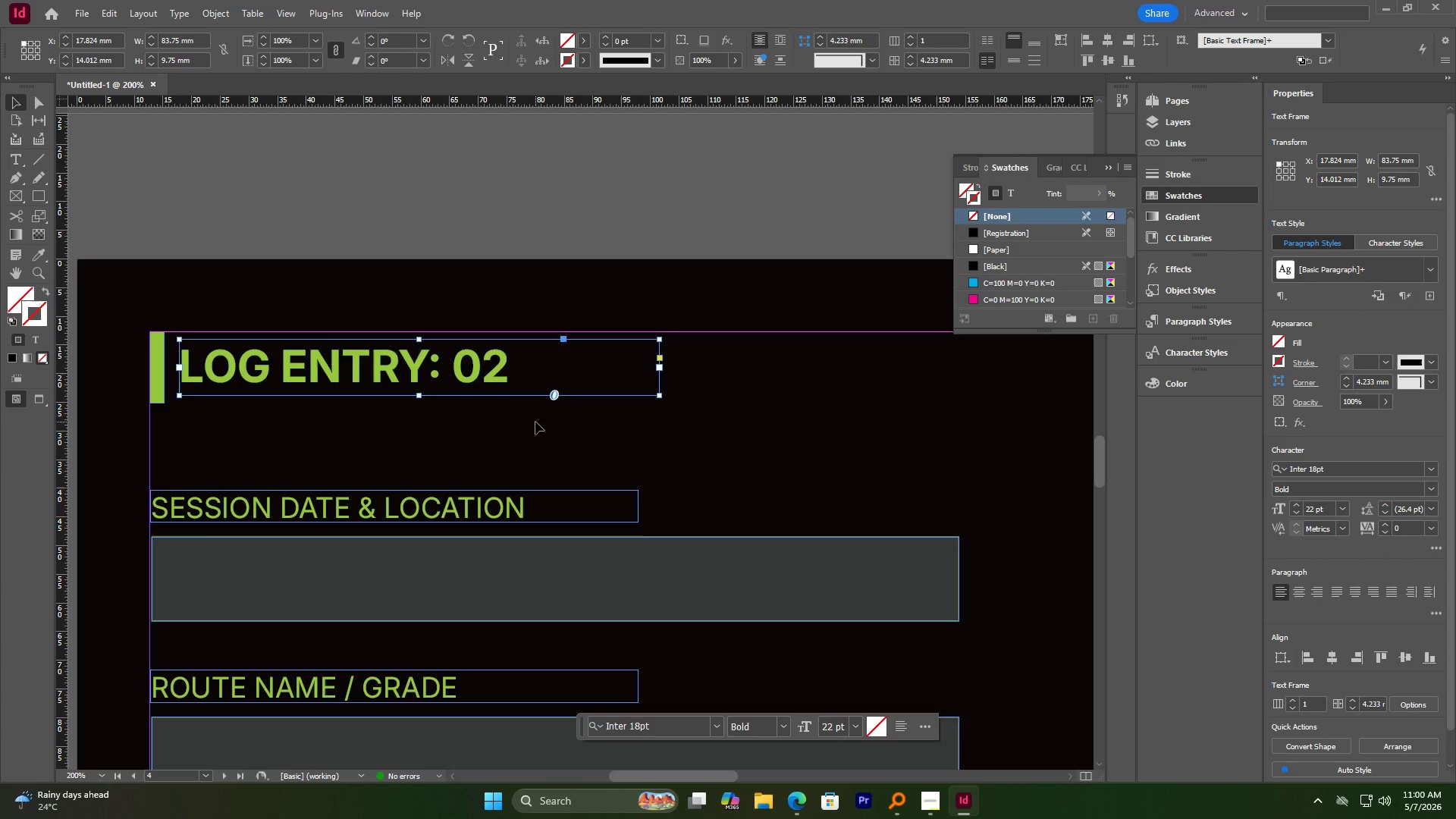 
scroll: coordinate [541, 487], scroll_direction: down, amount: 10.0
 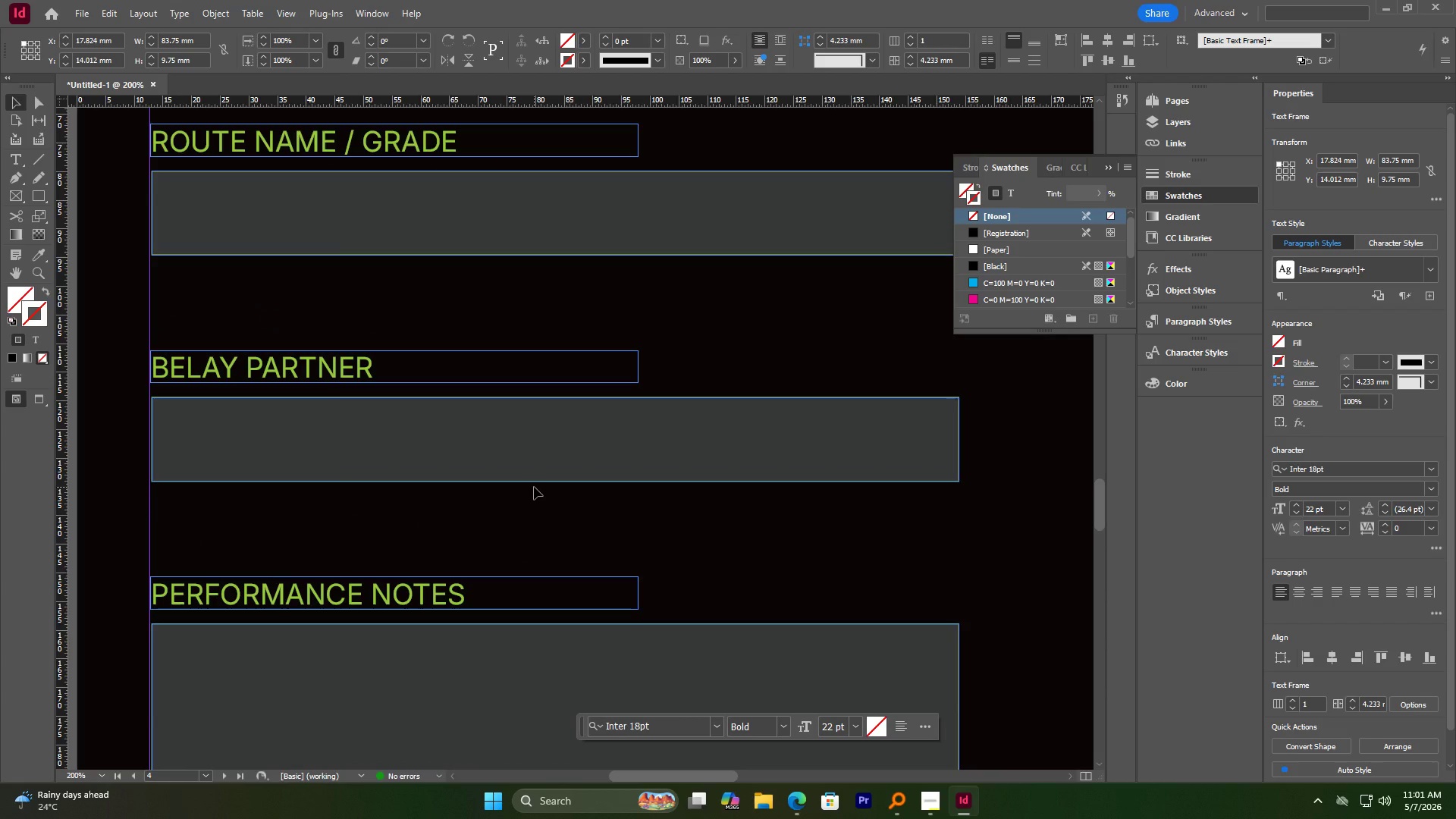 
wait(7.71)
 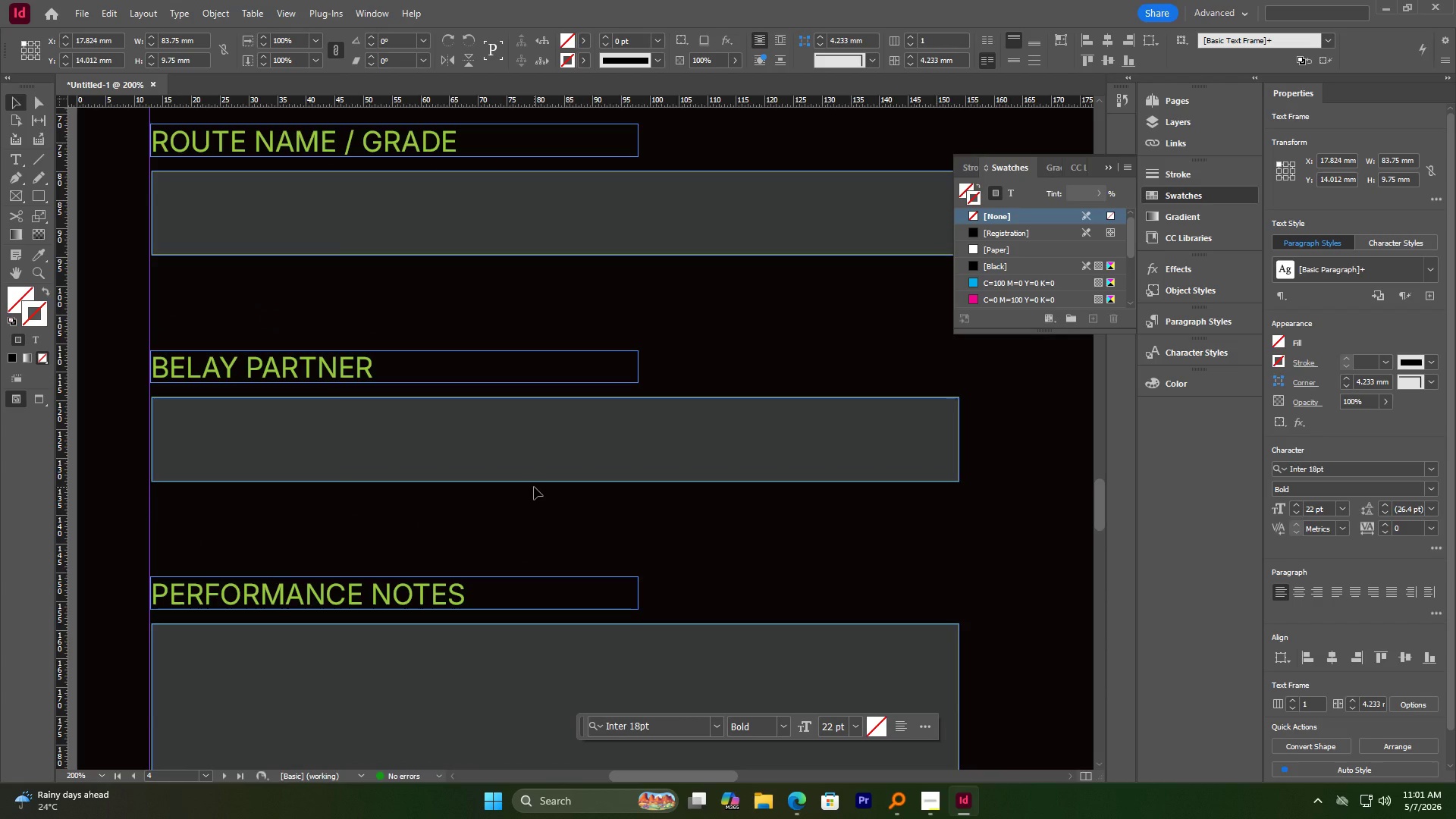 
hold_key(key=AltLeft, duration=1.0)
scroll: coordinate [534, 487], scroll_direction: down, amount: 5.0
 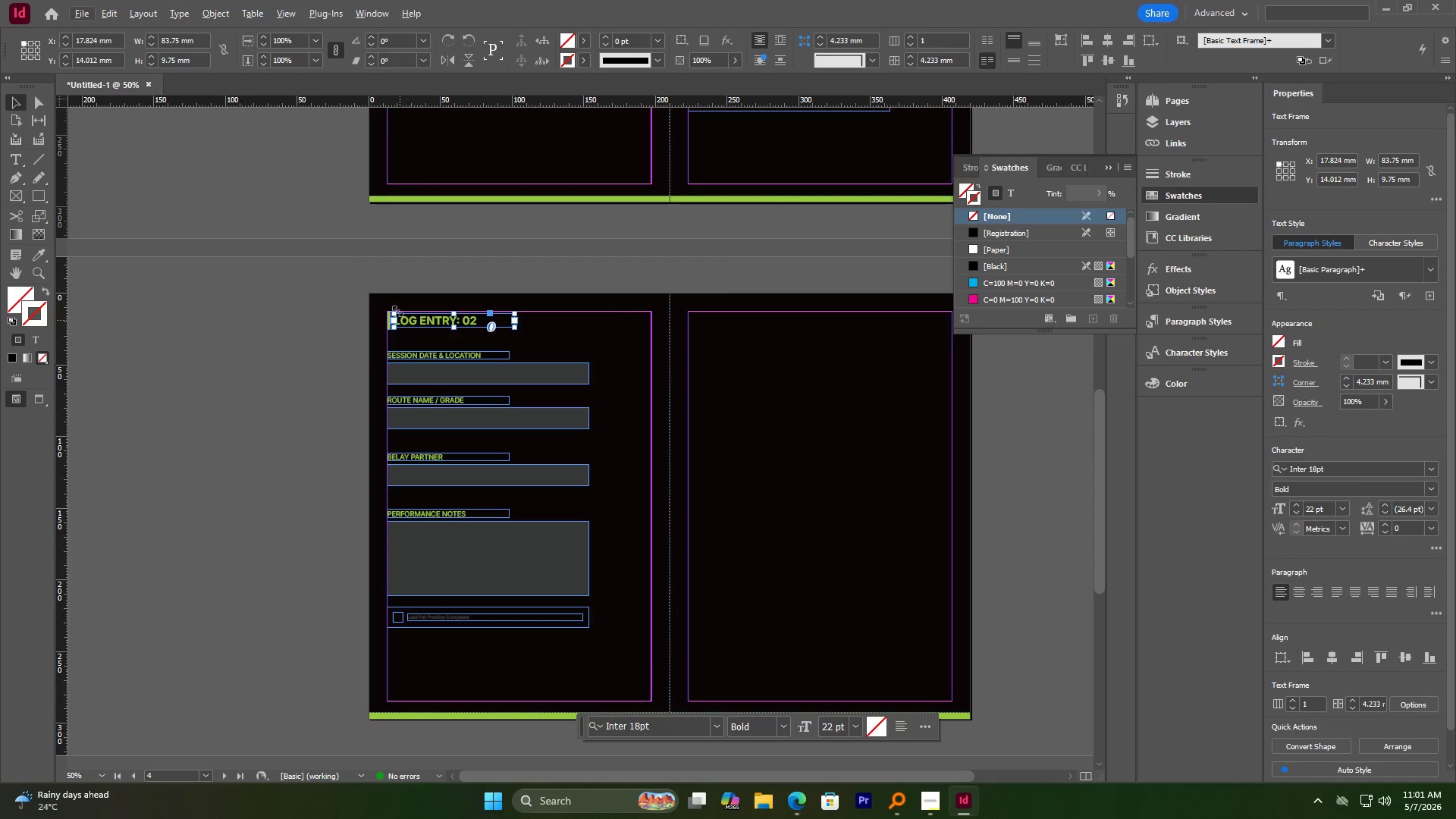 
left_click_drag(start_coordinate=[331, 279], to_coordinate=[544, 702])
 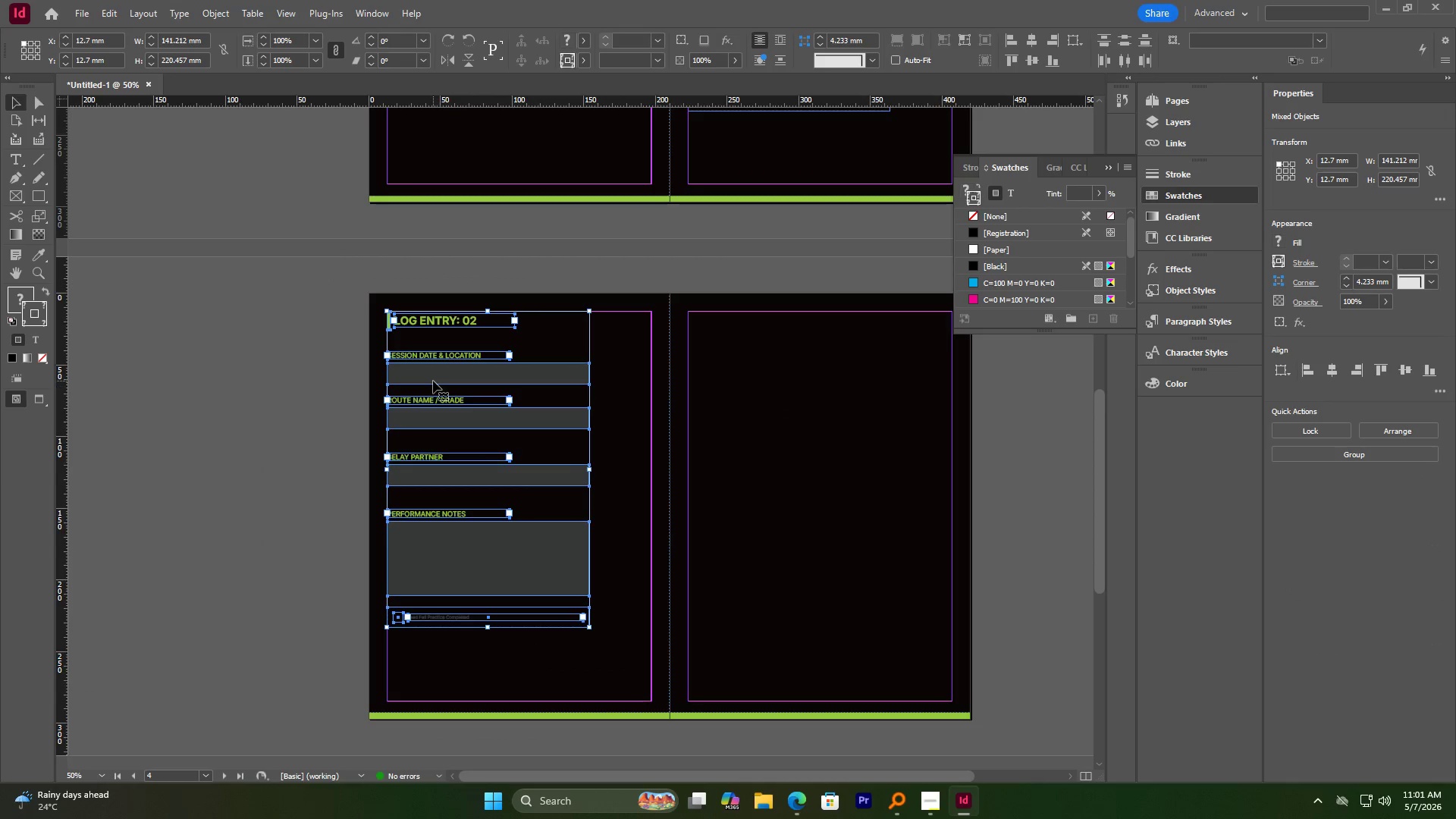 
hold_key(key=AltLeft, duration=2.52)
left_click_drag(start_coordinate=[433, 379], to_coordinate=[736, 419])
 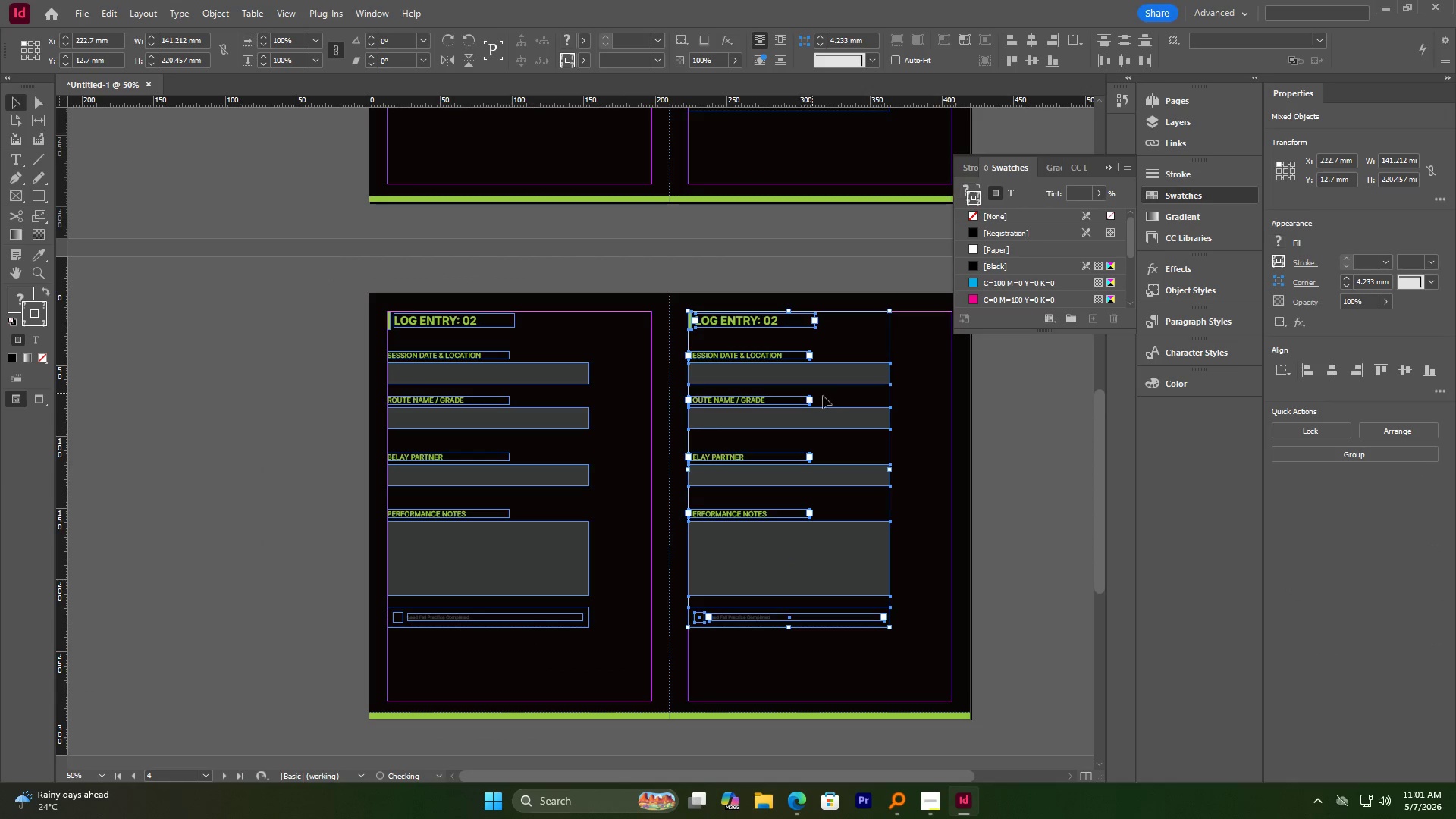 
hold_key(key=ShiftLeft, duration=2.3)
 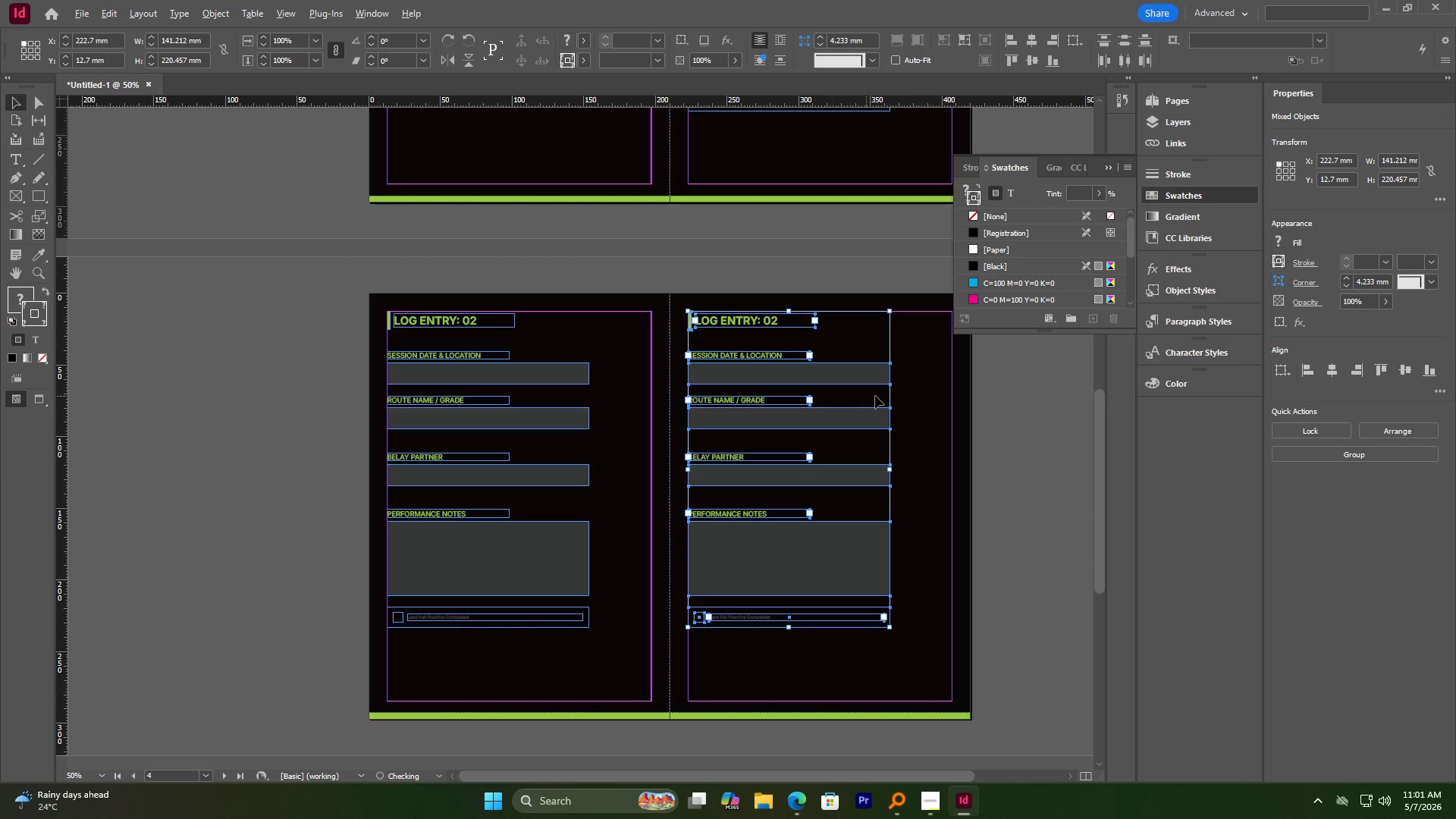 
hold_key(key=AltLeft, duration=1.17)
scroll: coordinate [525, 380], scroll_direction: none, amount: 0.0
 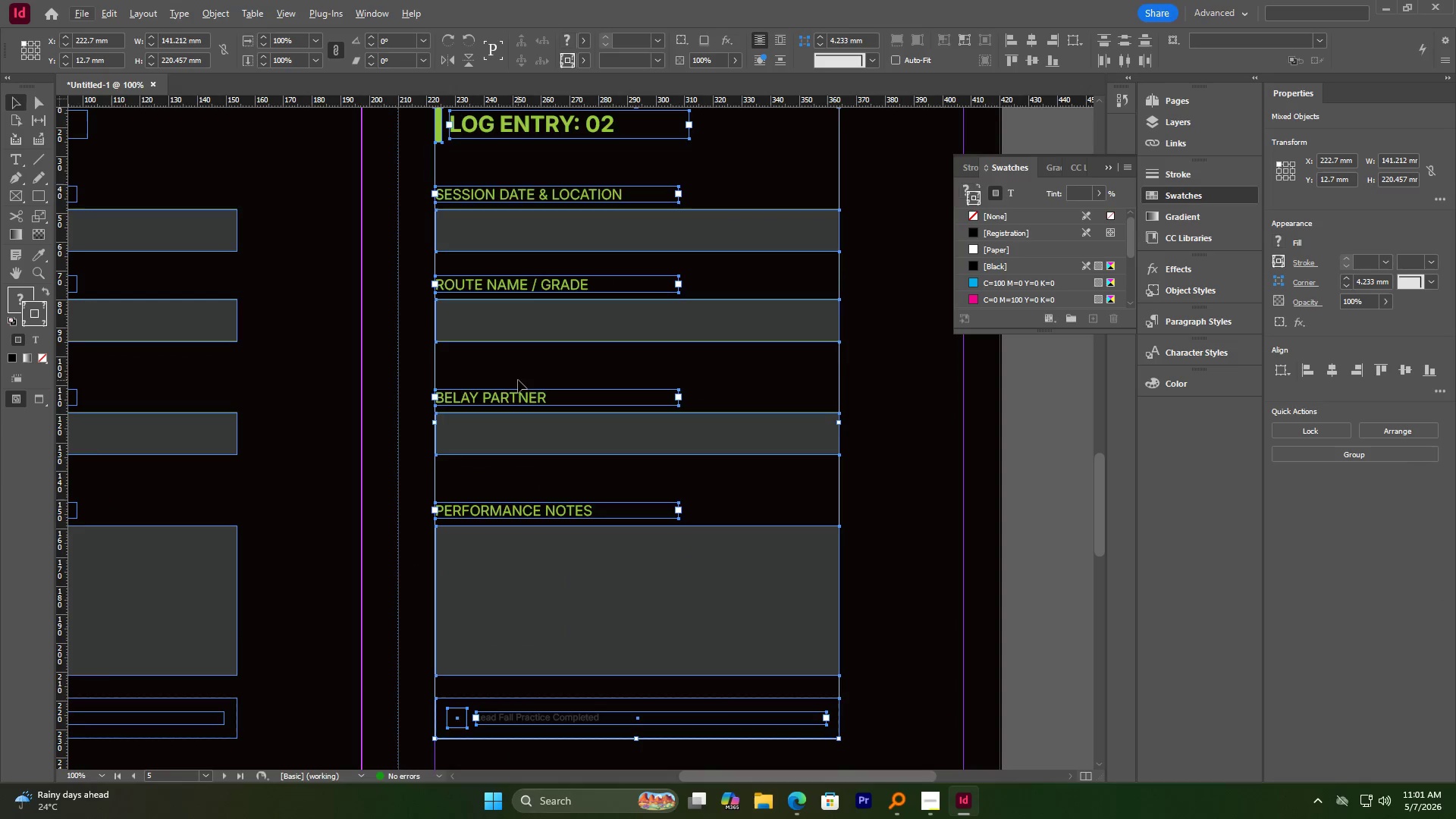 
hold_key(key=AltLeft, duration=1.2)
 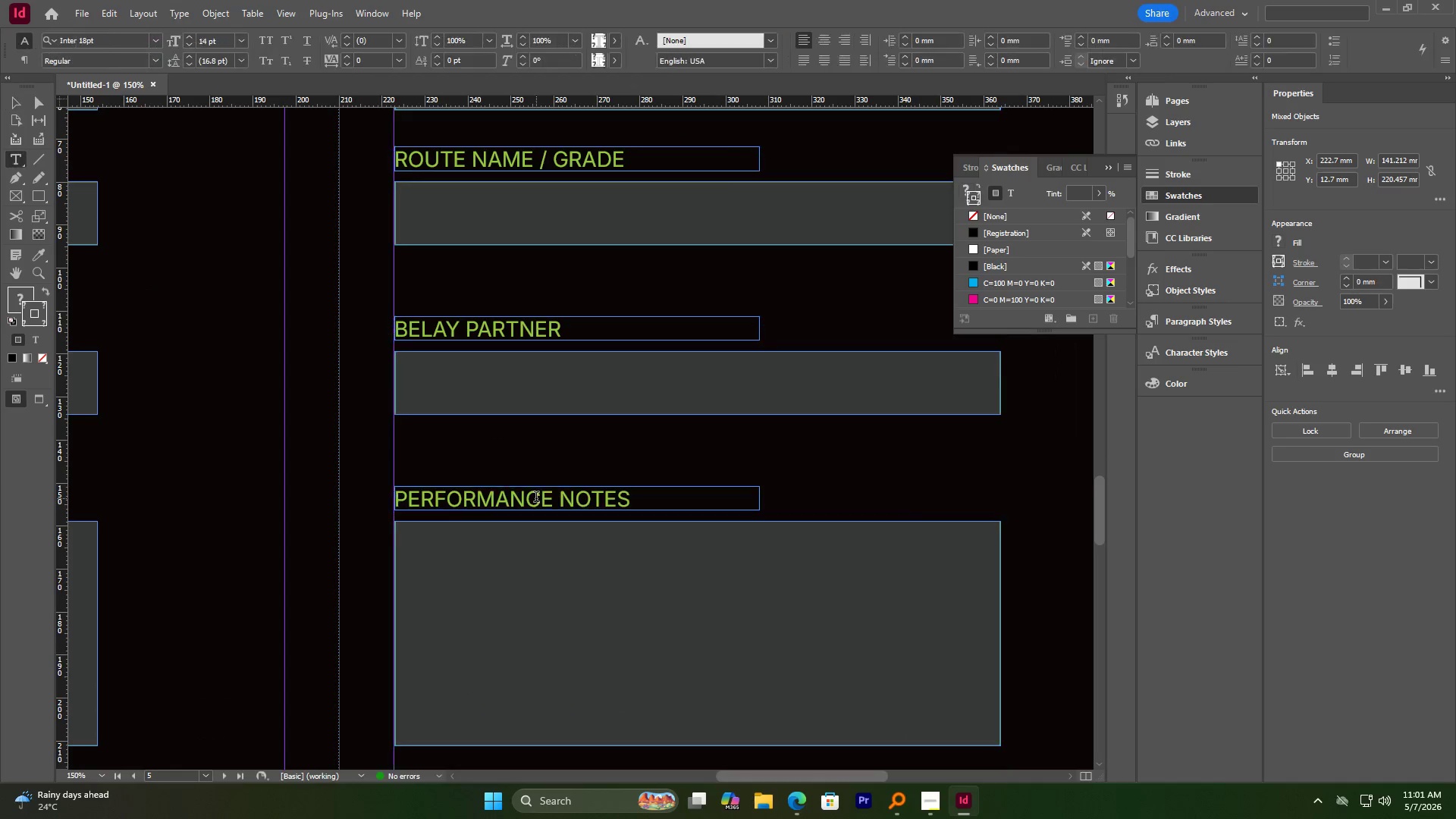 
left_click([536, 498])
 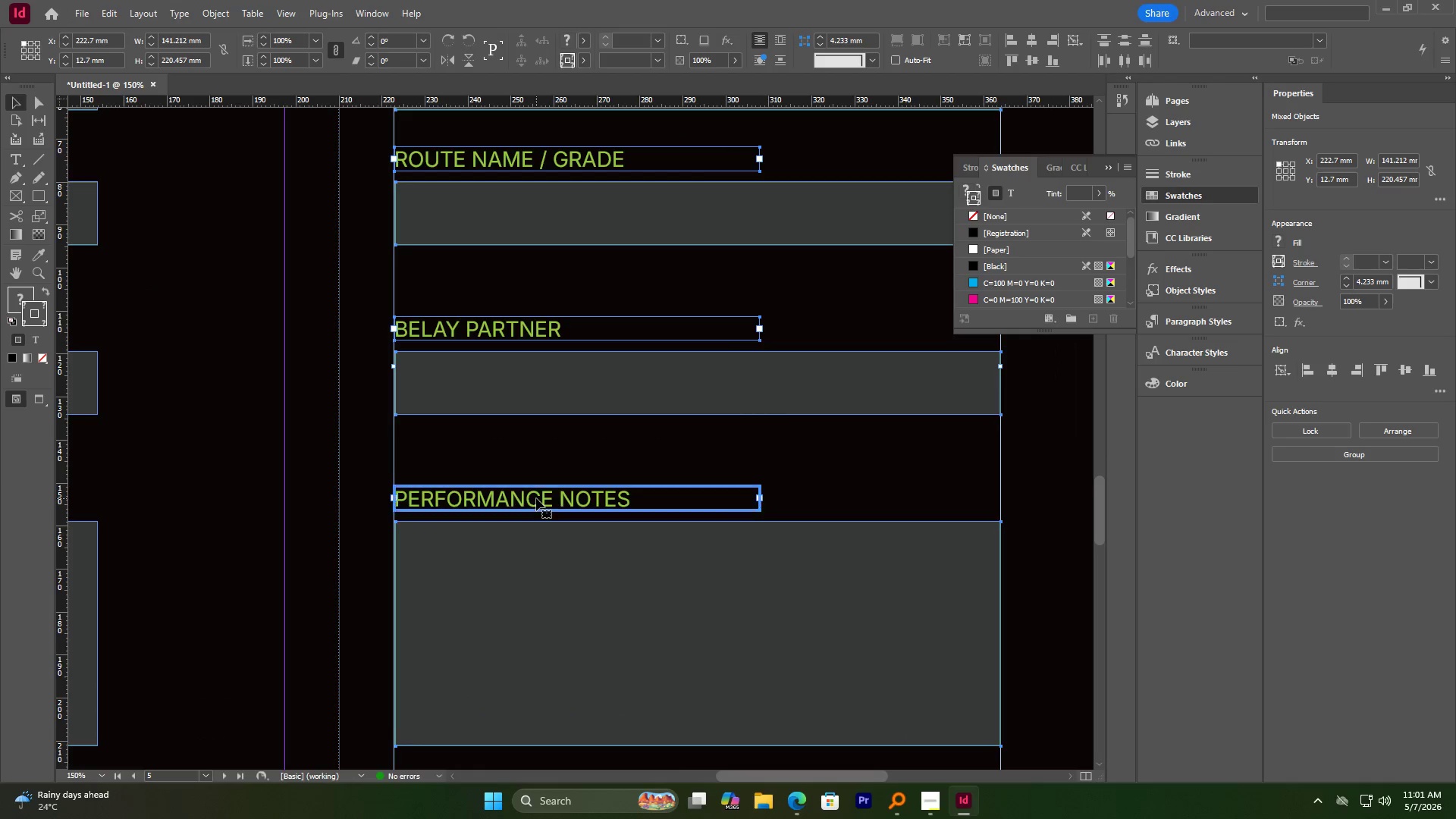 
scroll: coordinate [519, 532], scroll_direction: up, amount: 2.0
 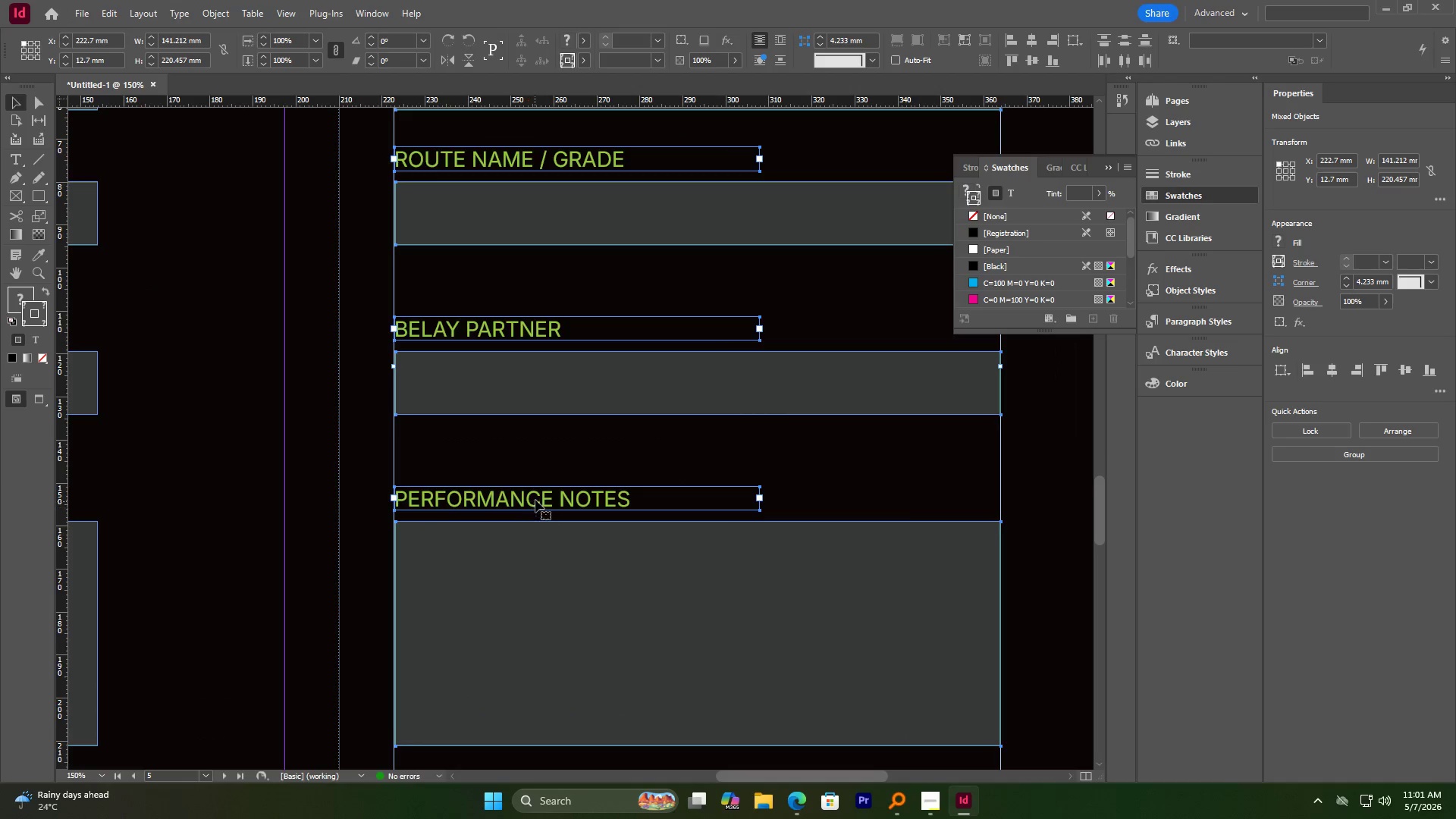 
double_click([536, 498])
 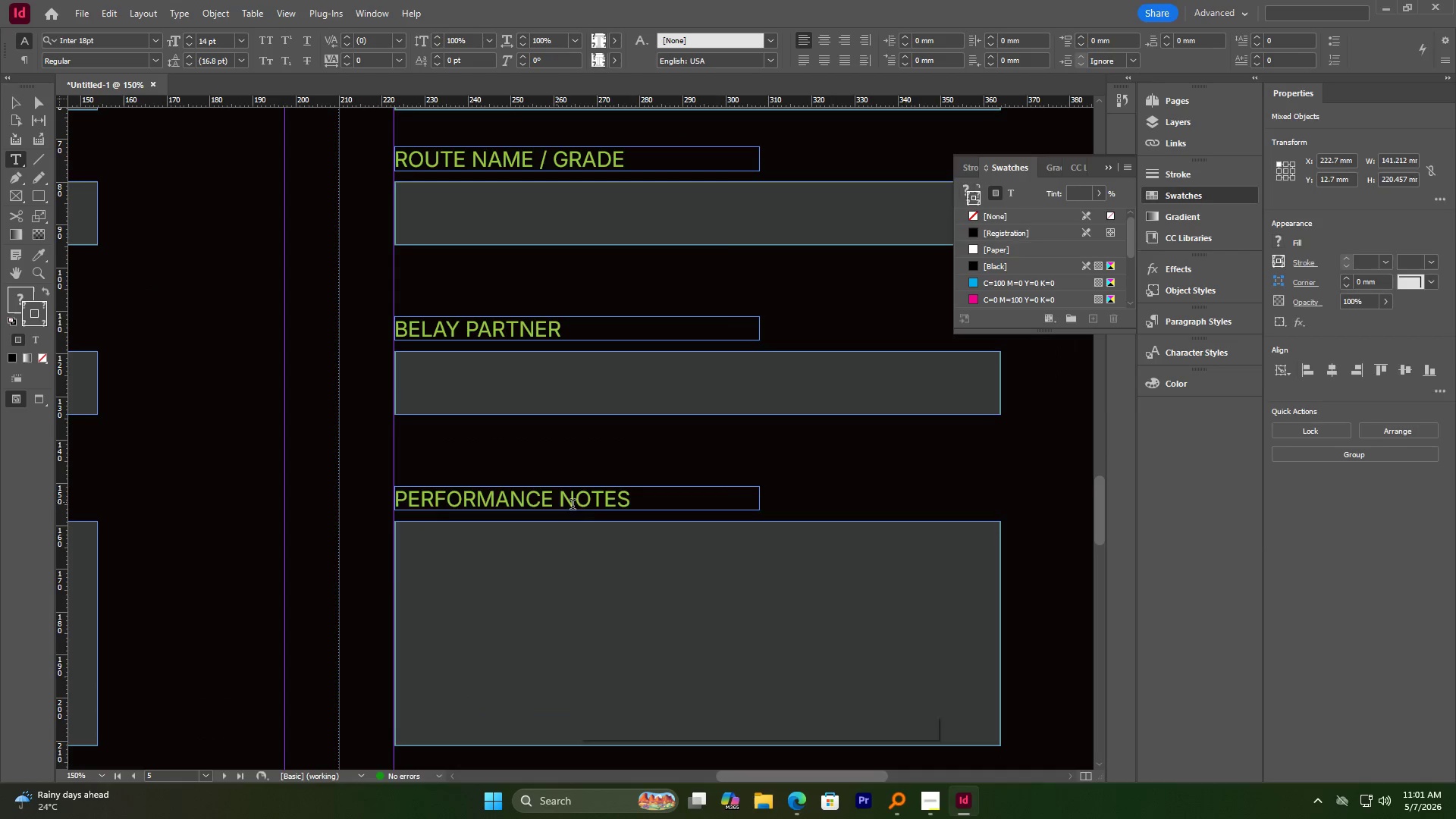 
key(Control+A)
 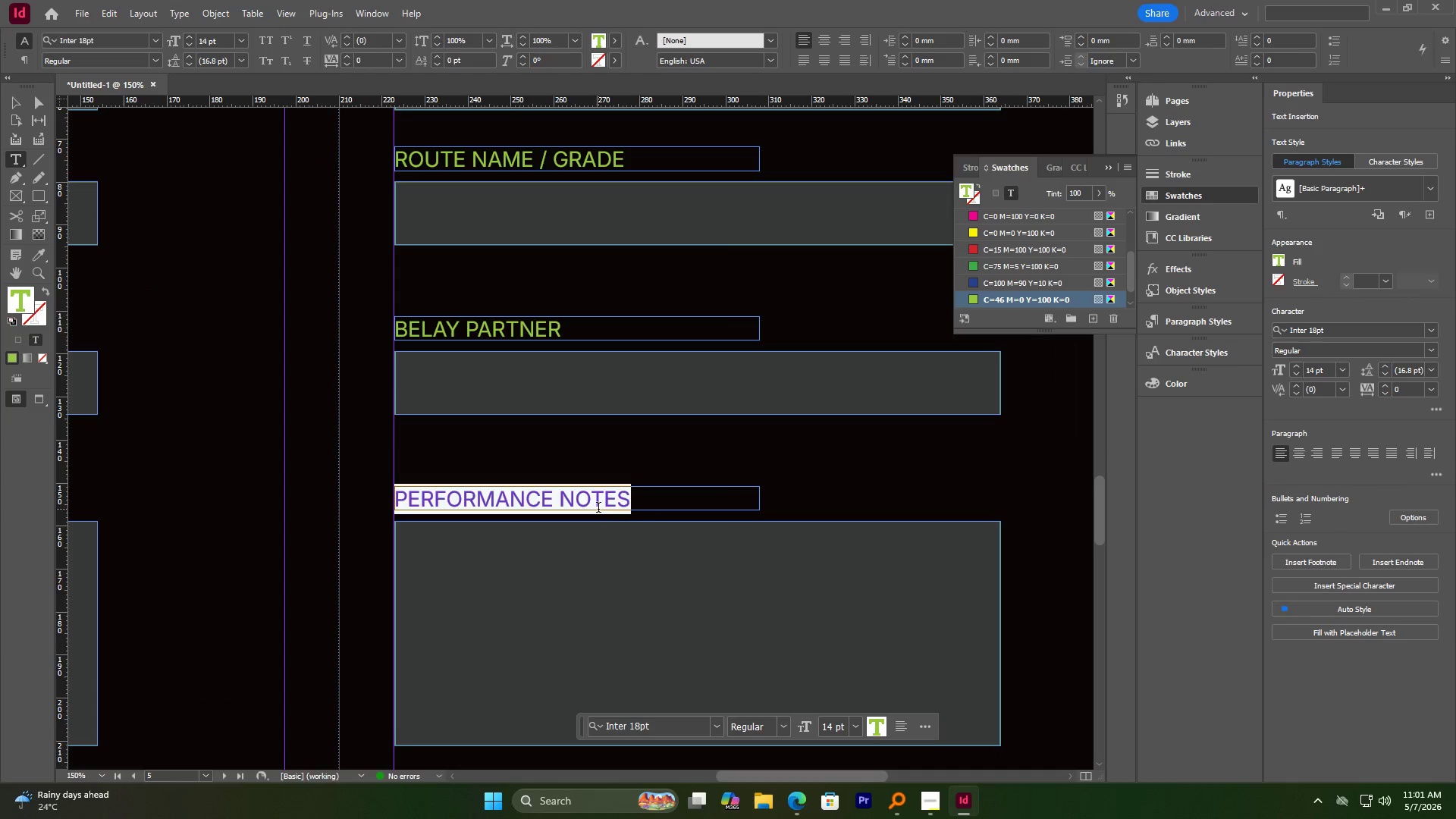 
type(FINAL PROGRESSION SUMMARY)
 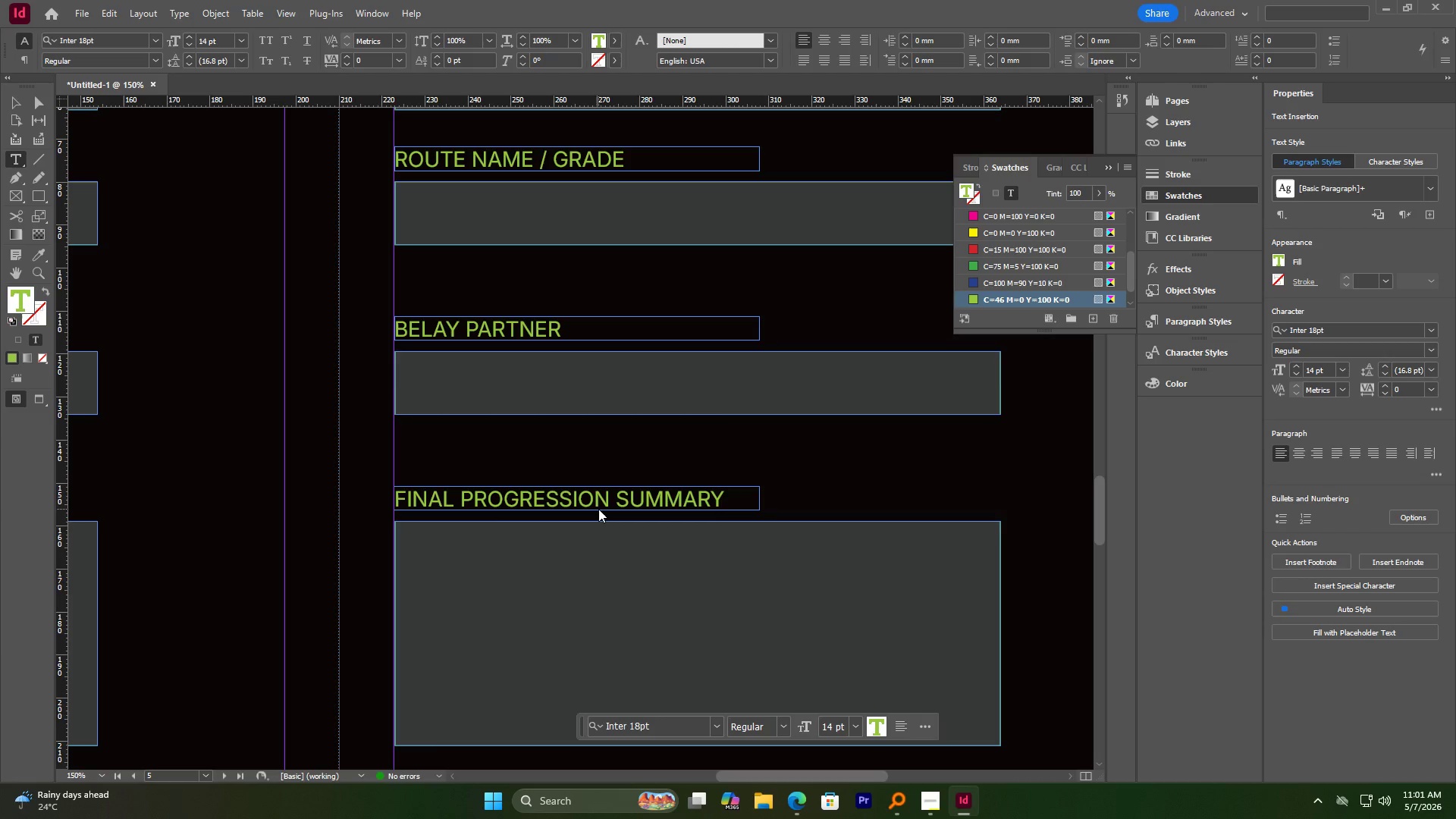 
left_click([22, 101])
 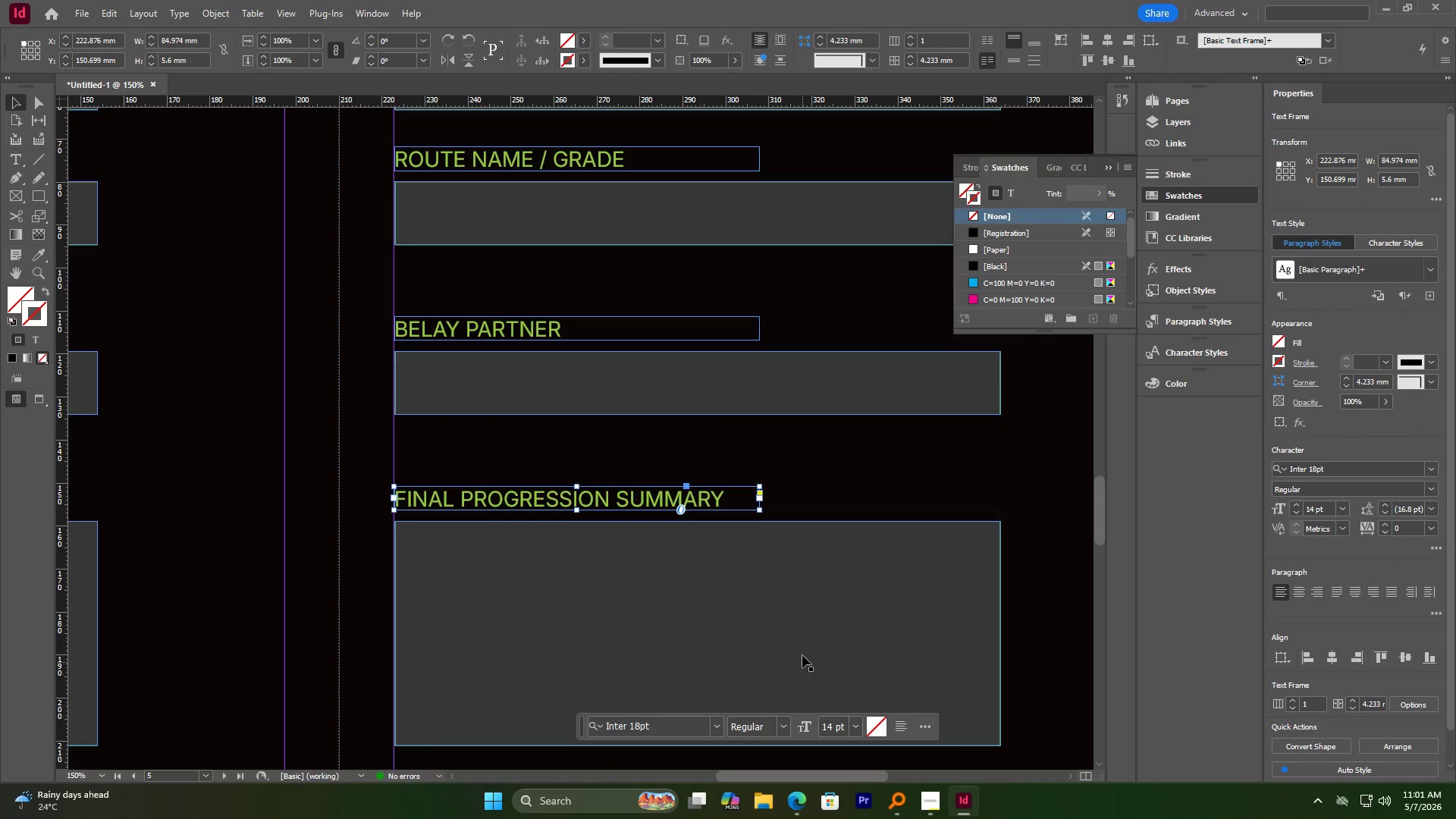 
left_click([696, 555])
 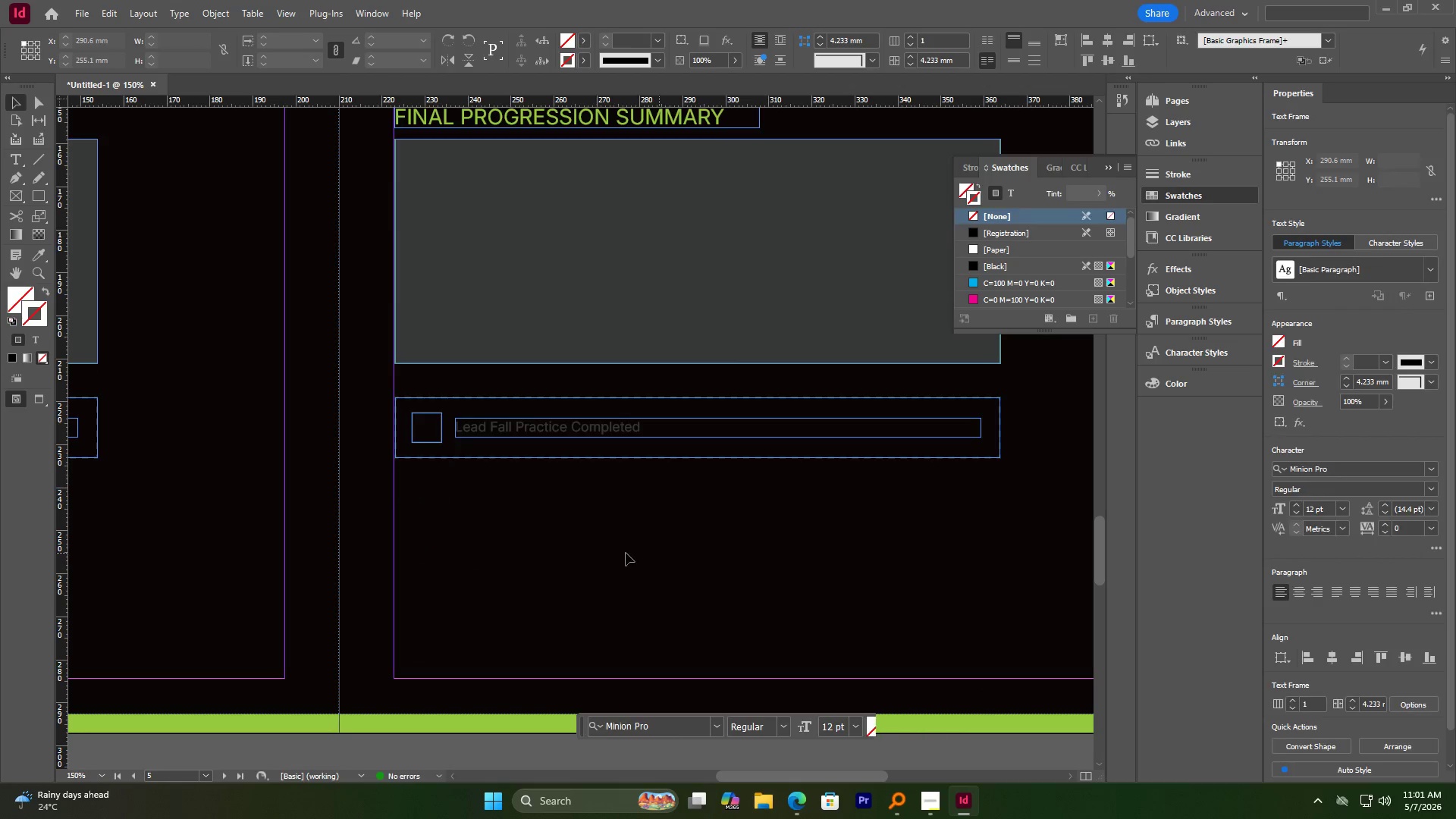 
scroll: coordinate [761, 620], scroll_direction: down, amount: 7.0
 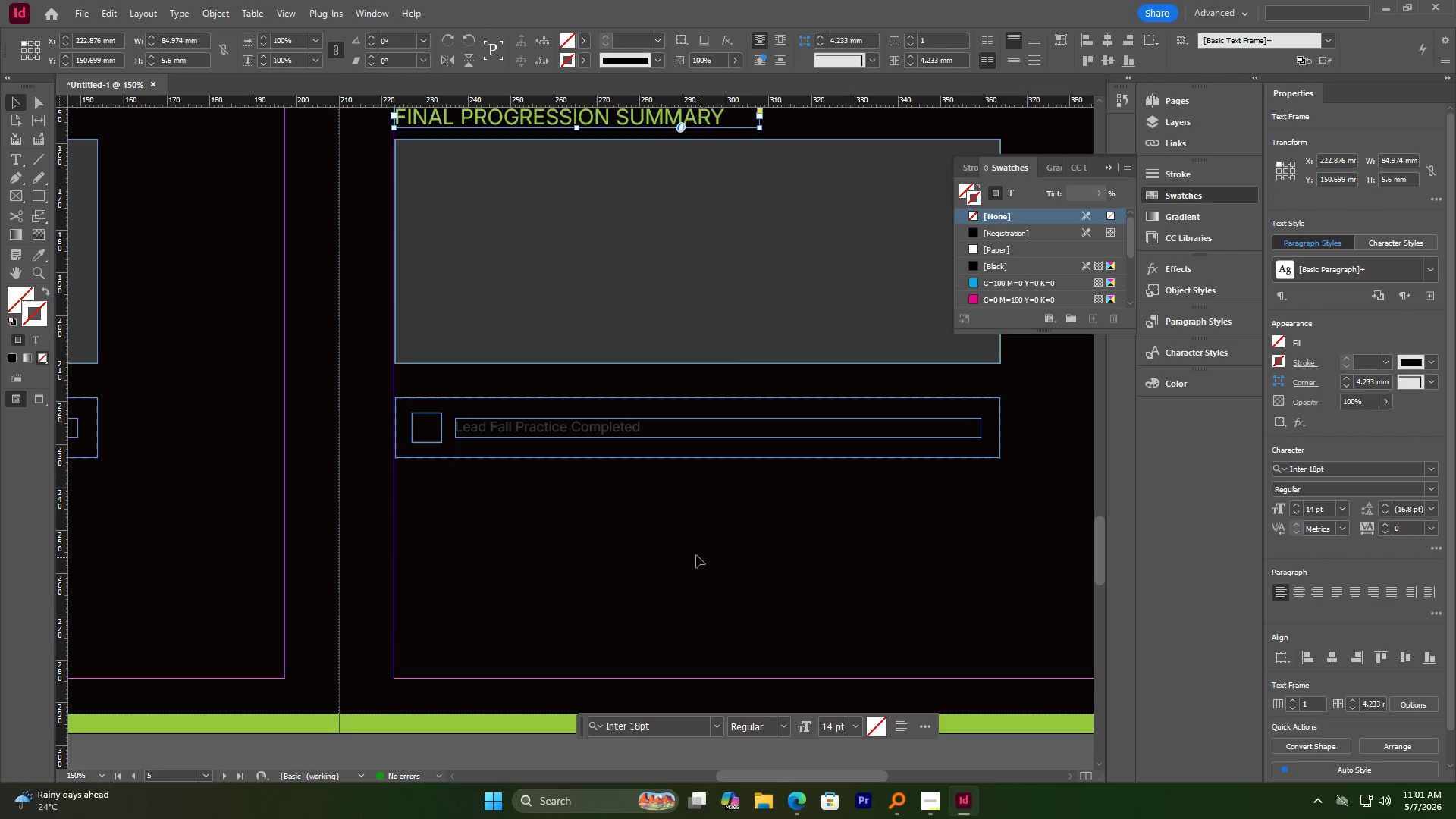 
hold_key(key=AltLeft, duration=0.98)
scroll: coordinate [606, 552], scroll_direction: down, amount: 3.0
 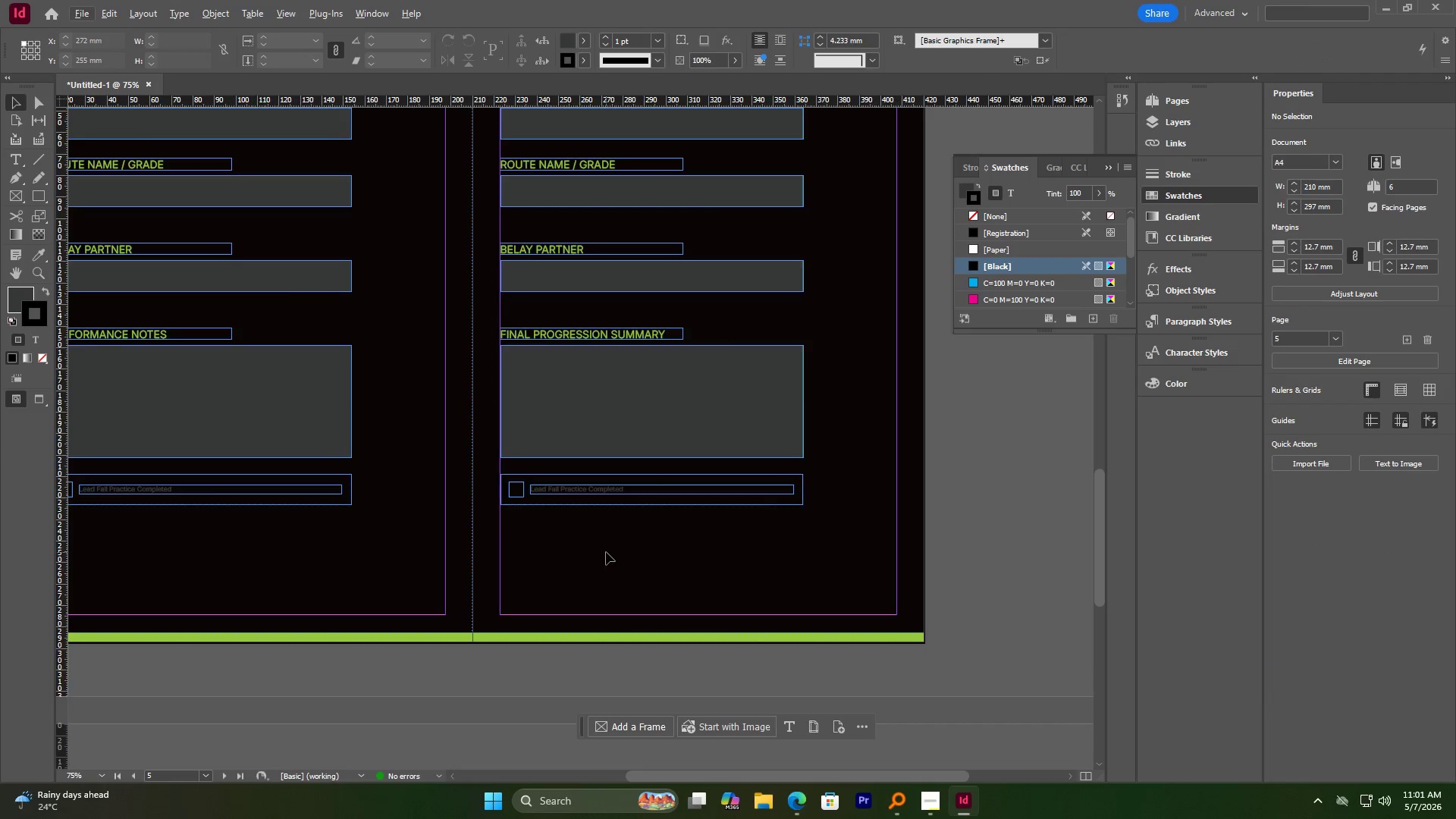 
hold_key(key=AltLeft, duration=1.09)
 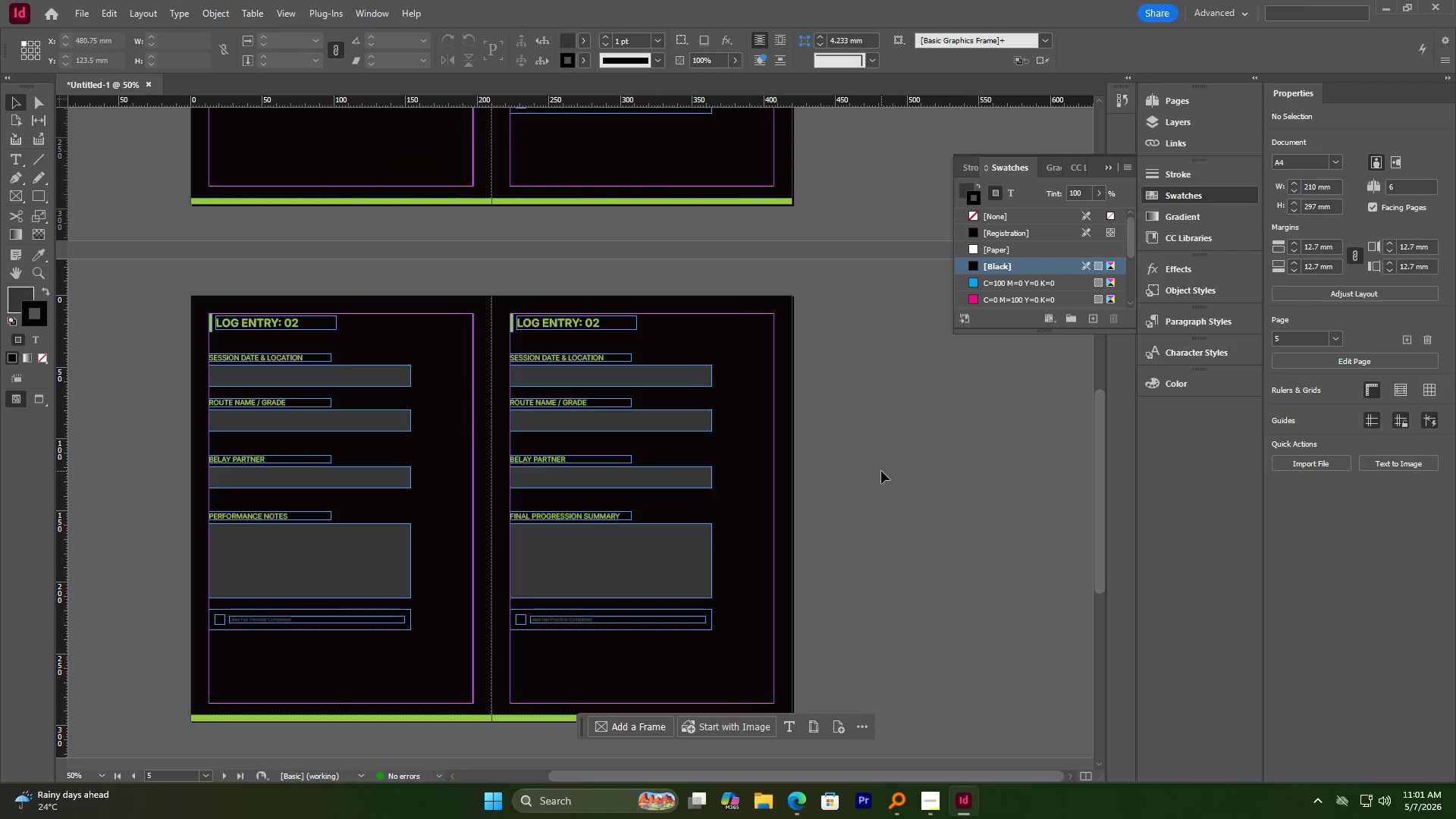 
scroll: coordinate [606, 552], scroll_direction: up, amount: 3.0
 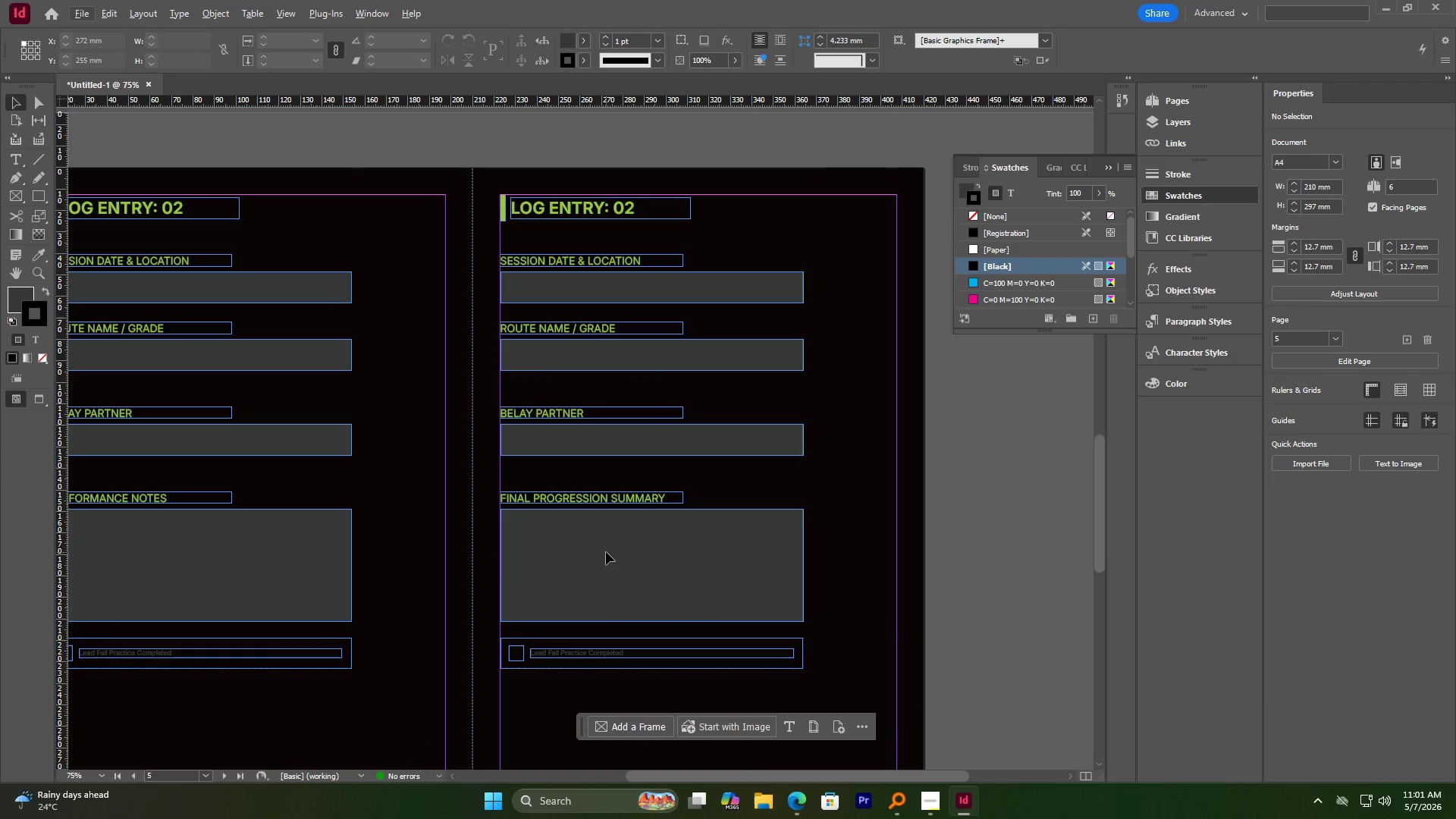 
scroll: coordinate [606, 552], scroll_direction: down, amount: 1.0
 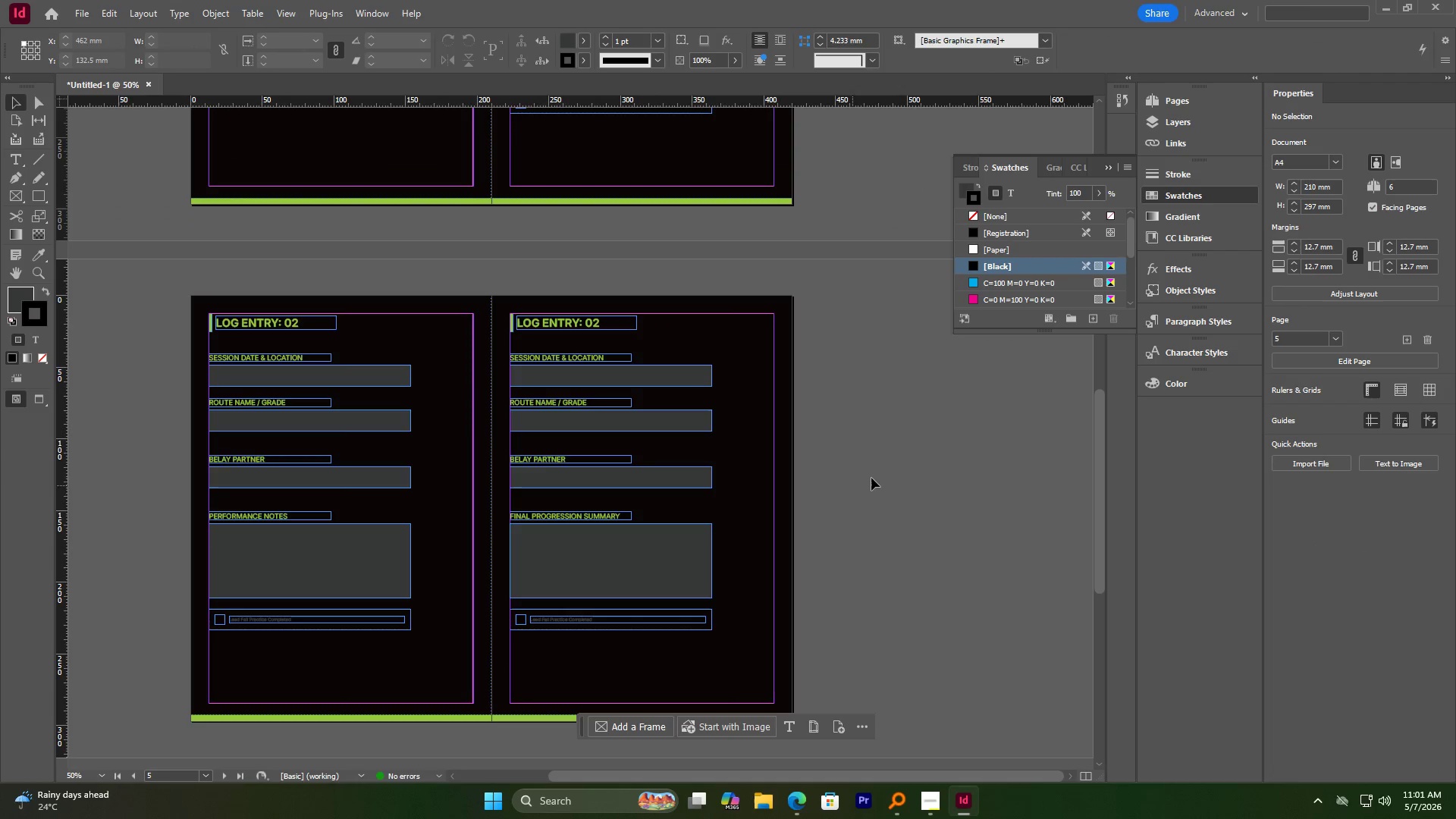 
left_click([881, 471])
 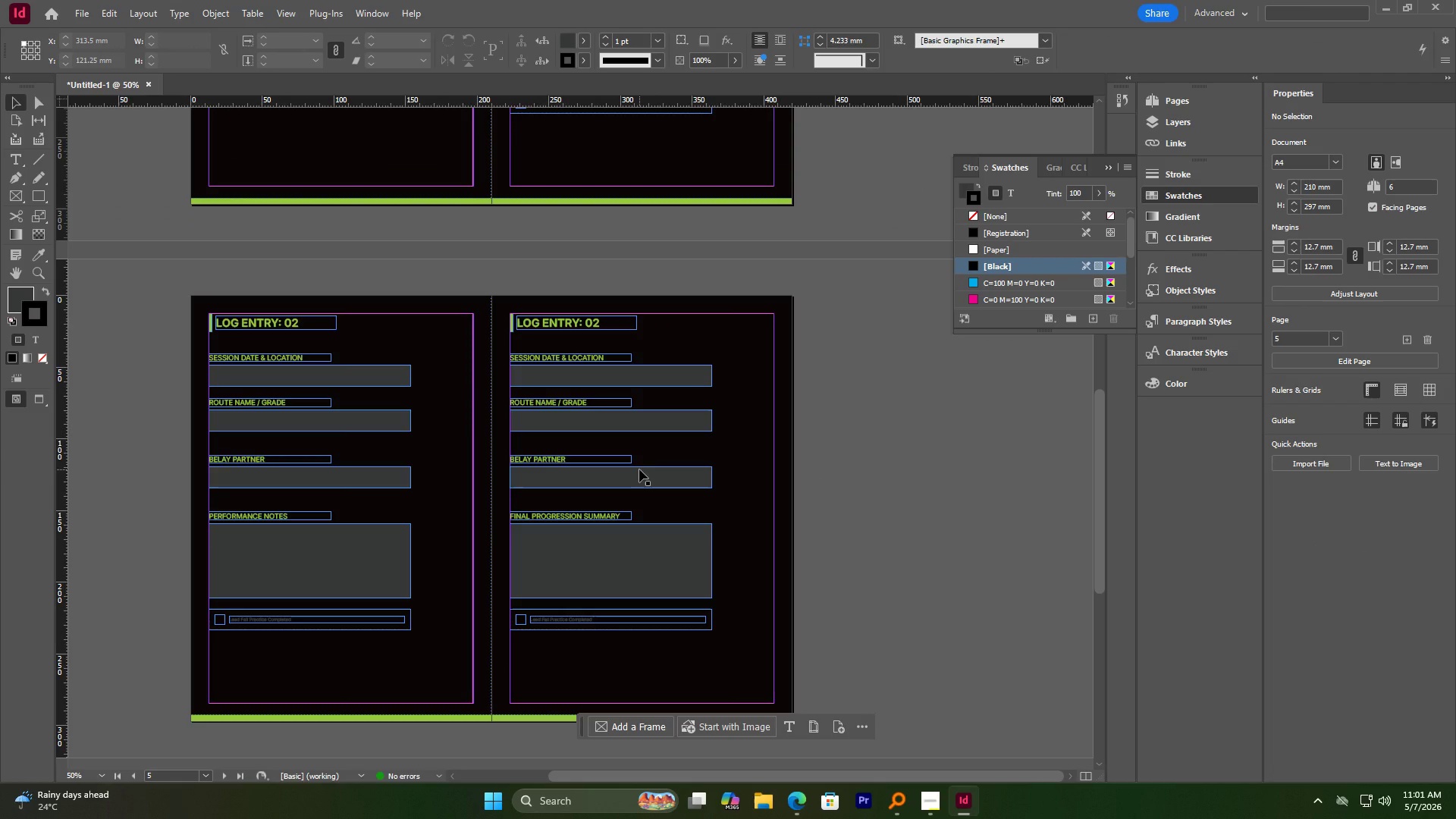 
key(W)
 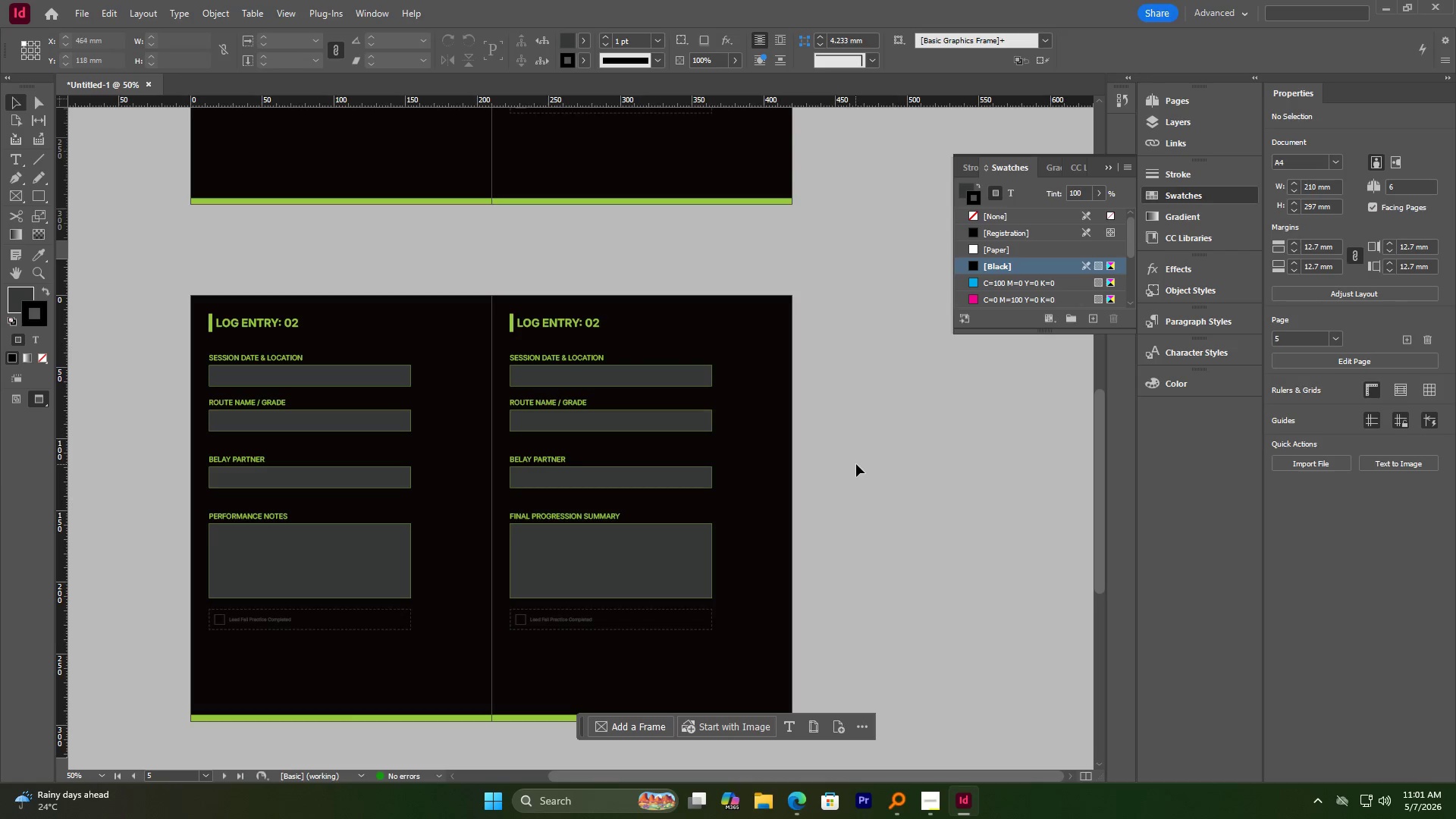 
left_click([857, 463])
 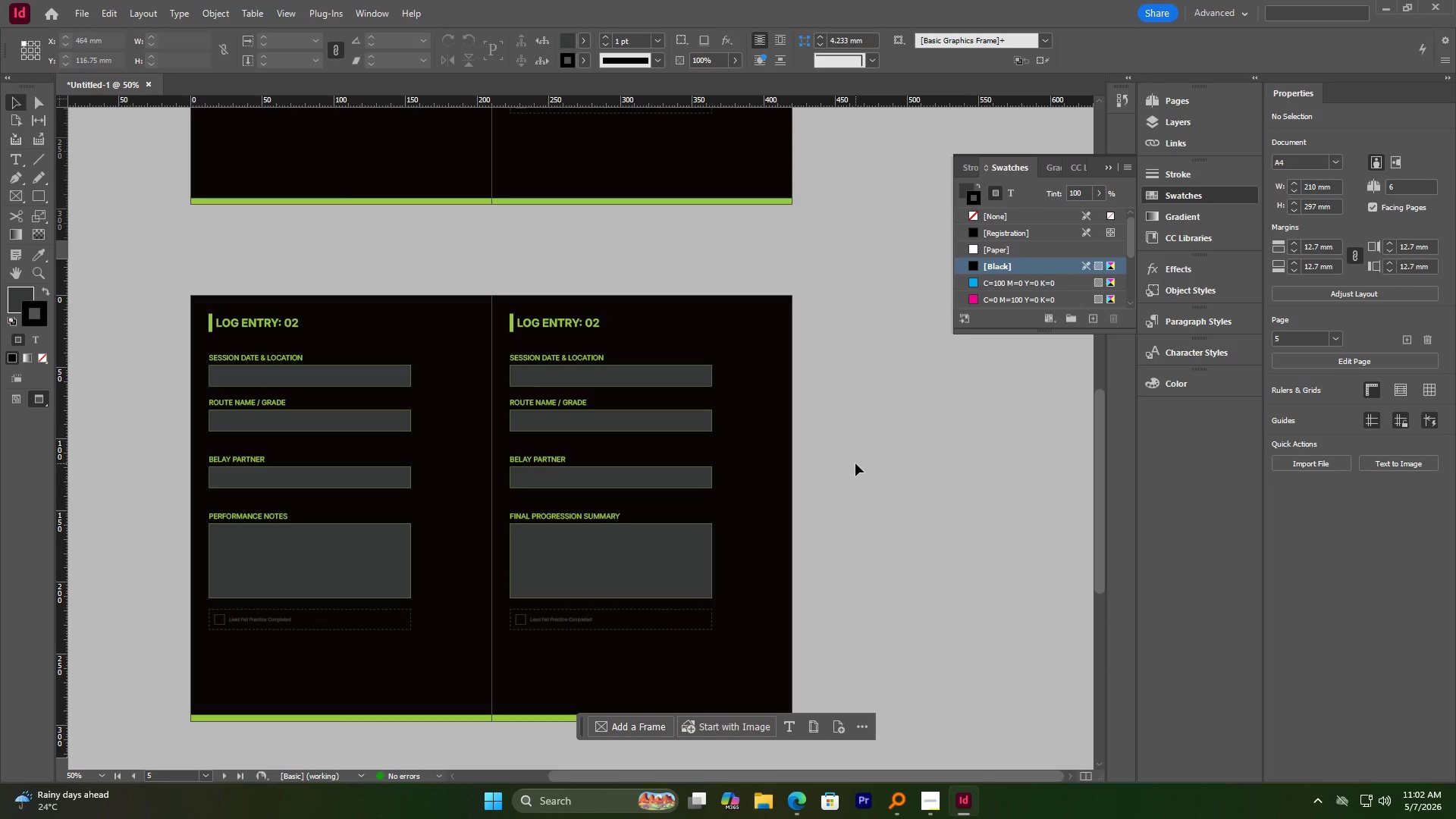 
wait(31.72)
 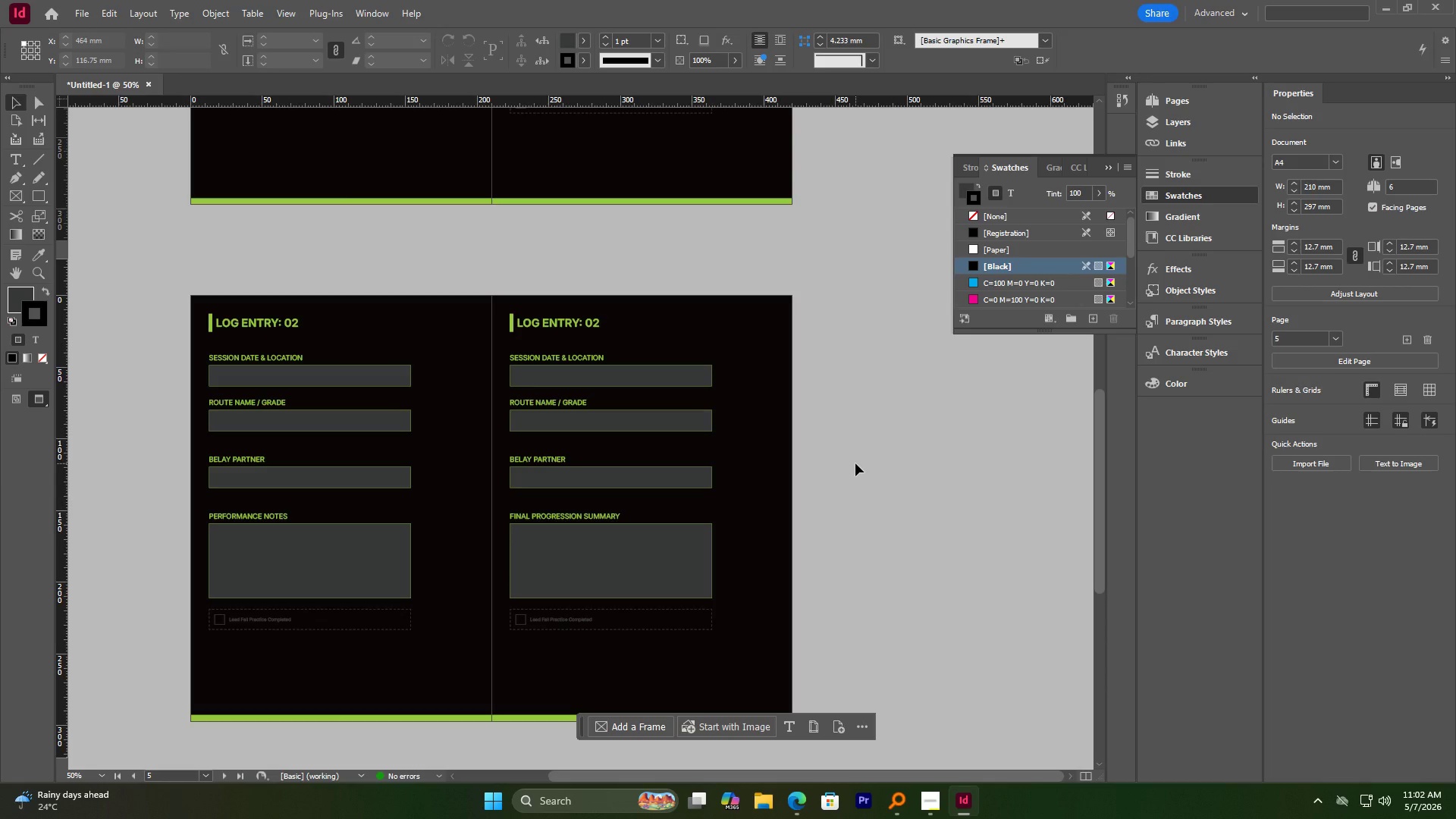 
scroll: coordinate [601, 463], scroll_direction: down, amount: 4.0
 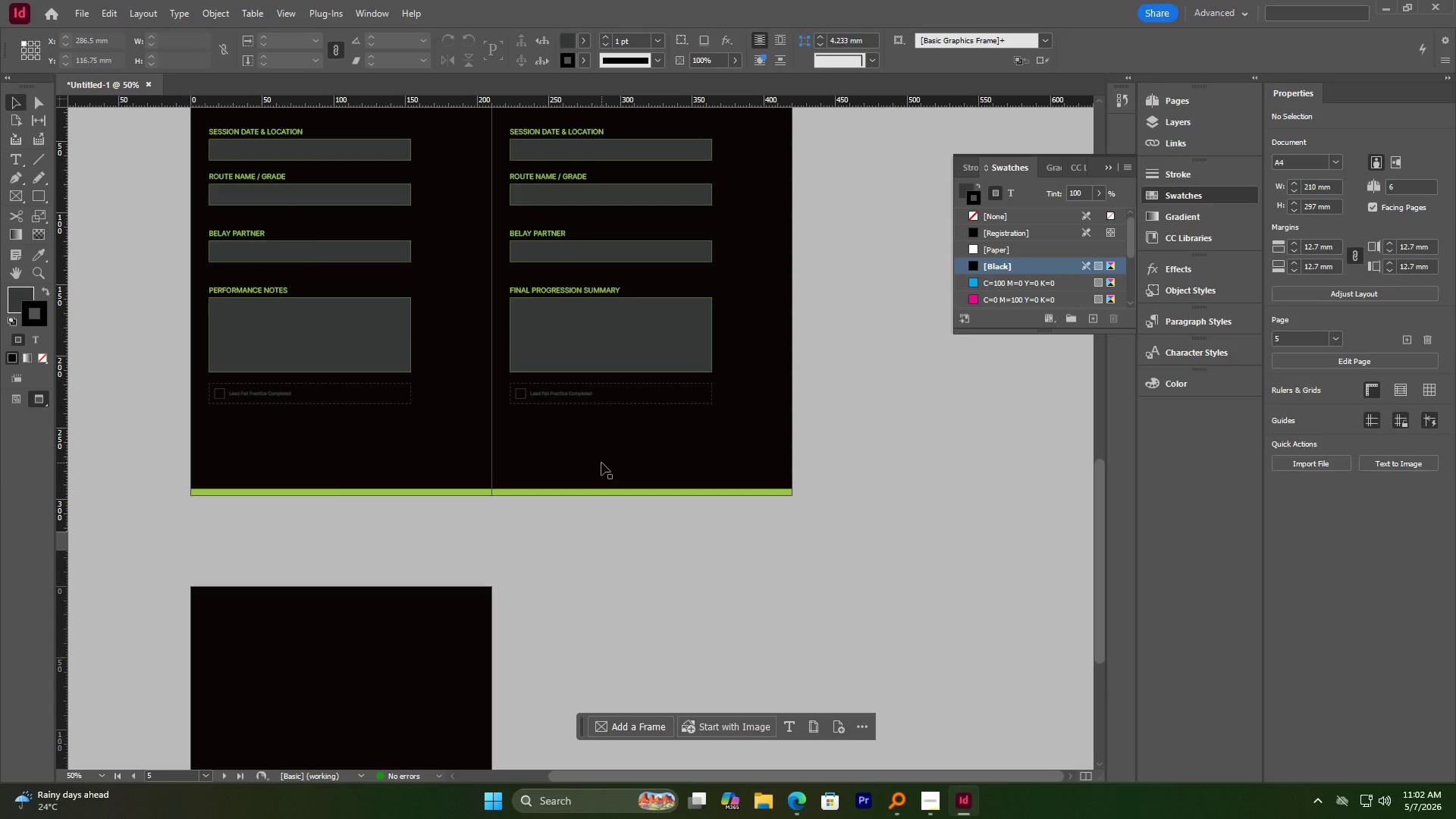 
wait(9.18)
 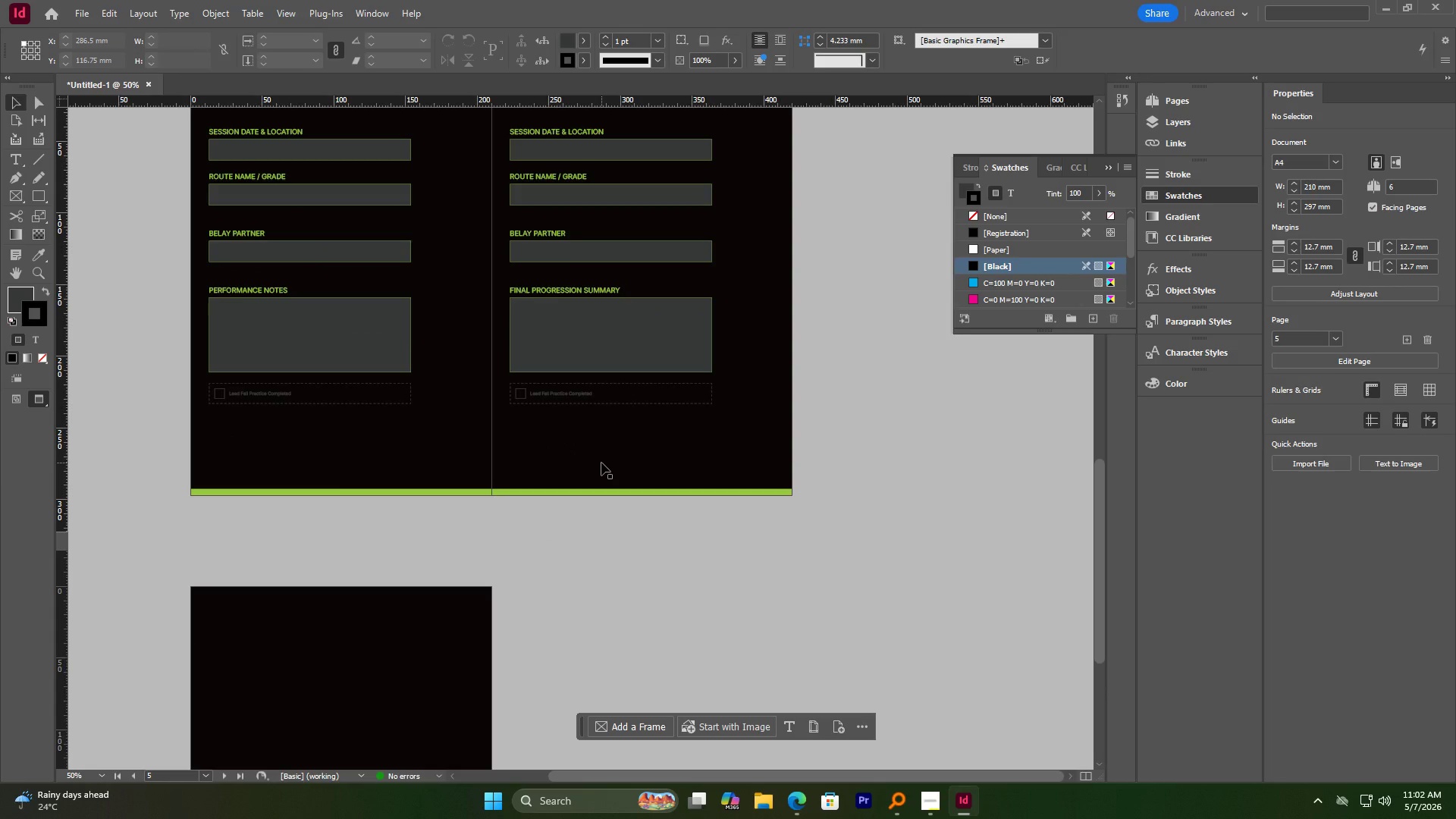 
scroll: coordinate [606, 460], scroll_direction: up, amount: 1.0
 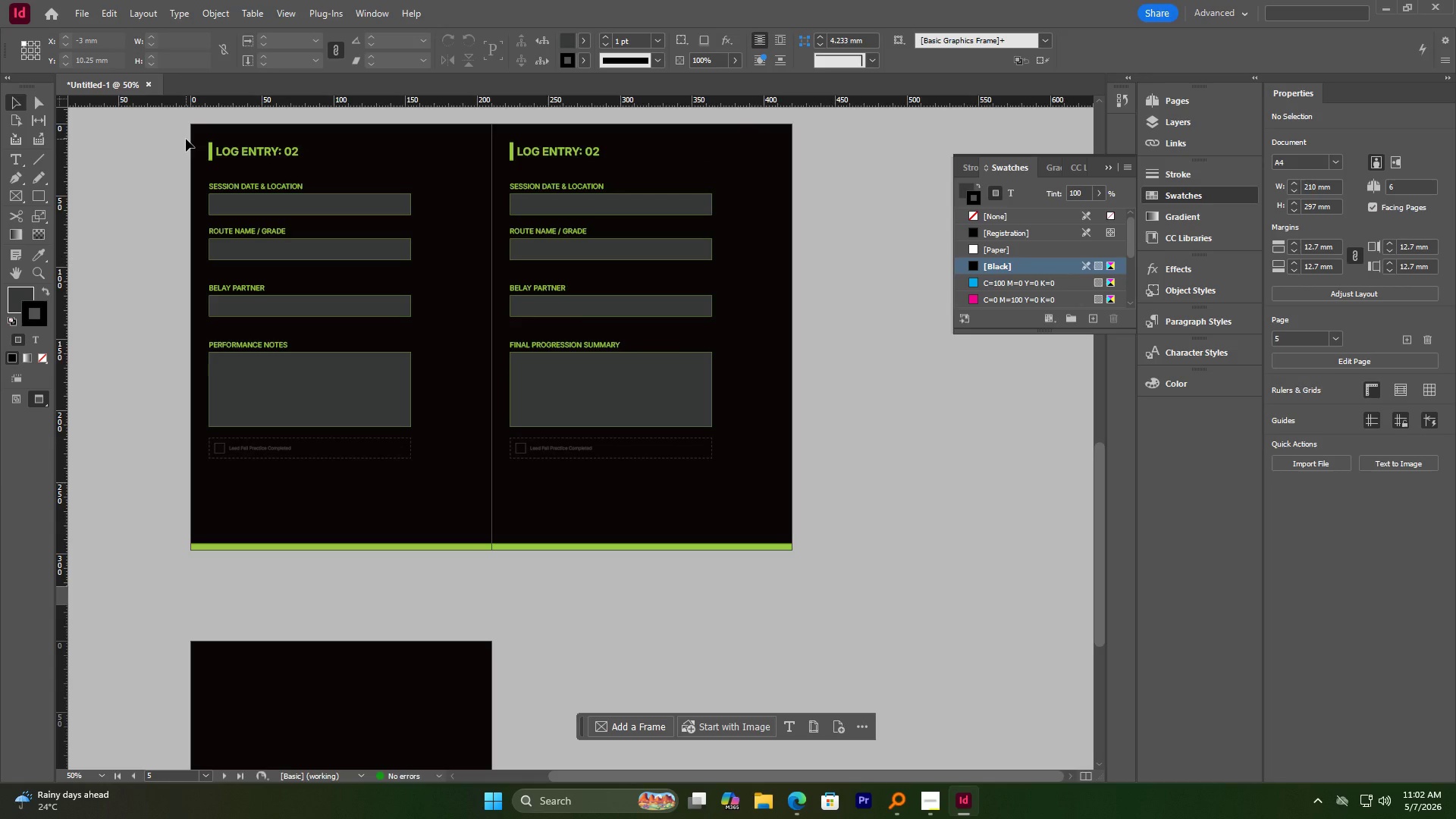 
left_click_drag(start_coordinate=[180, 142], to_coordinate=[291, 163])
 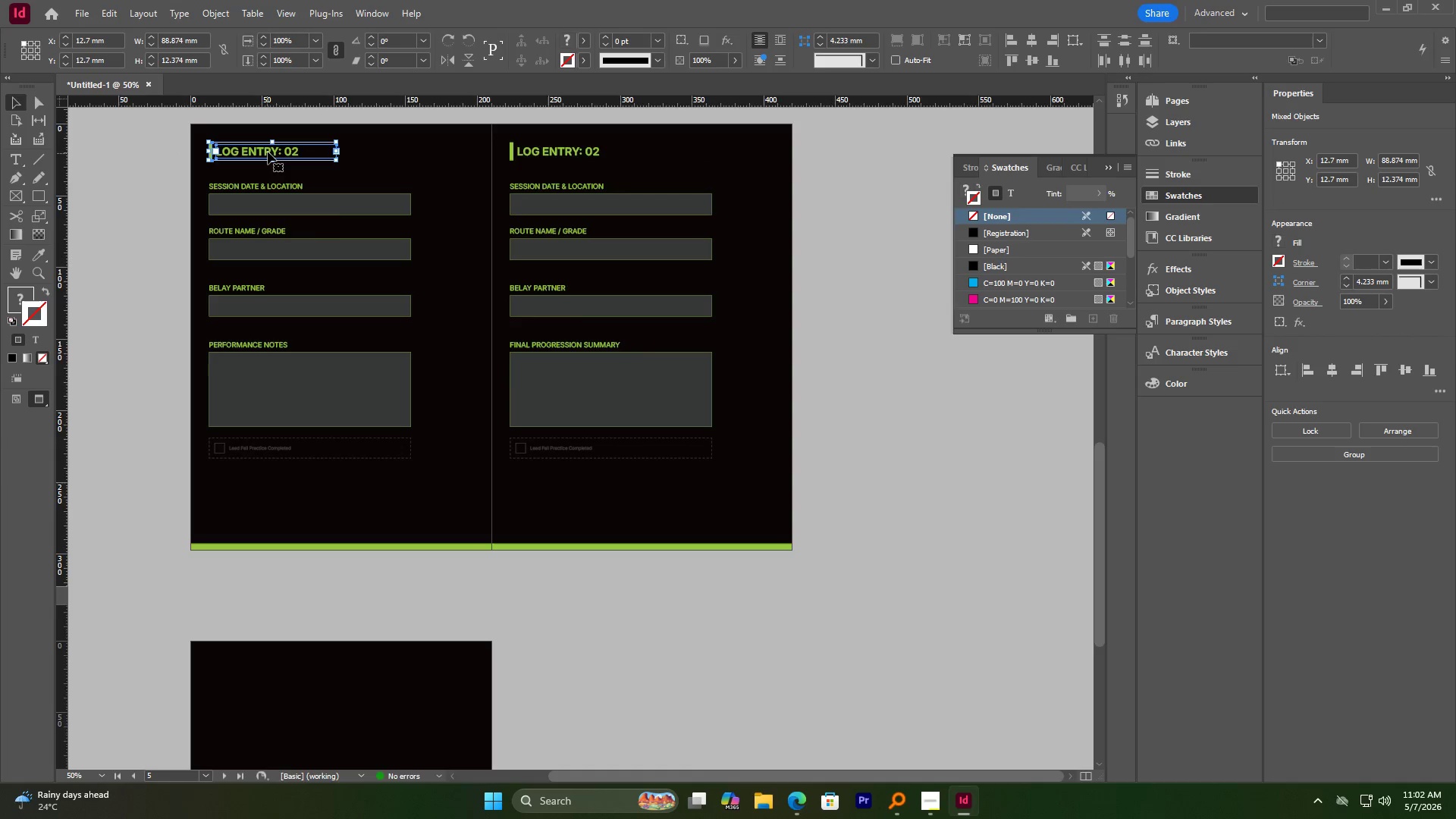 
left_click_drag(start_coordinate=[268, 152], to_coordinate=[267, 669])
 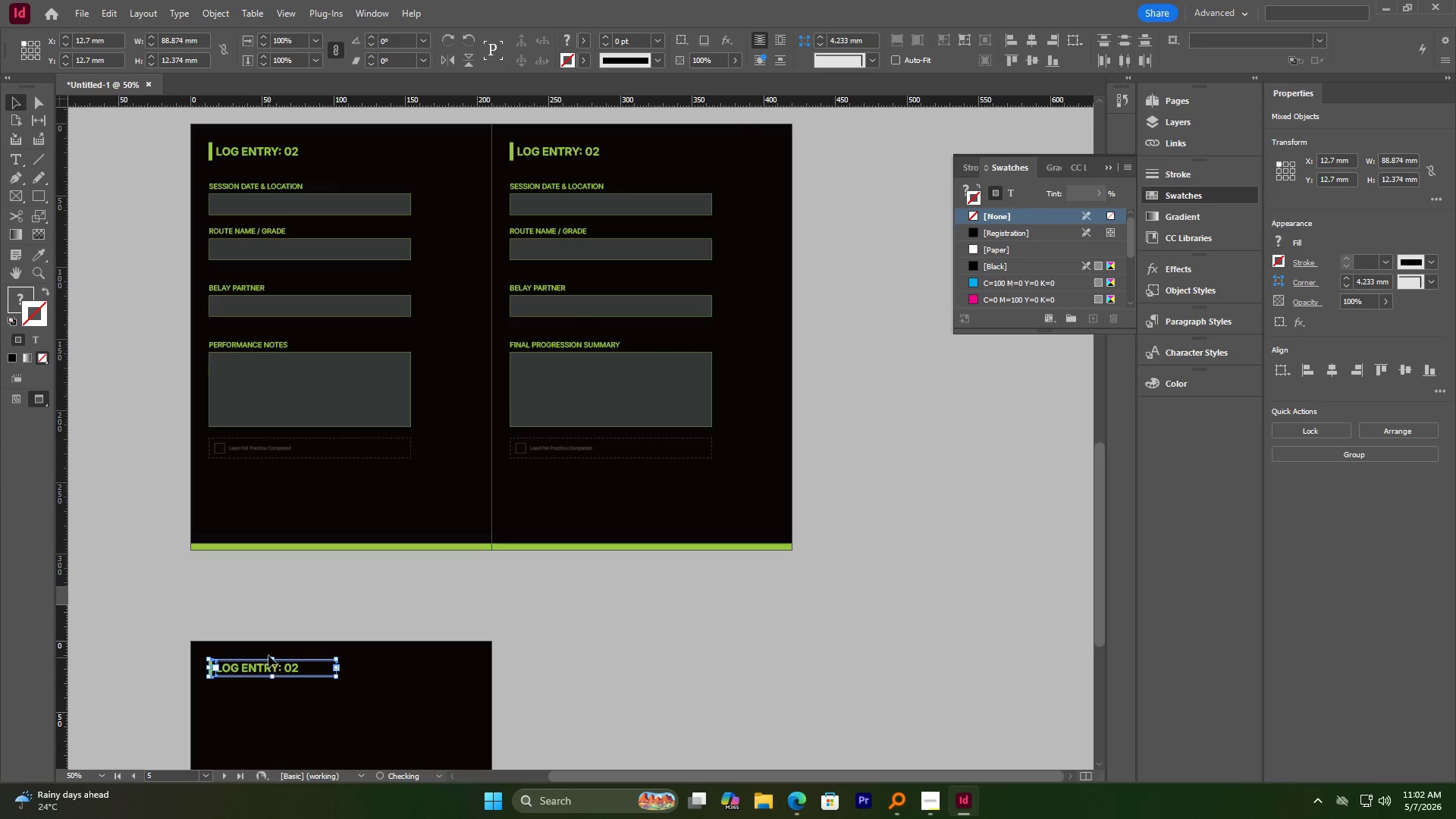 
hold_key(key=AltLeft, duration=1.42)
 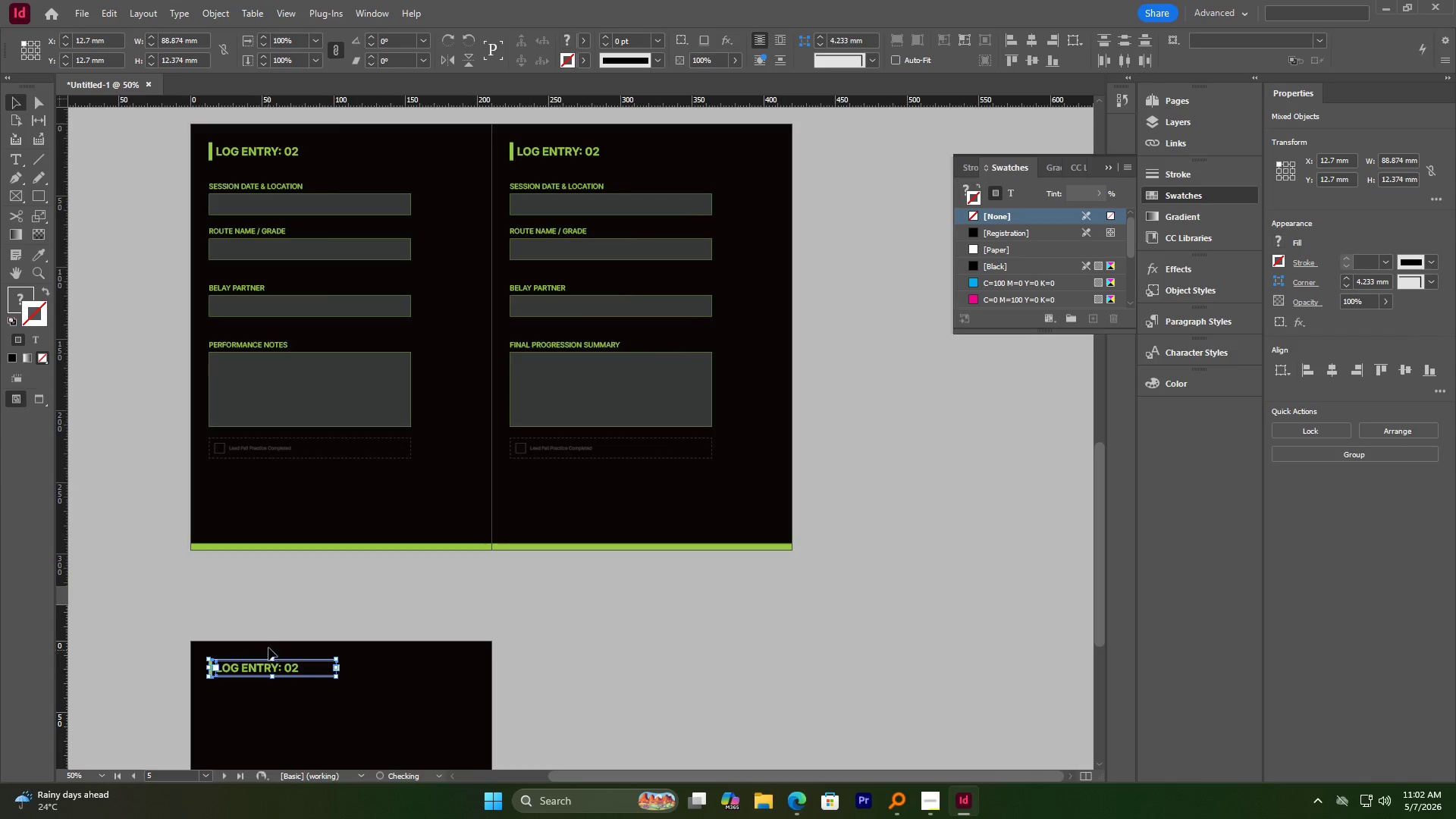 
hold_key(key=ShiftLeft, duration=1.5)
 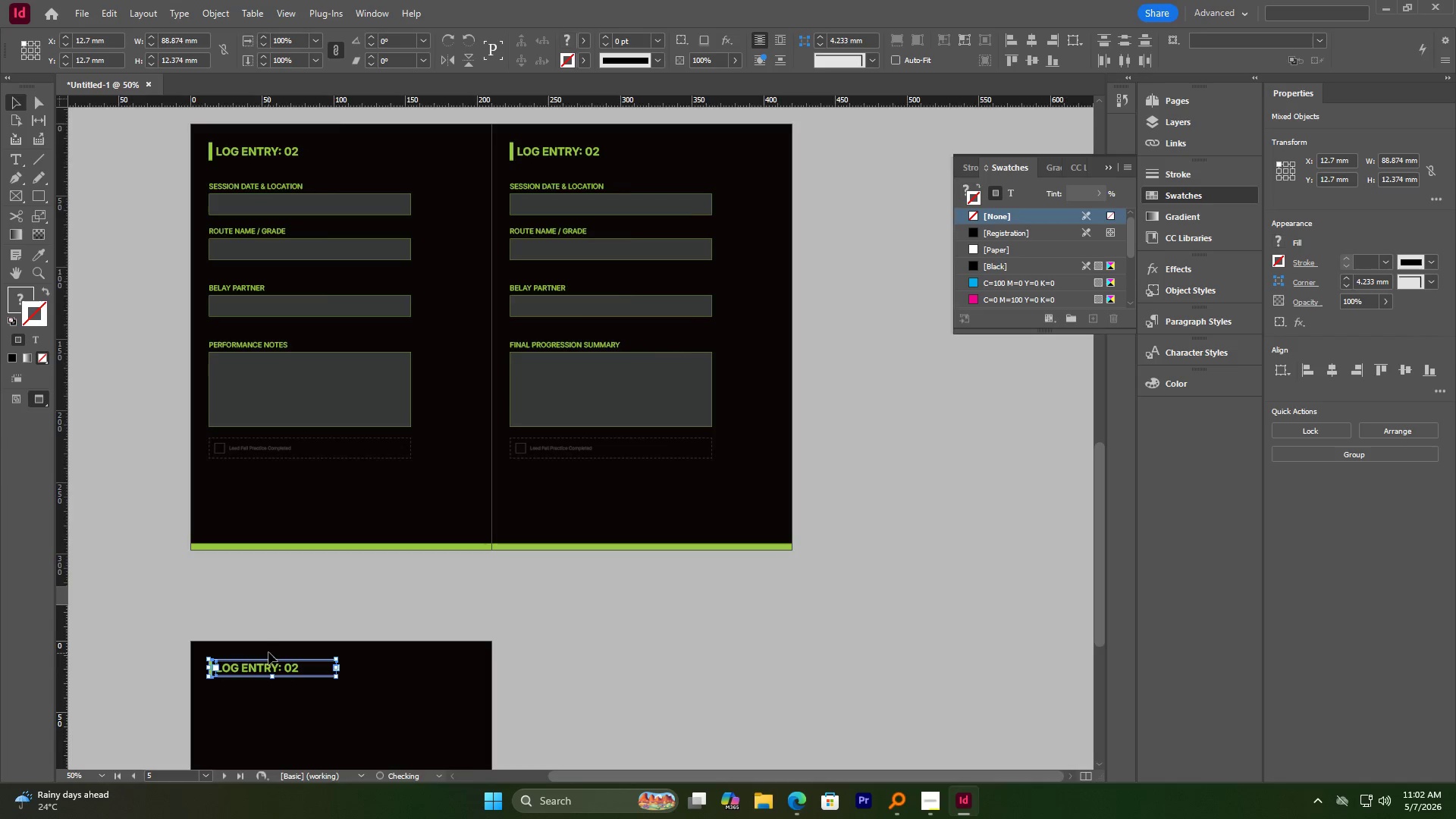 
key(W)
 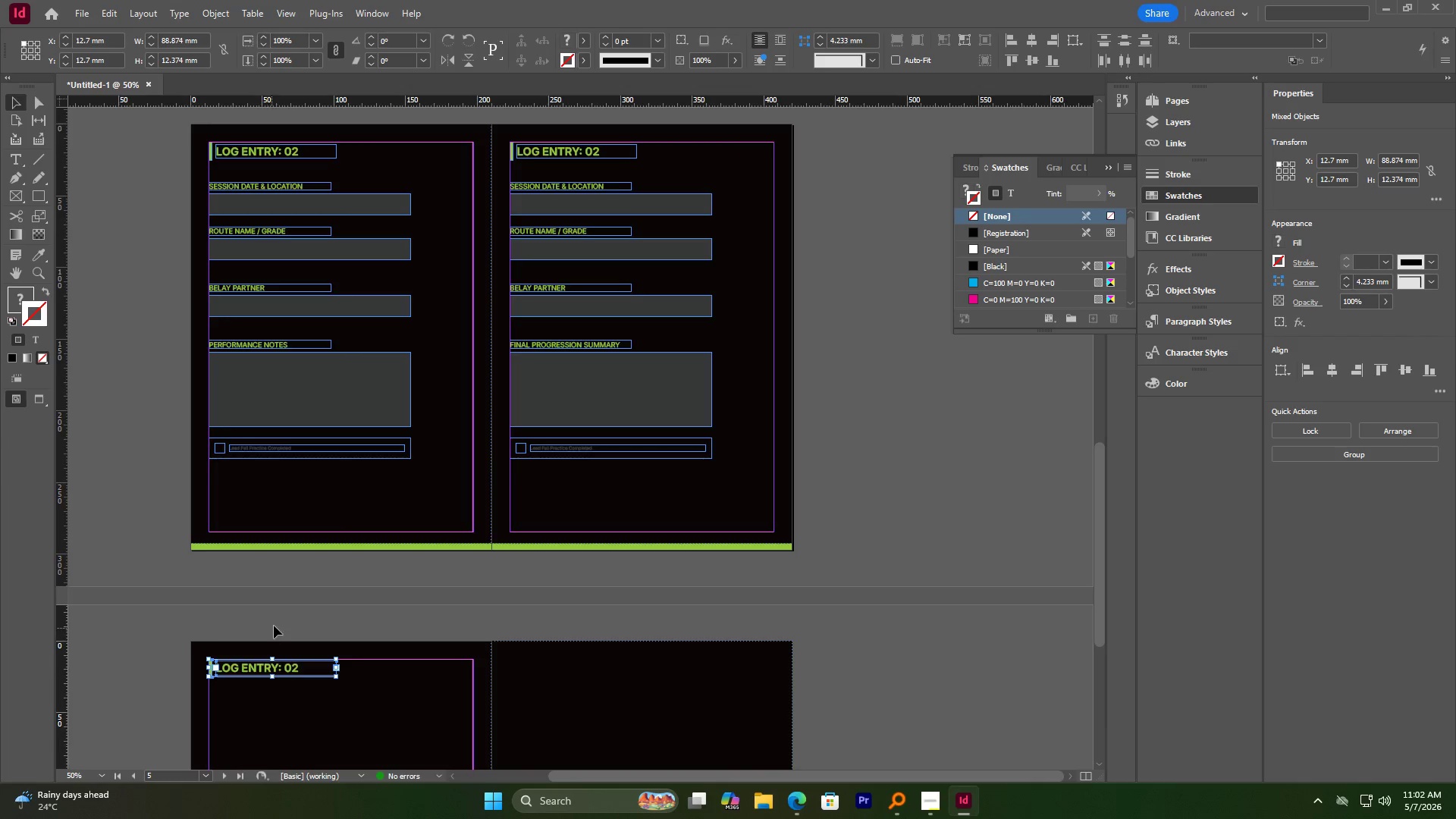 
hold_key(key=AltLeft, duration=1.86)
scroll: coordinate [234, 453], scroll_direction: none, amount: 0.0
 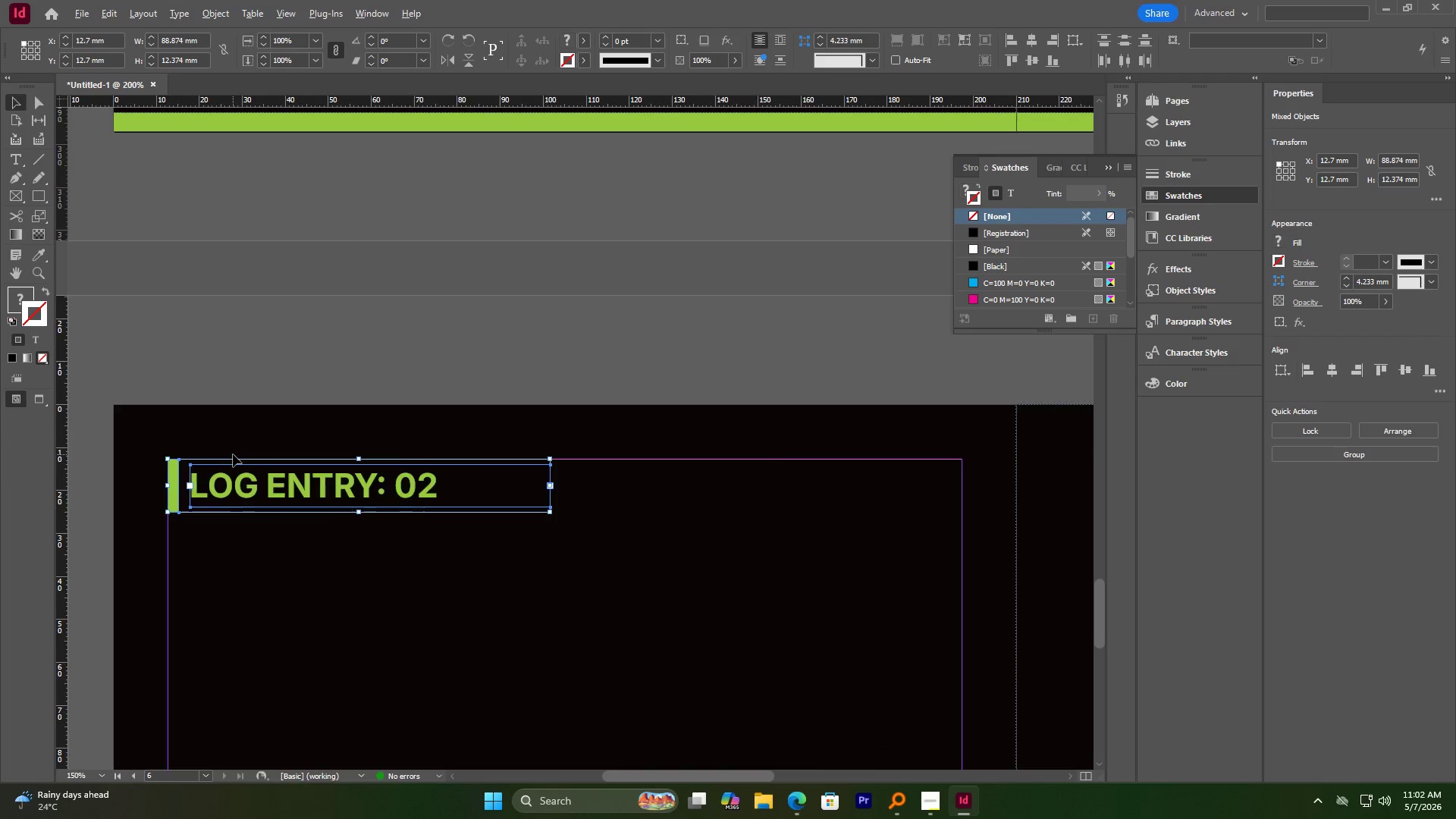 
scroll: coordinate [233, 454], scroll_direction: up, amount: 1.0
 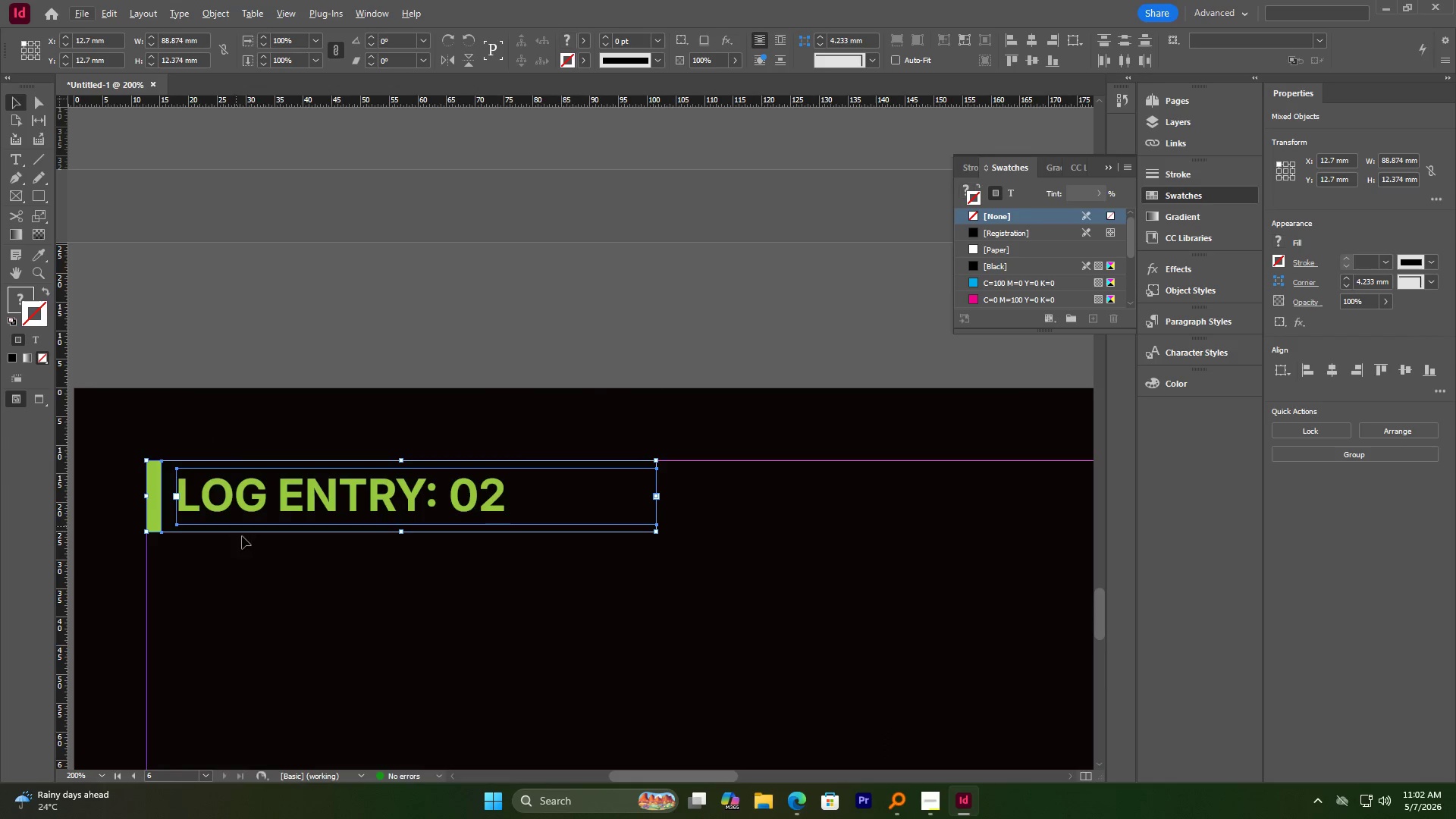 
left_click([282, 604])
 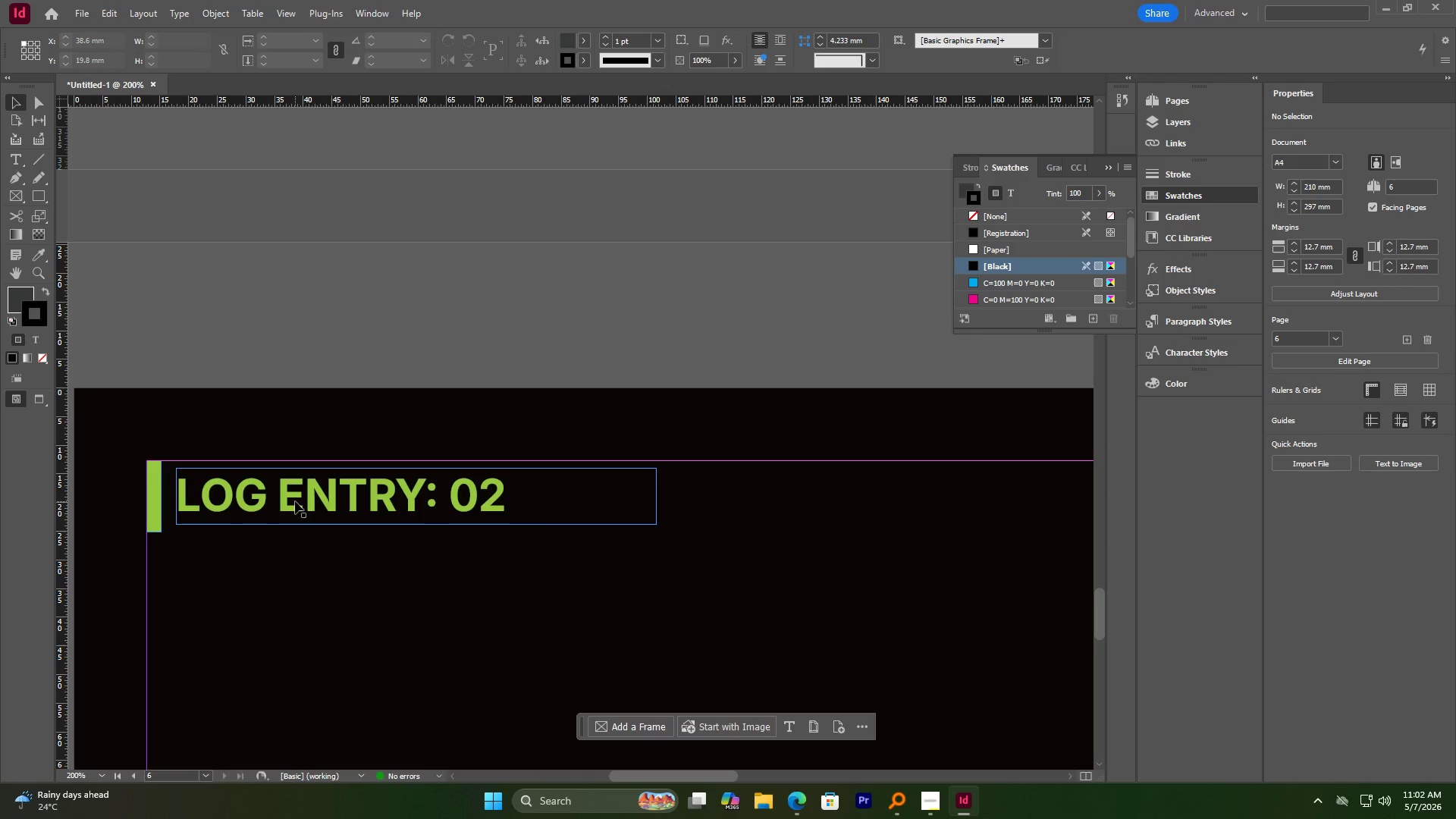 
double_click([297, 500])
 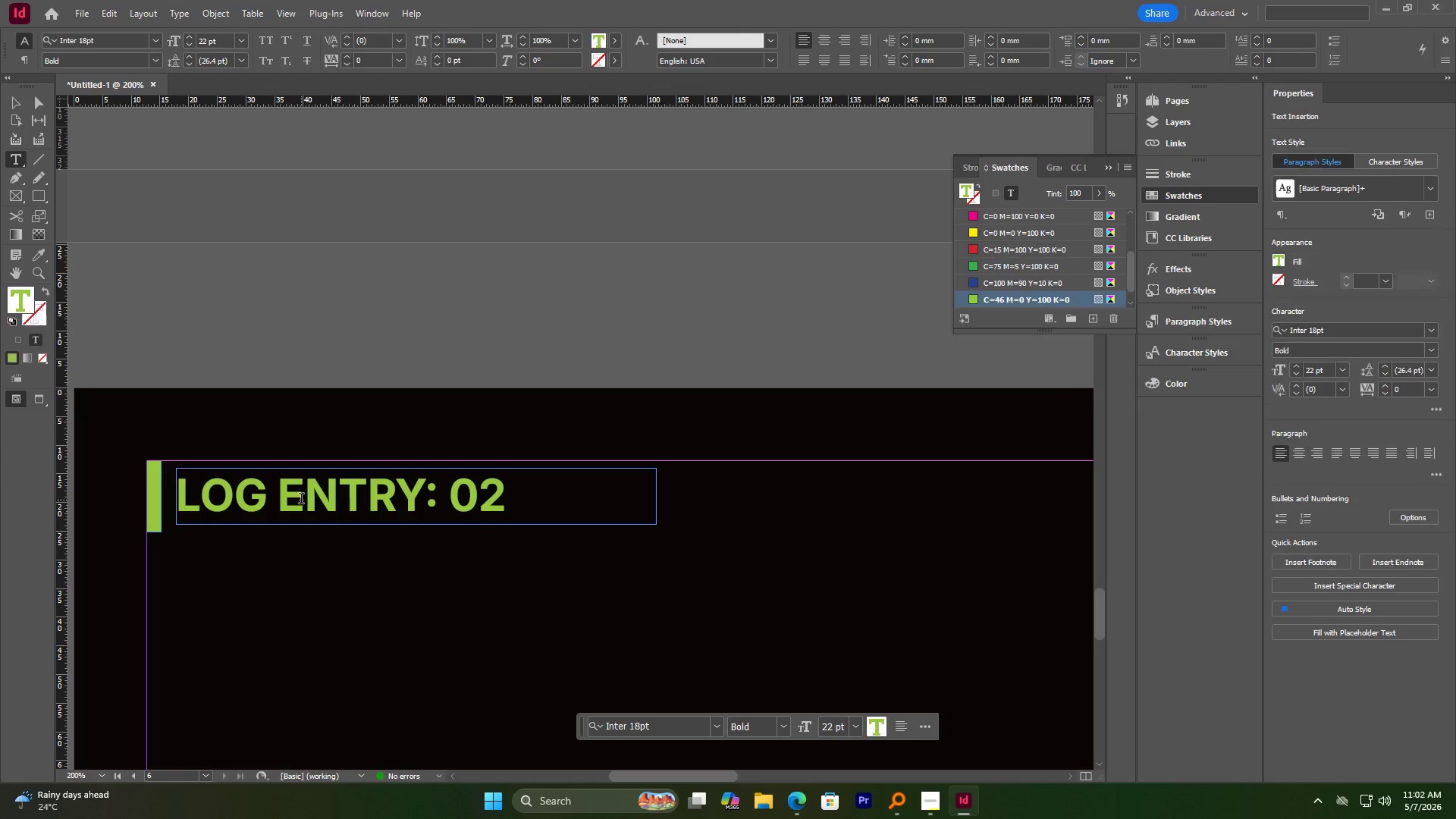 
key(Control+A)
 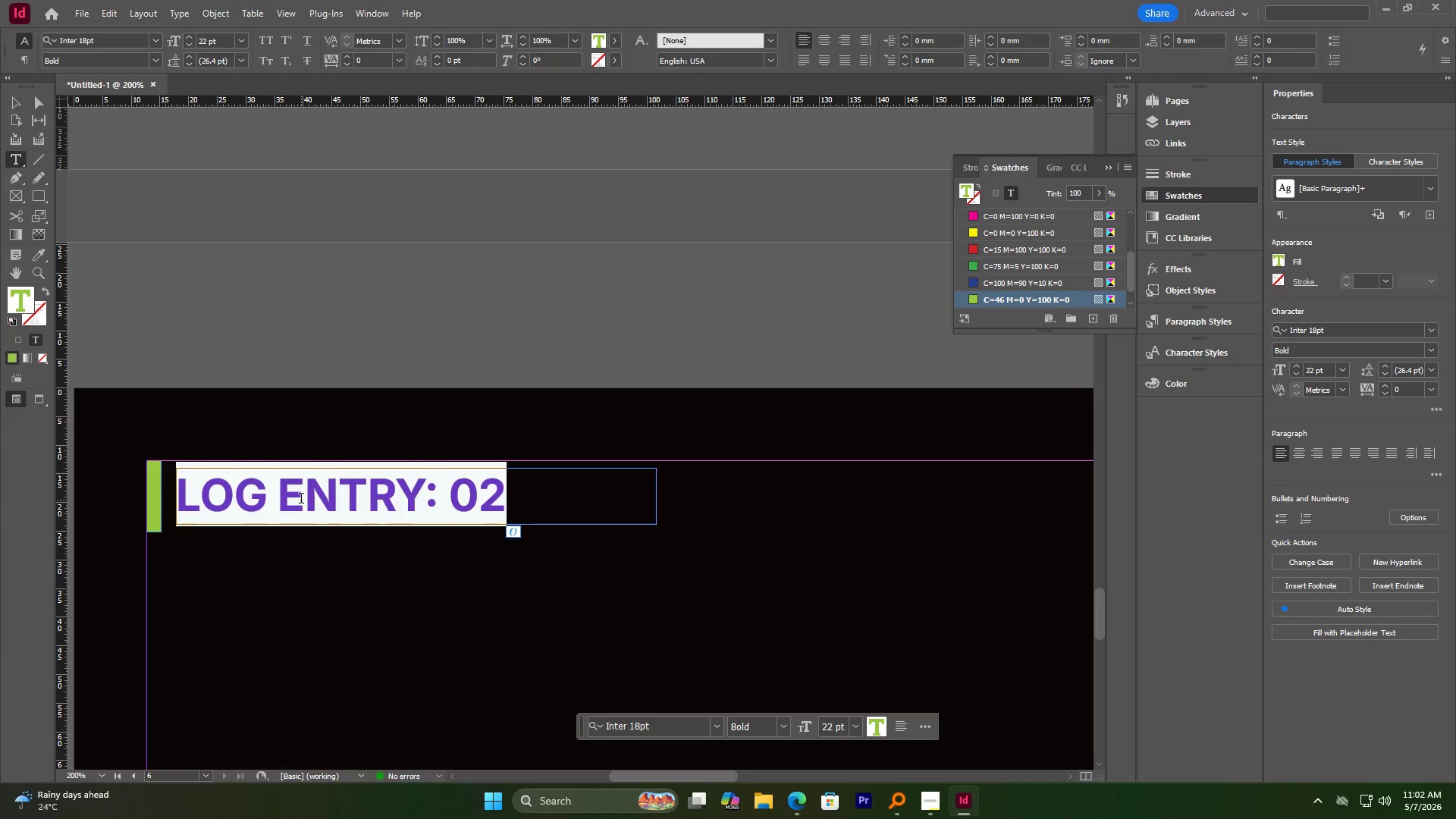 
type(CERTIFICATION)
 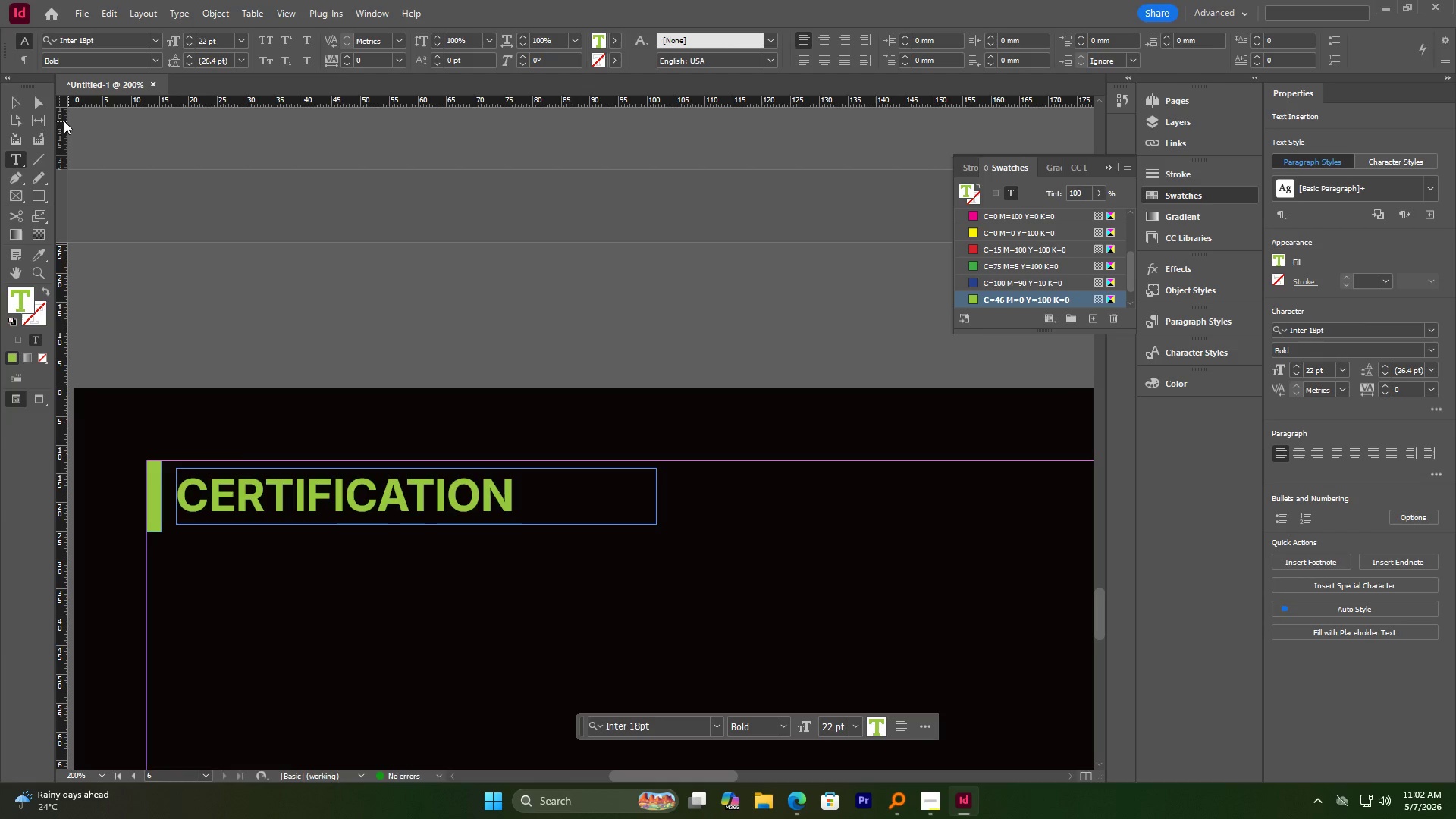 
left_click([17, 93])
 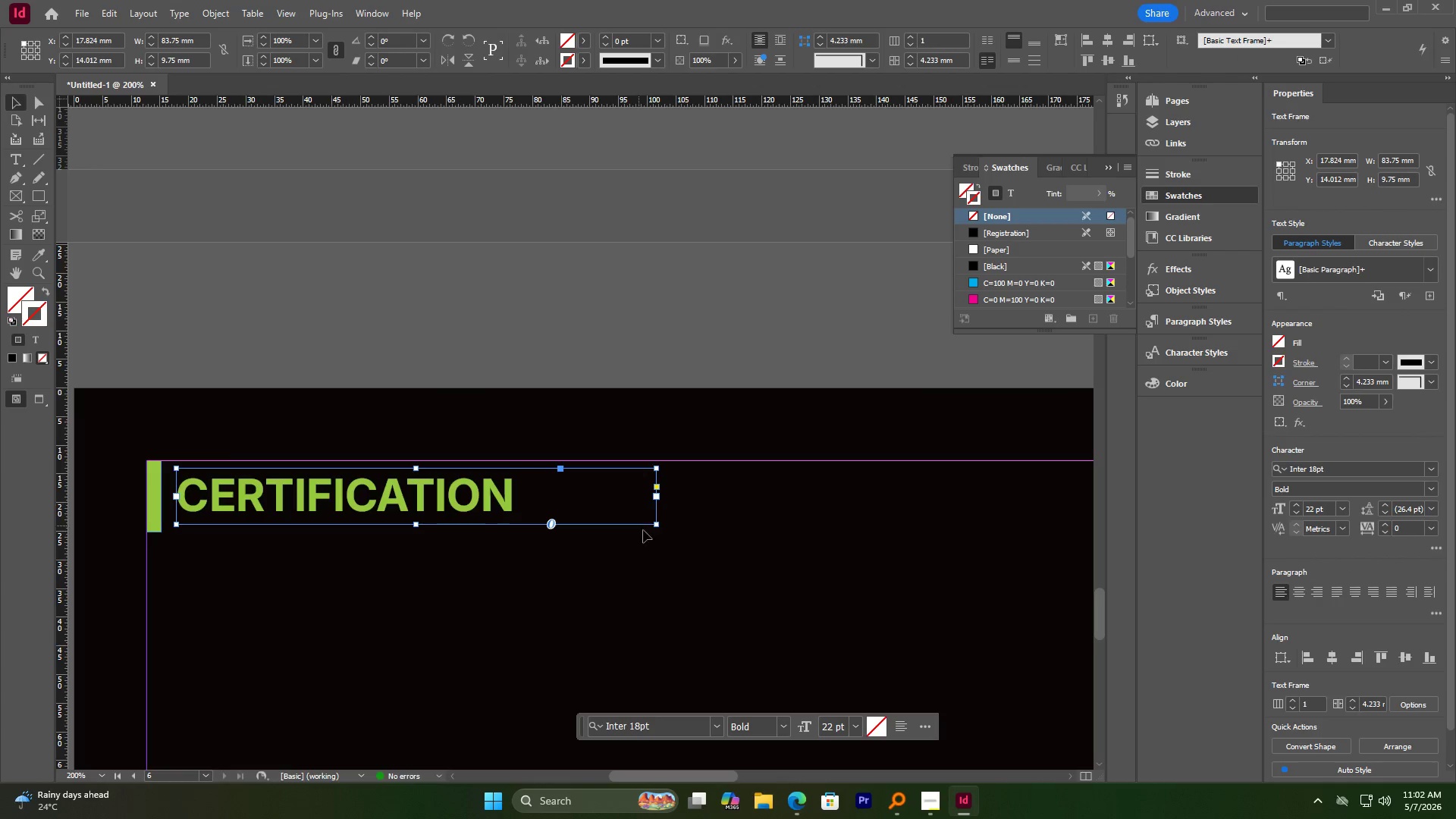 
hold_key(key=AltLeft, duration=1.73)
scroll: coordinate [692, 529], scroll_direction: down, amount: 3.0
 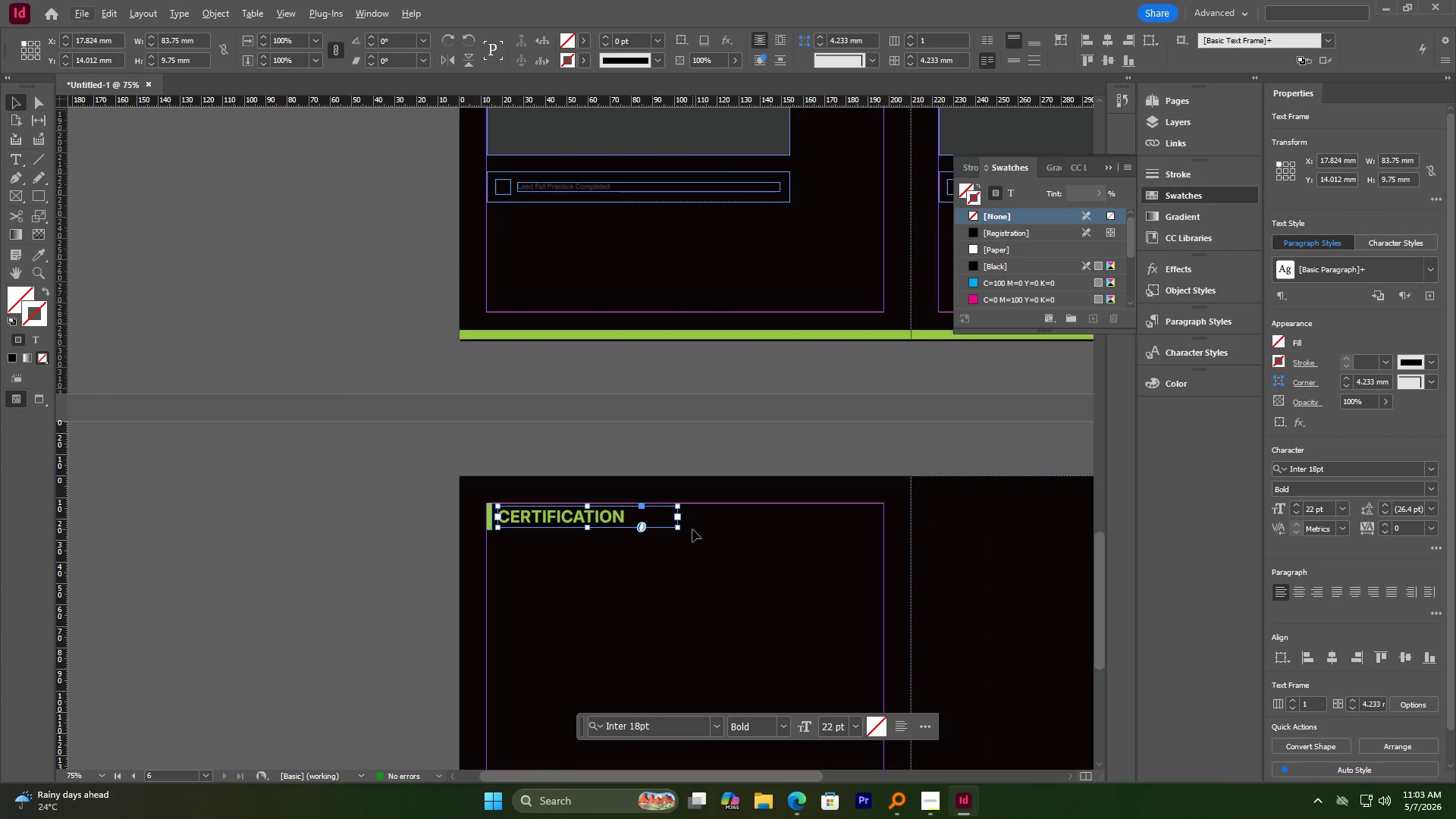 
scroll: coordinate [693, 527], scroll_direction: up, amount: 6.0
 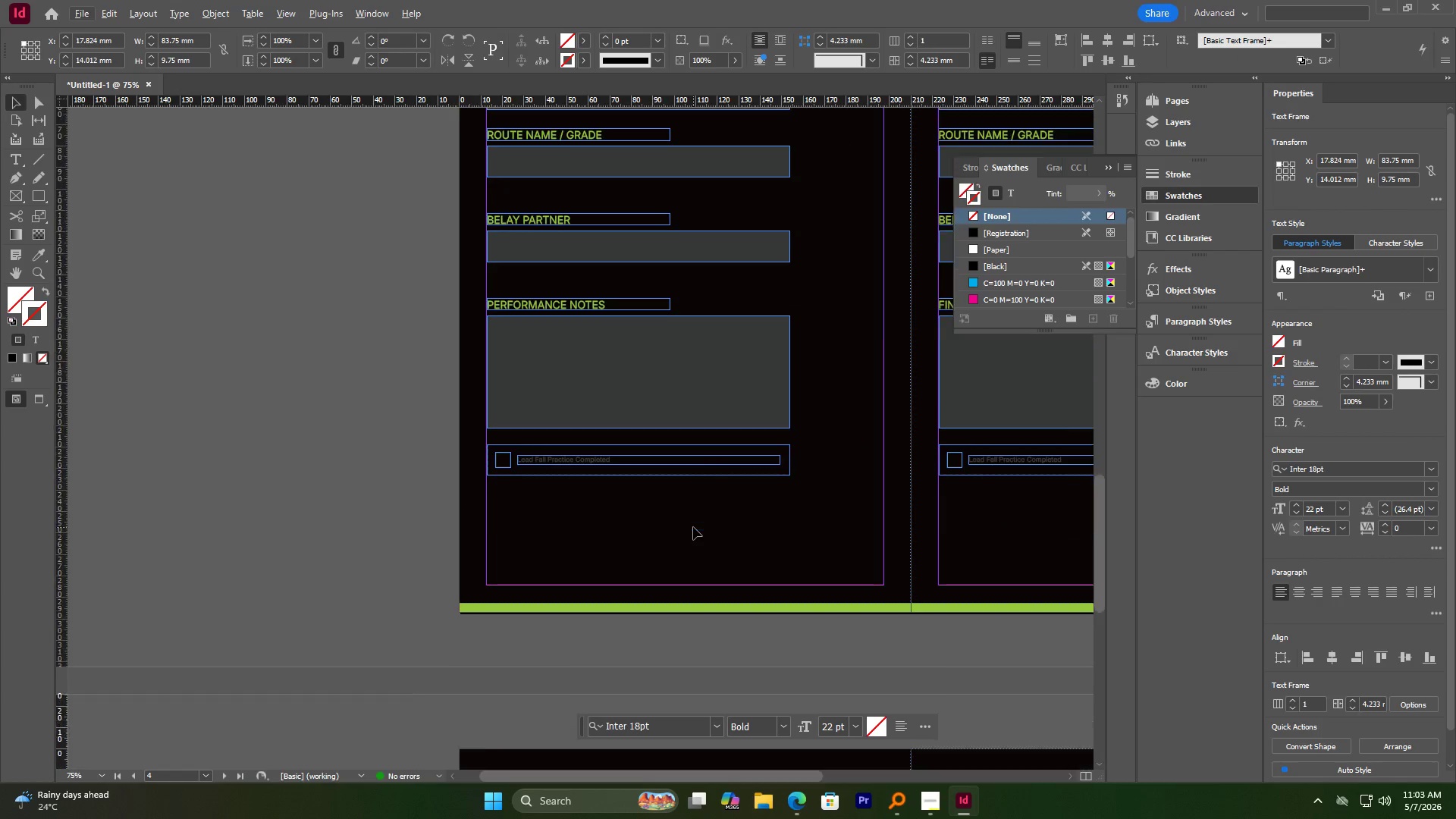 
scroll: coordinate [693, 527], scroll_direction: down, amount: 2.0
 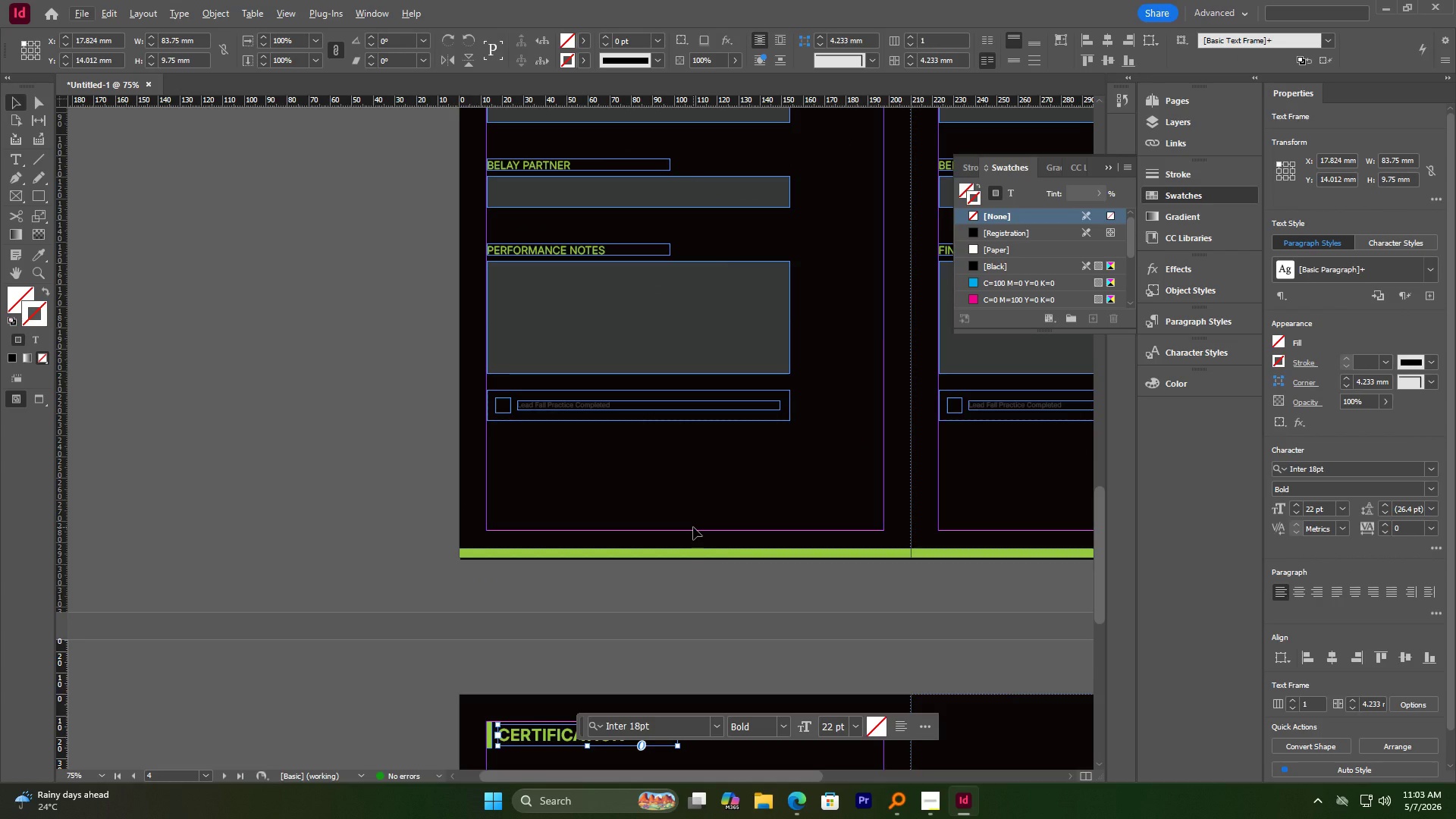 
hold_key(key=AltLeft, duration=0.77)
scroll: coordinate [693, 527], scroll_direction: down, amount: 3.0
 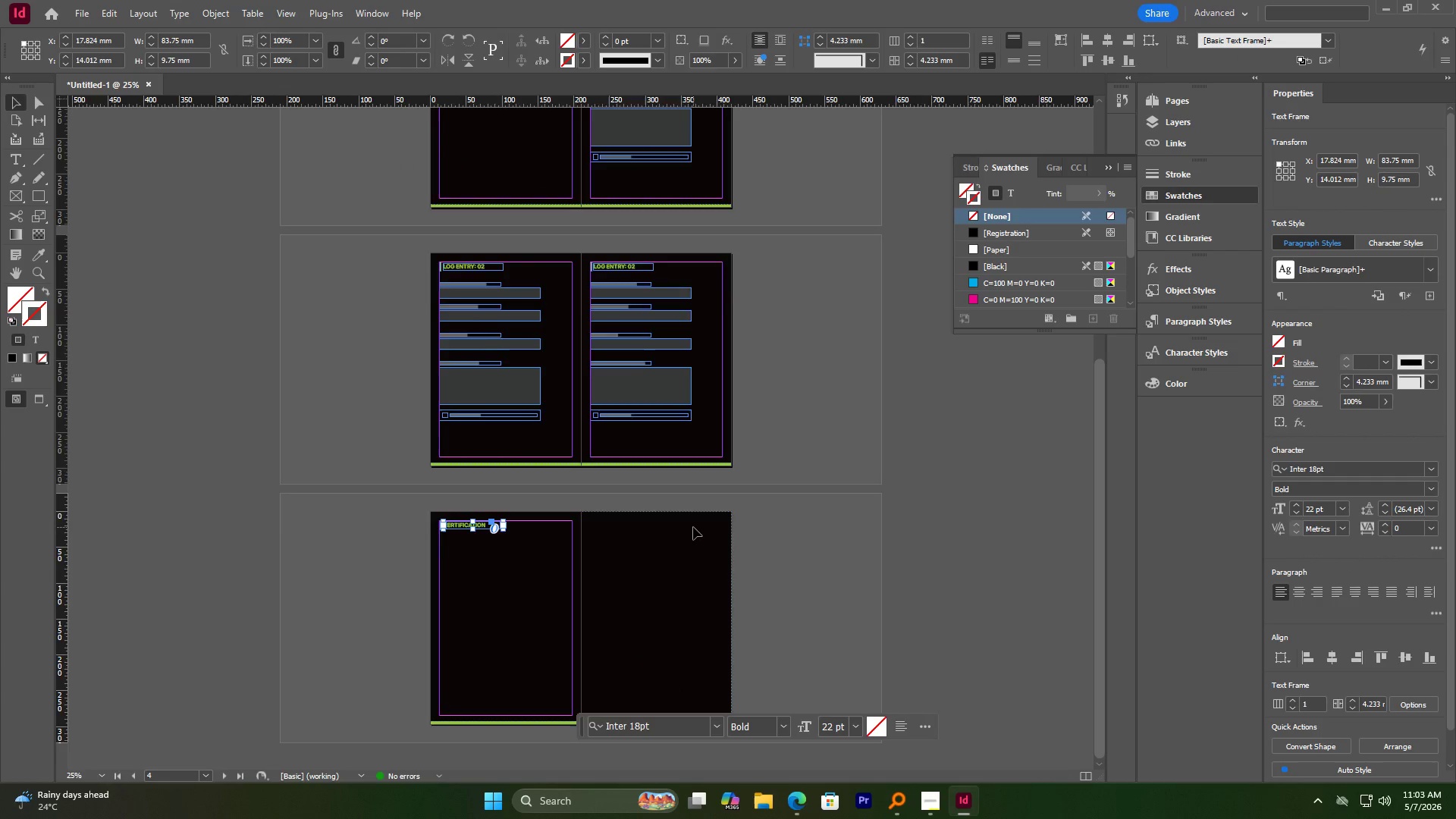 
scroll: coordinate [693, 527], scroll_direction: up, amount: 2.0
 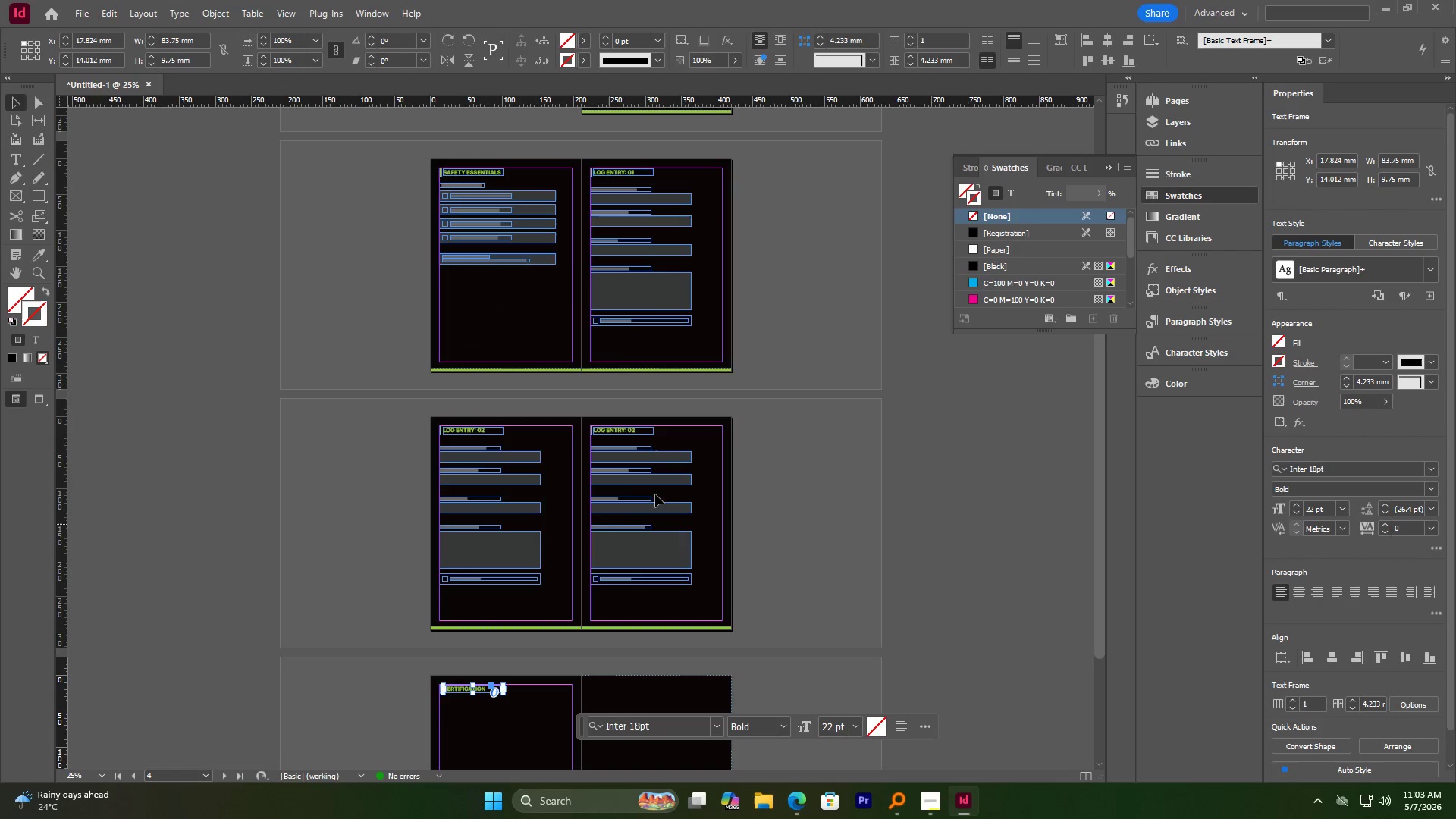 
hold_key(key=AltLeft, duration=2.14)
scroll: coordinate [567, 356], scroll_direction: down, amount: 9.0
 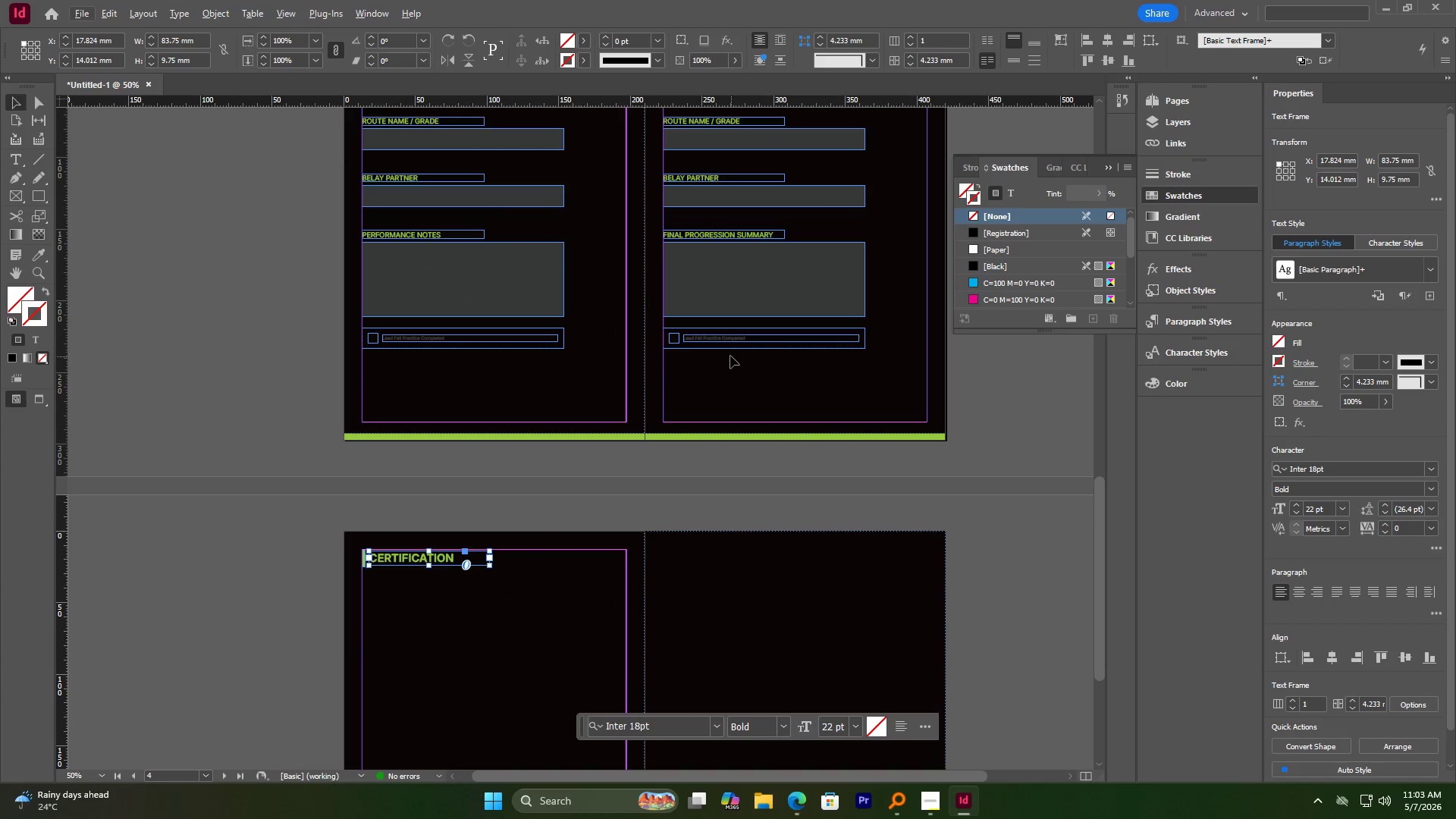 
hold_key(key=AltLeft, duration=2.48)
left_click_drag(start_coordinate=[715, 340], to_coordinate=[403, 576])
 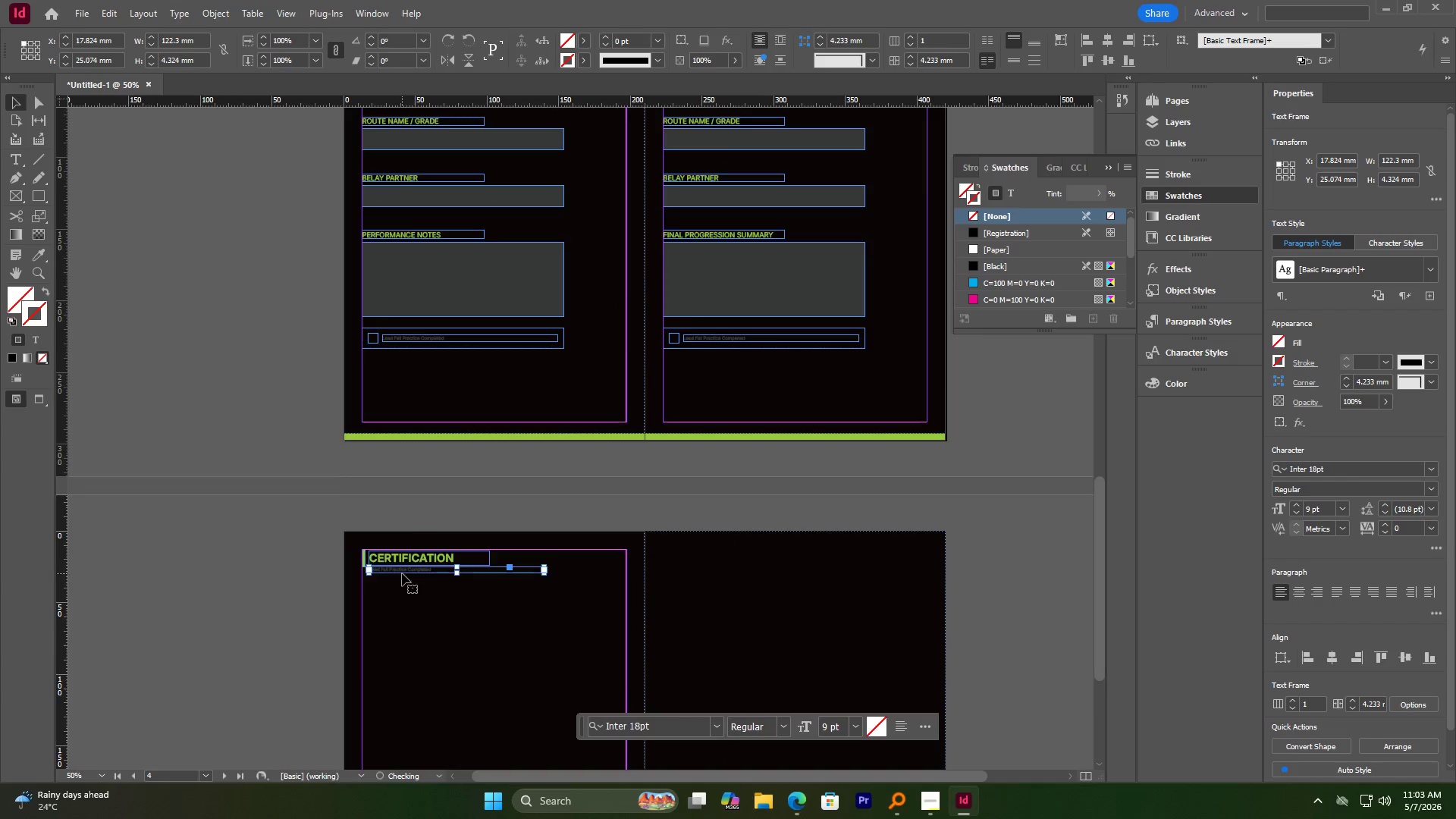 
hold_key(key=AltLeft, duration=2.53)
scroll: coordinate [363, 453], scroll_direction: up, amount: 1.0
 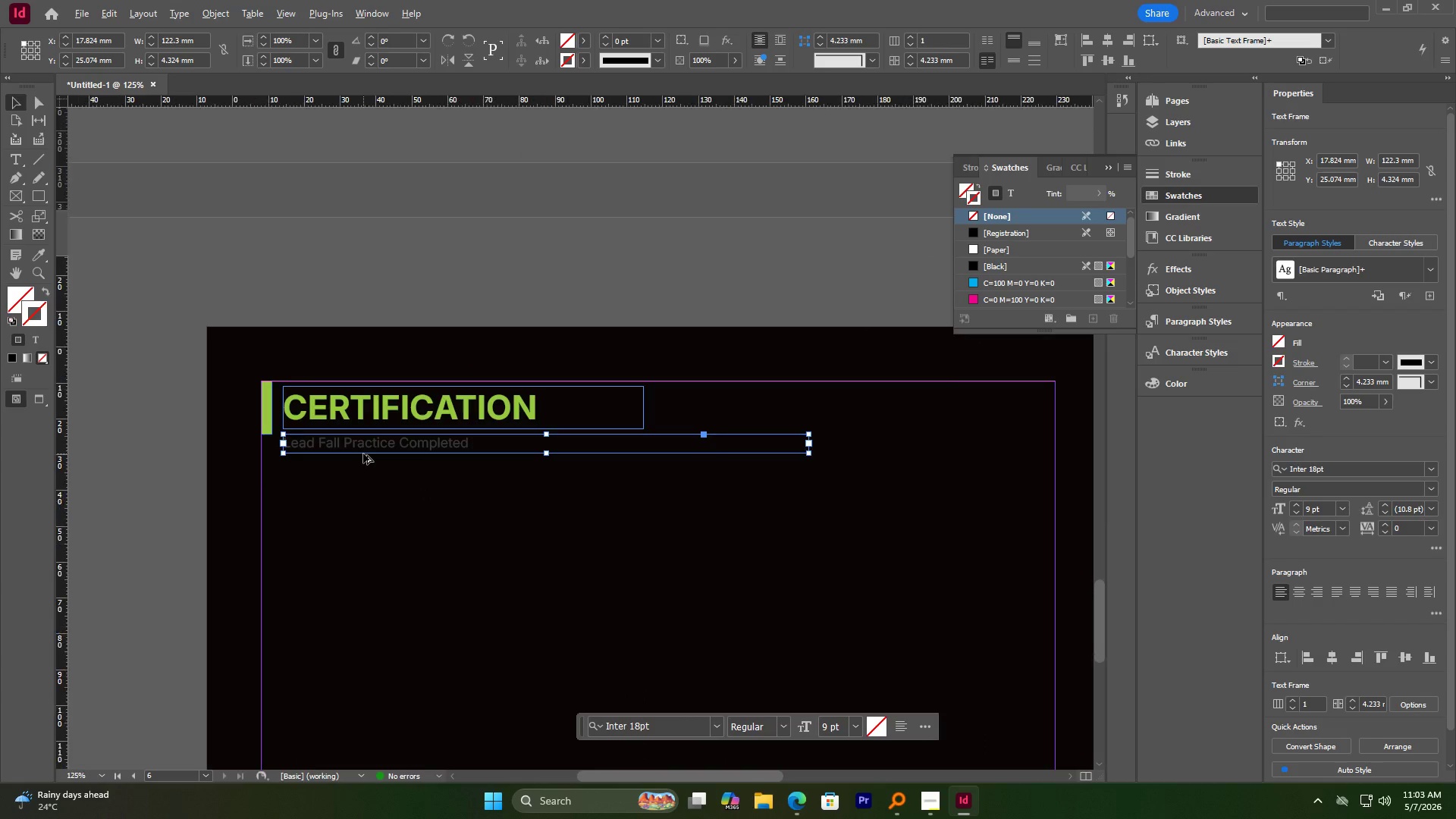 
wait(10.33)
 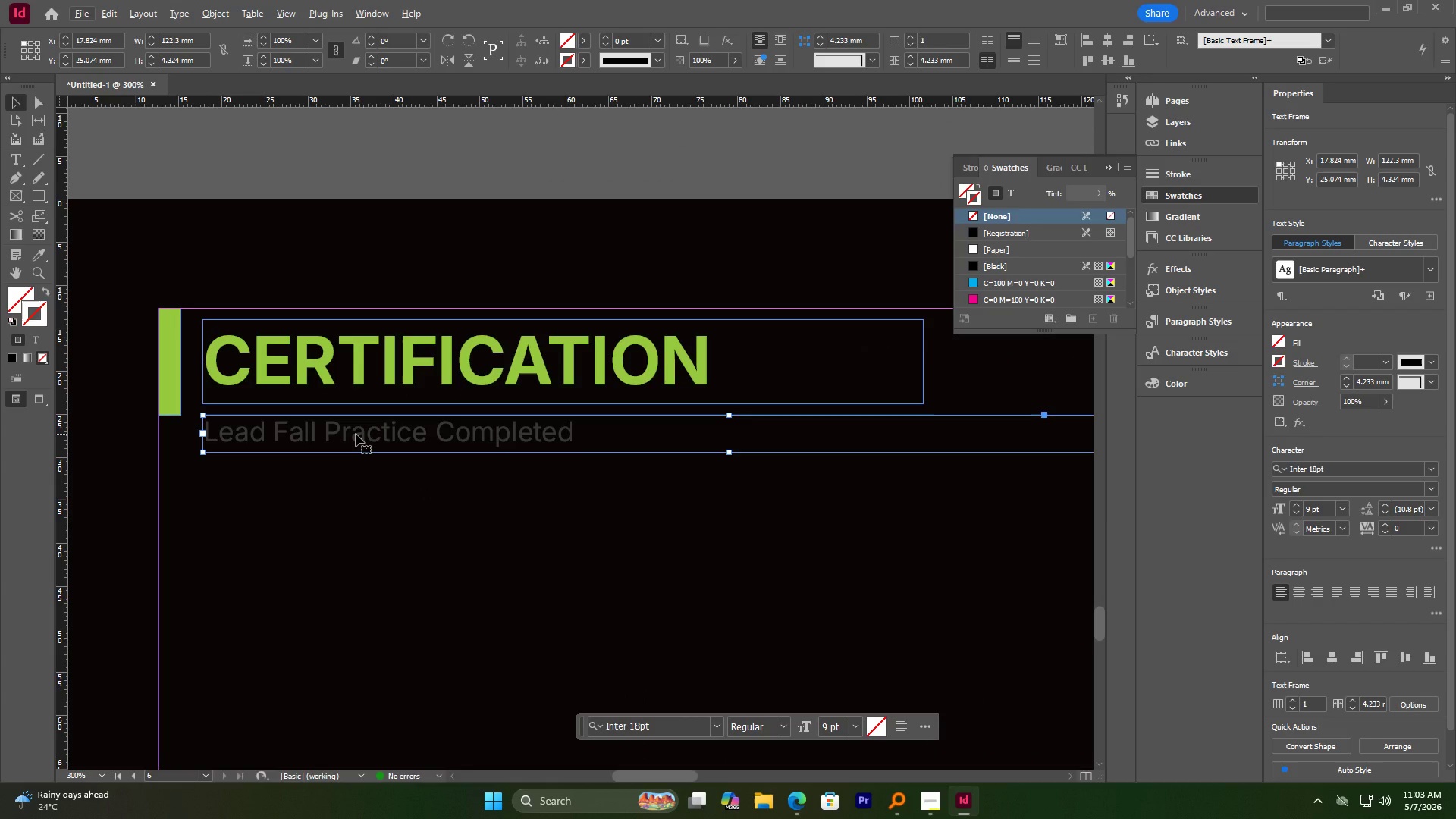 
double_click([452, 437])
 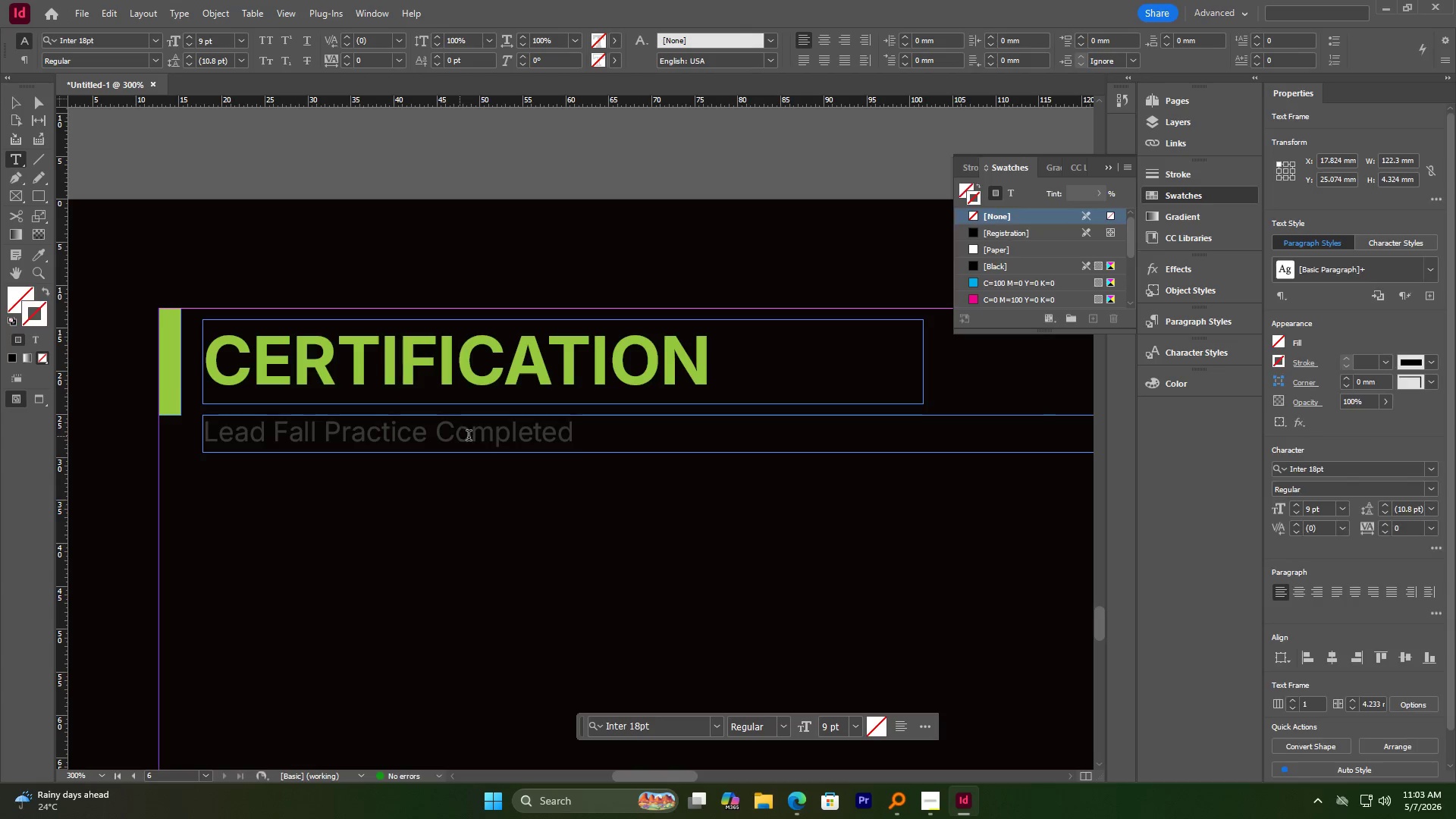 
key(Control+A)
 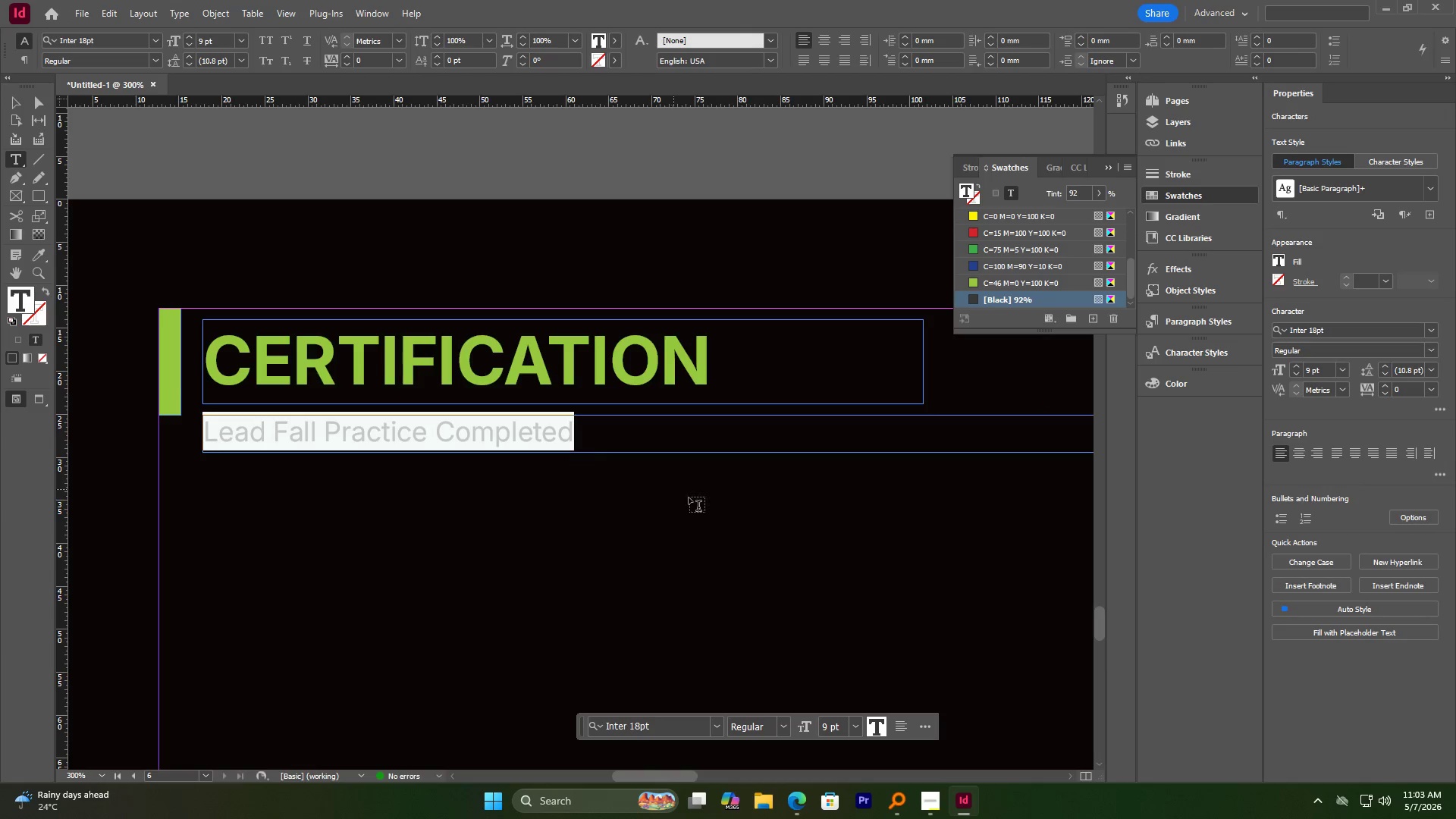 
type(The student has demonstarted)
key(Backspace)
key(Backspace)
type(ed )
 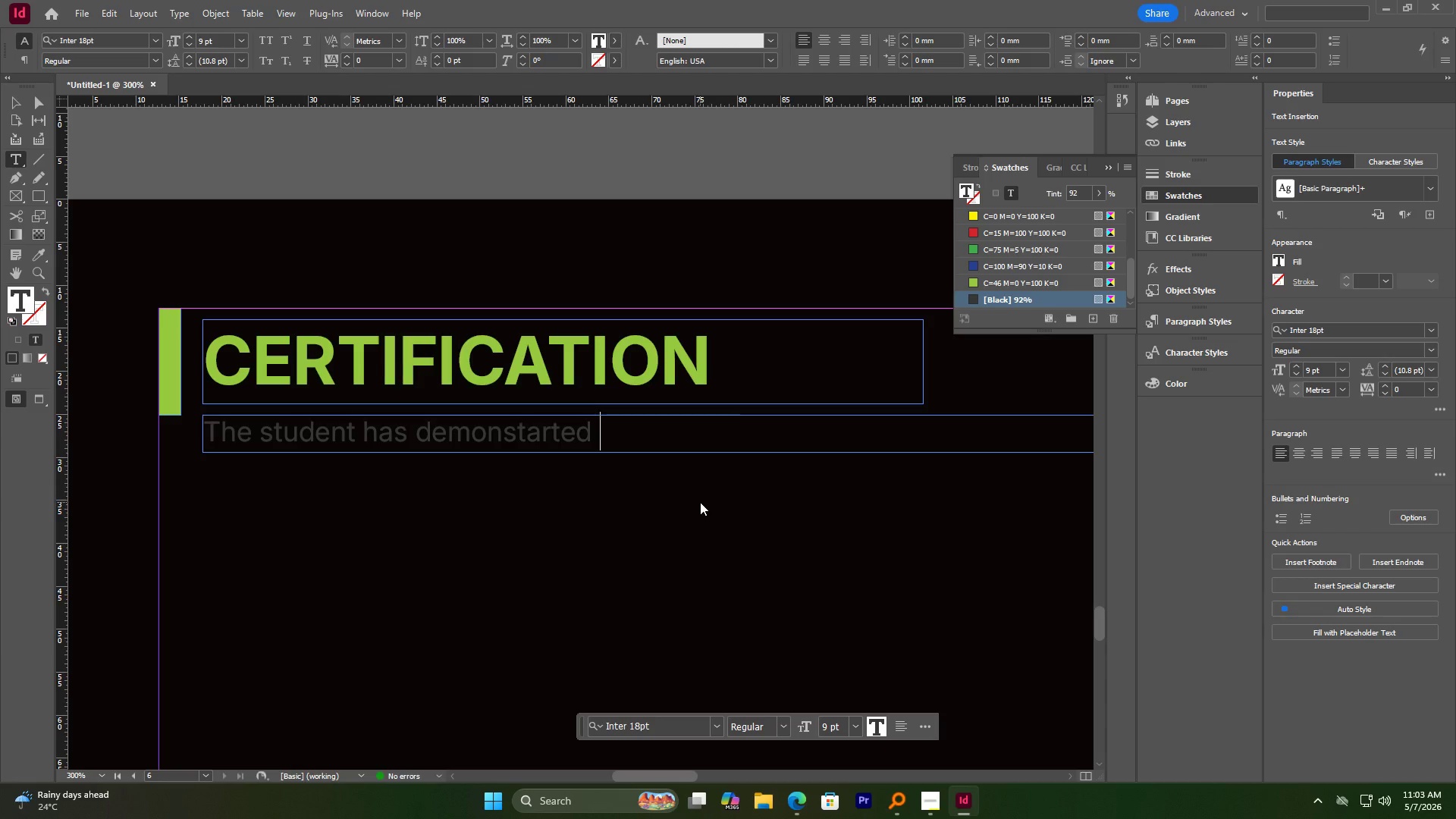 
type(proficiency in)
 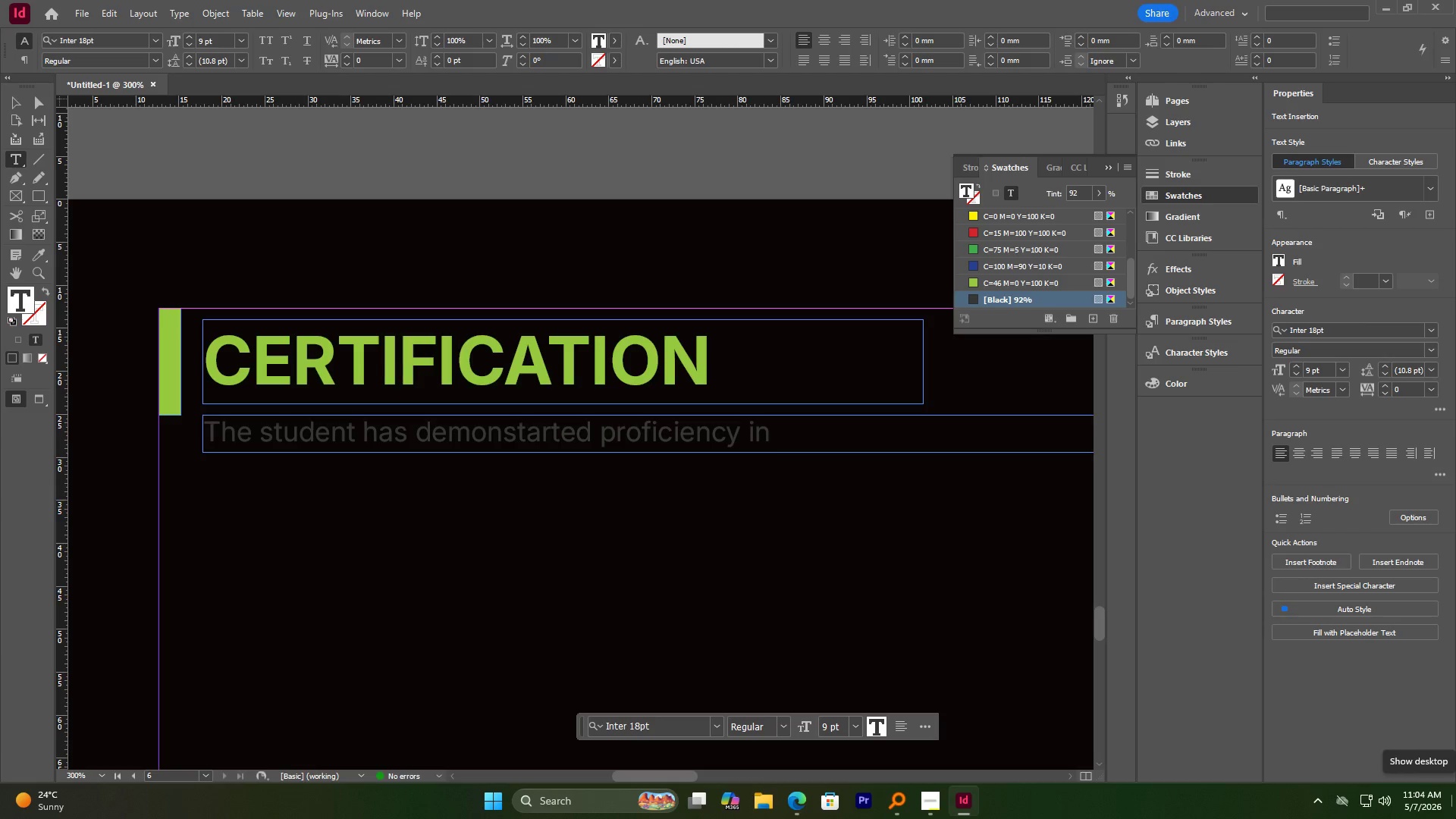 
wait(22.86)
 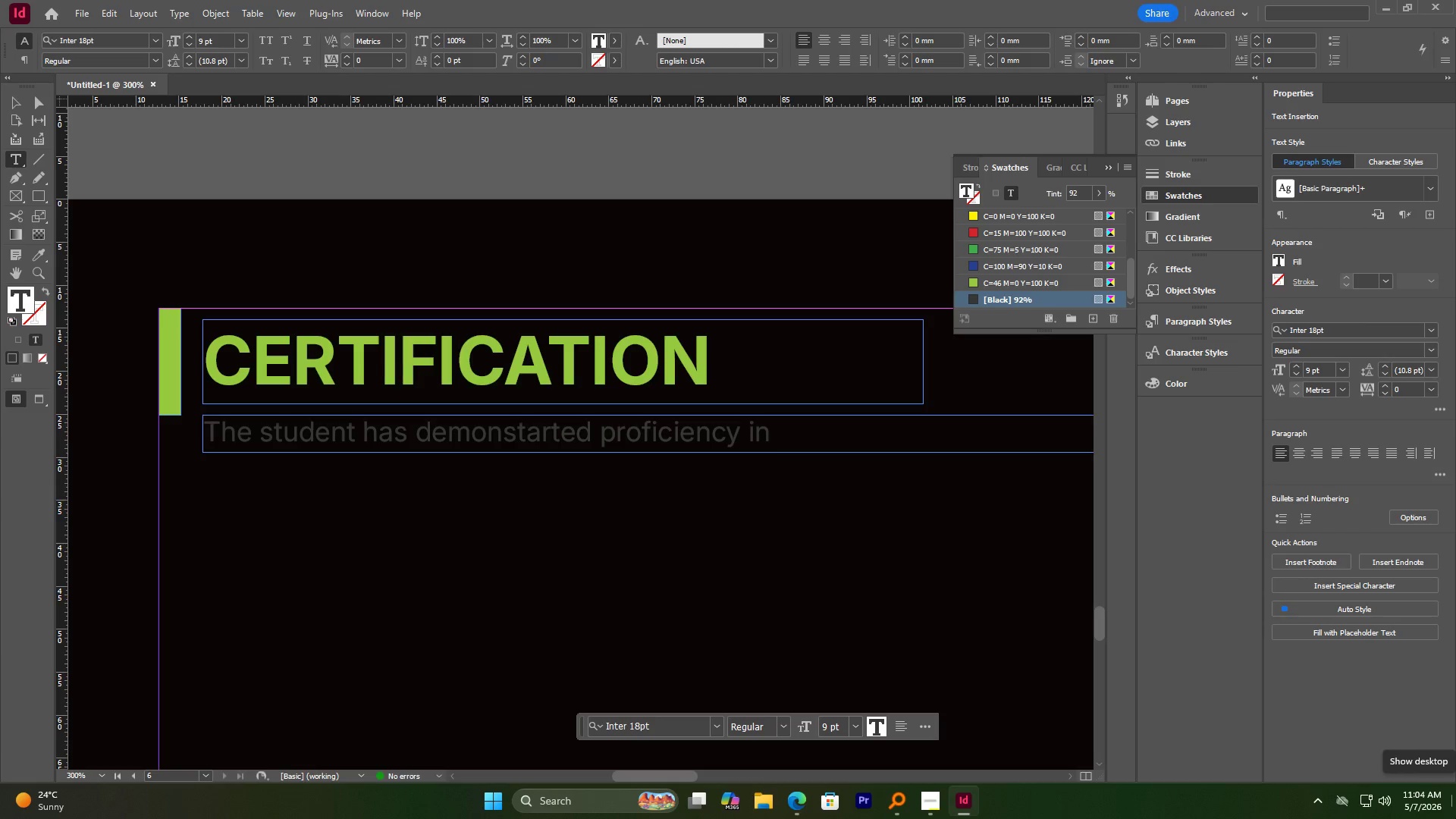 
type( lead )
 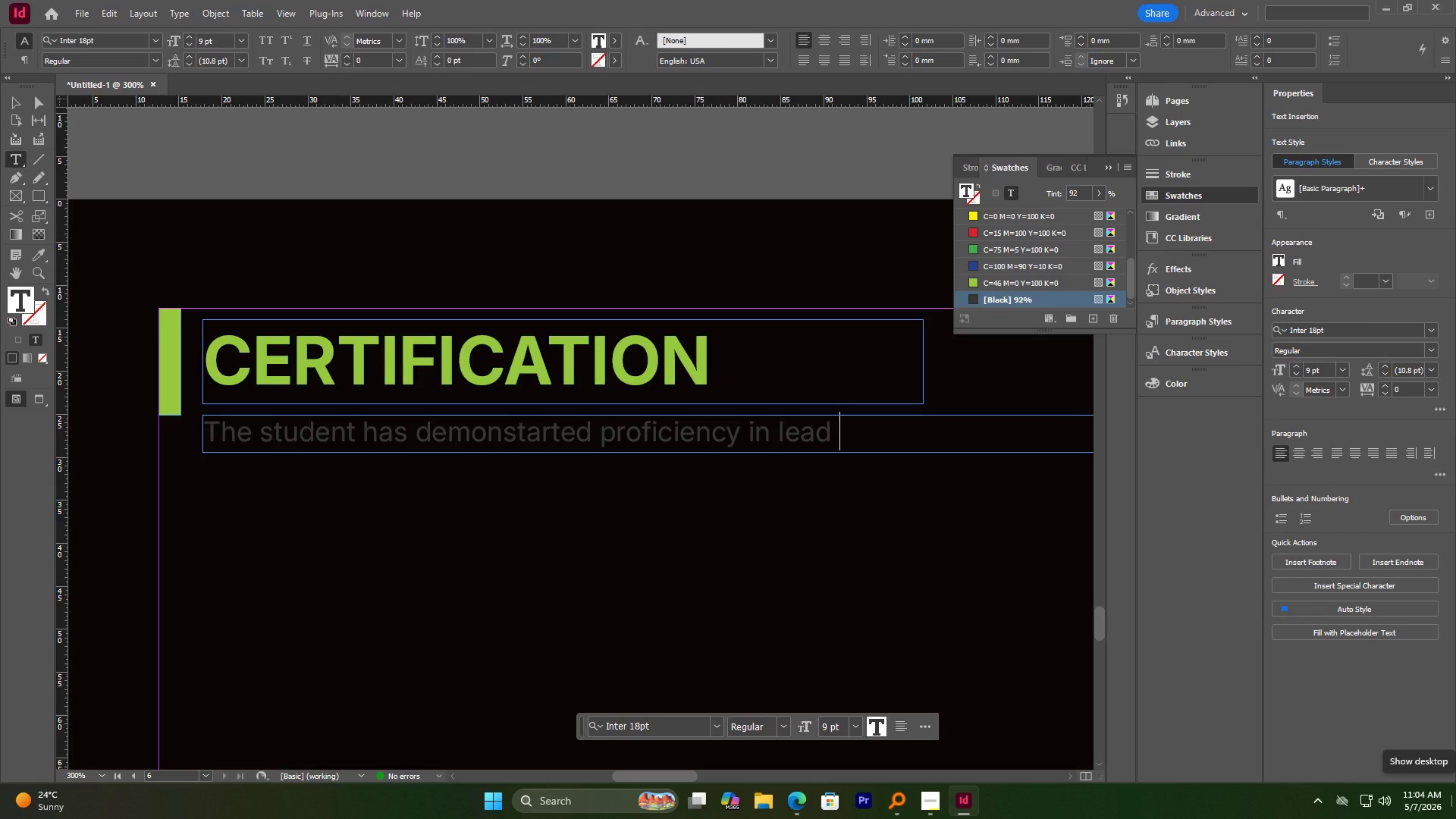 
type(clmbig)
 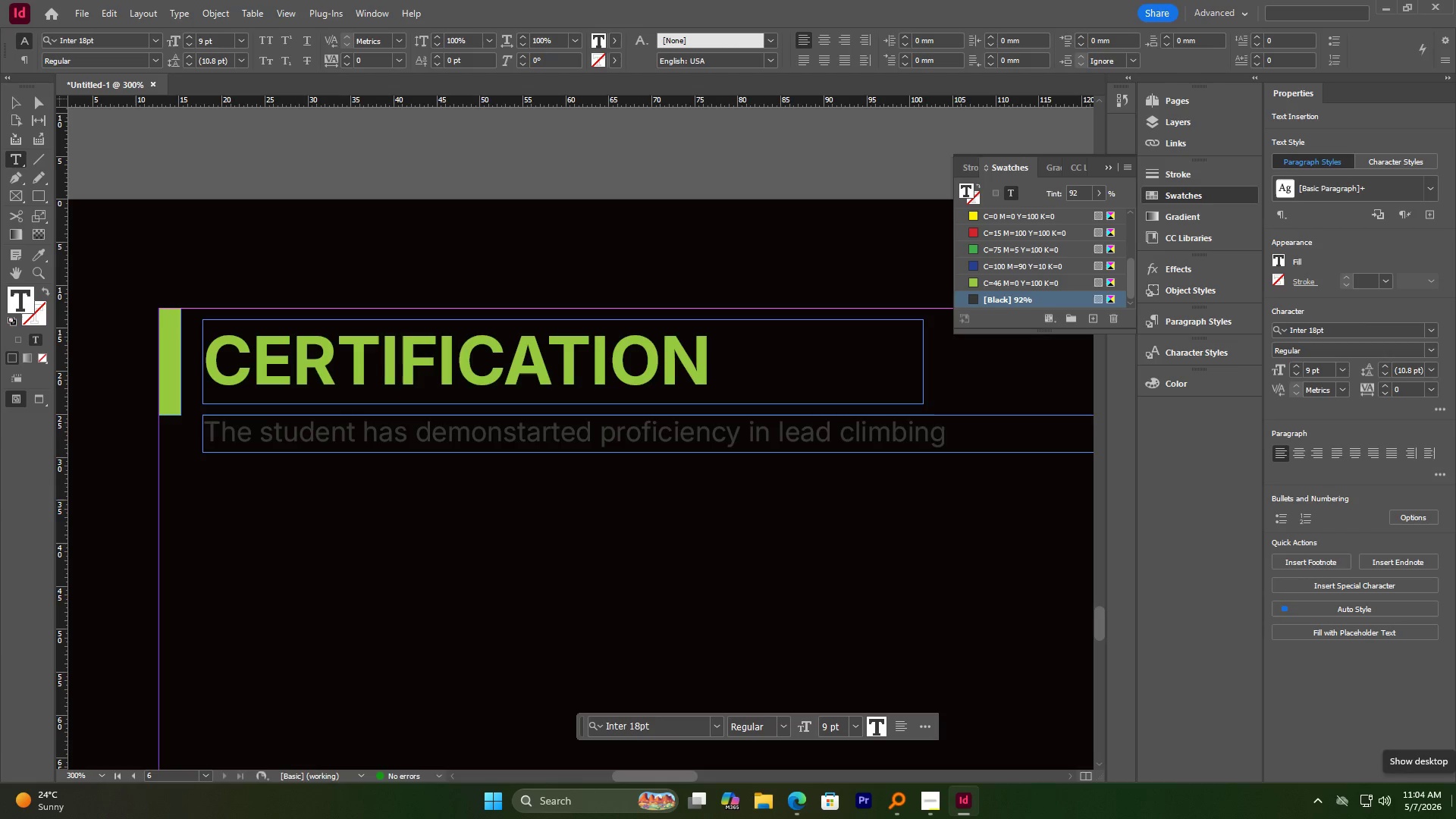 
type(, failing)
 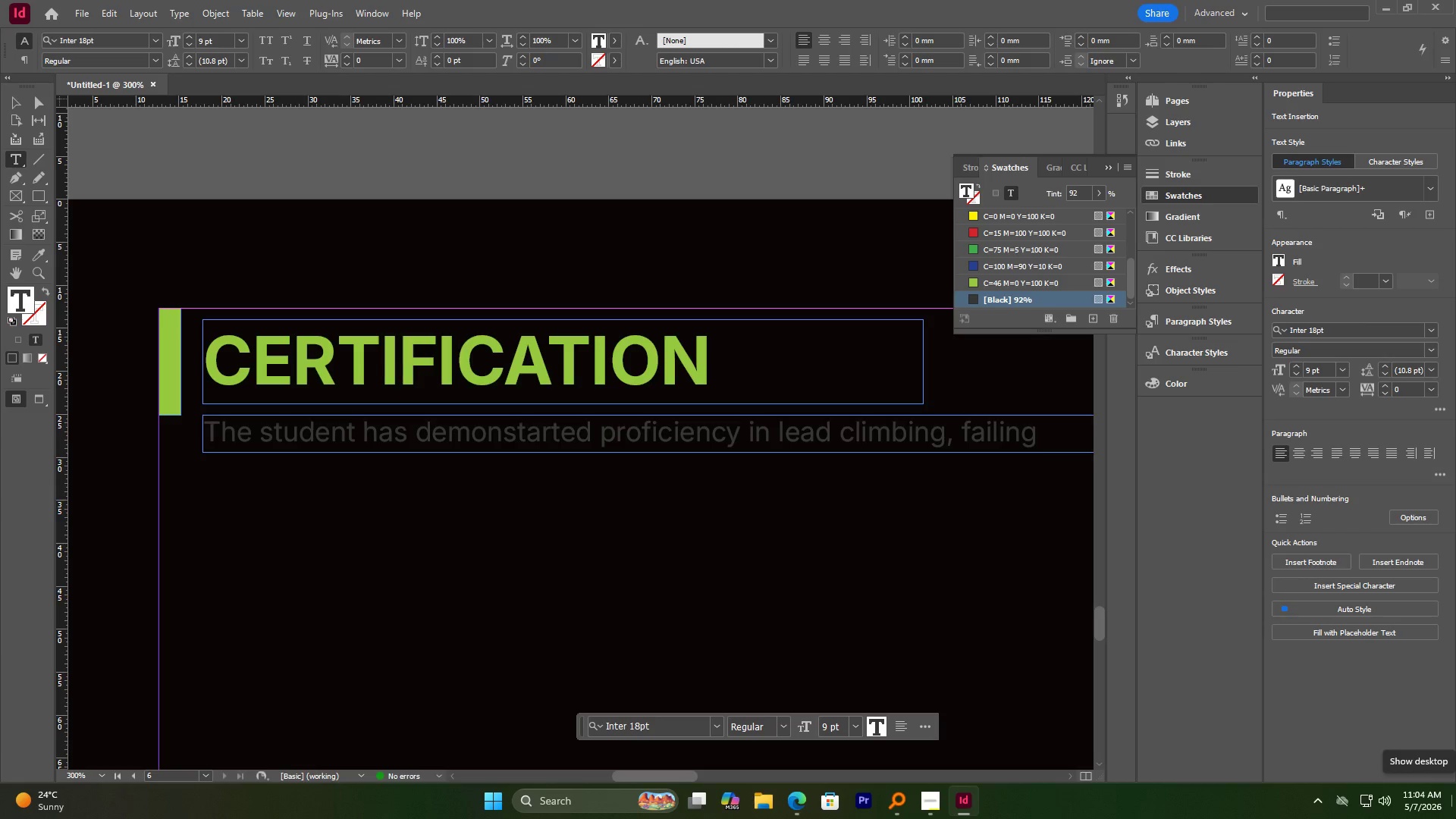 
type(techniques,)
 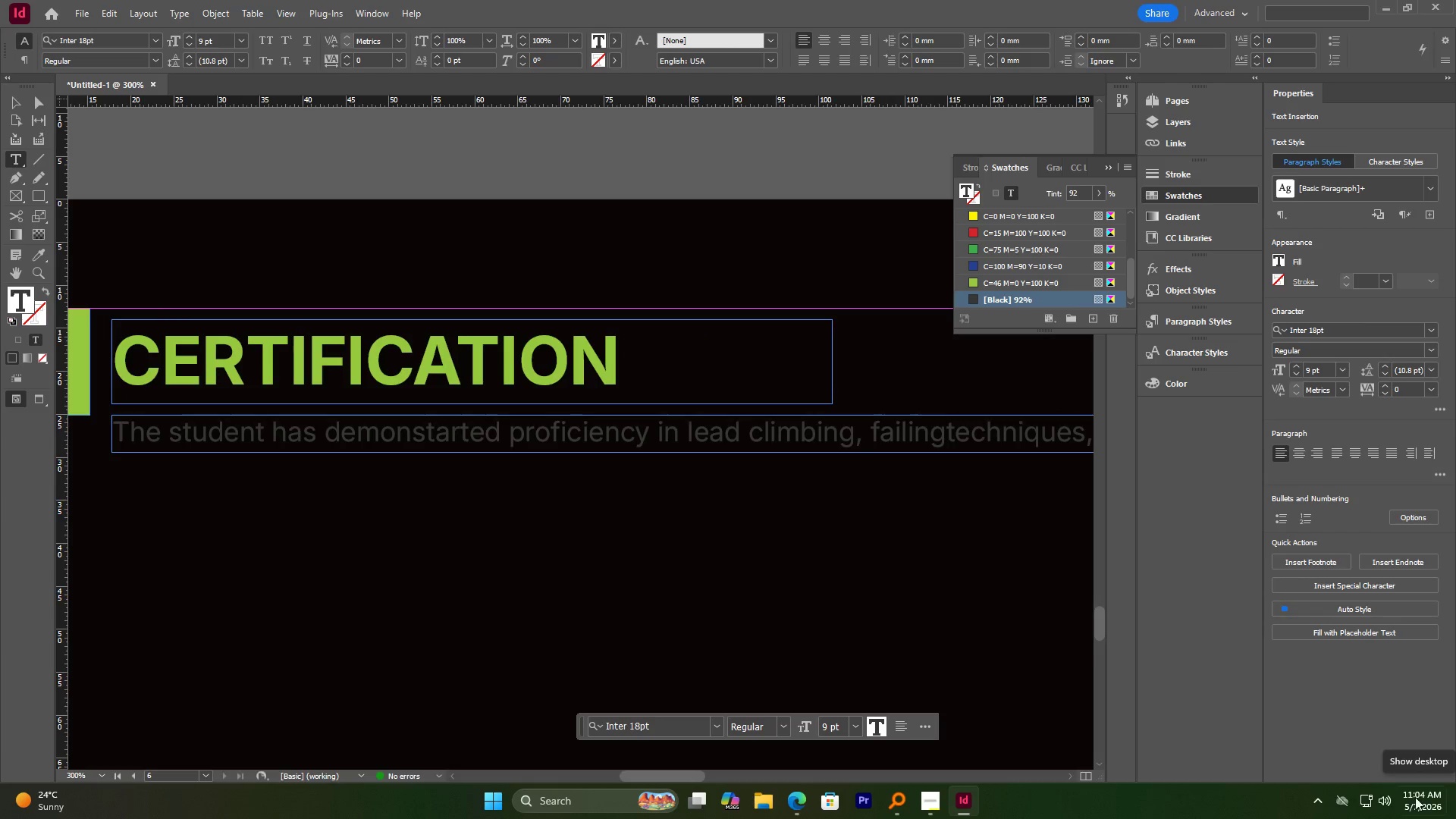 
wait(5.74)
 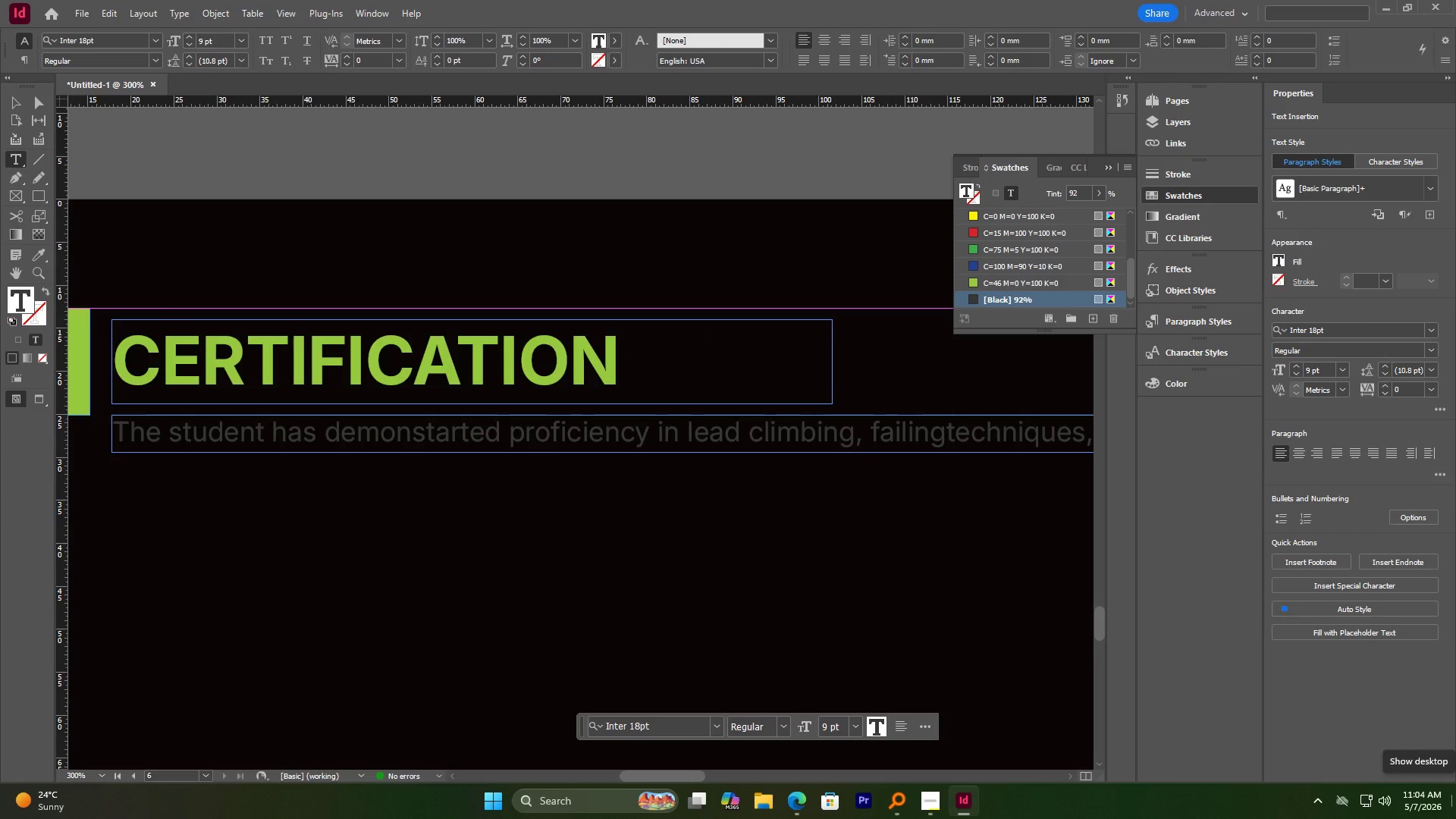 
hold_key(key=AltLeft, duration=1.55)
scroll: coordinate [695, 490], scroll_direction: down, amount: 1.0
 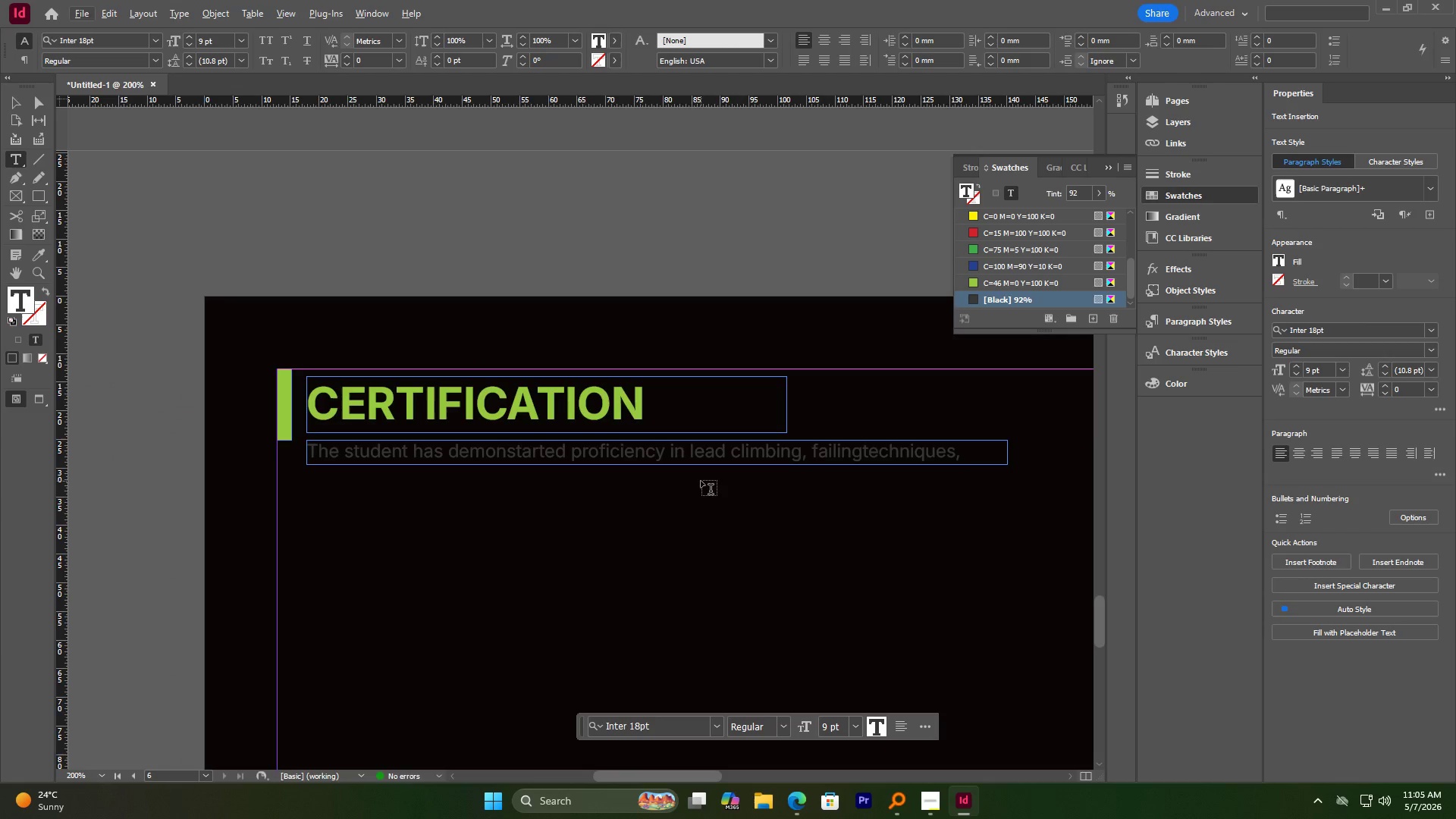 
wait(6.5)
 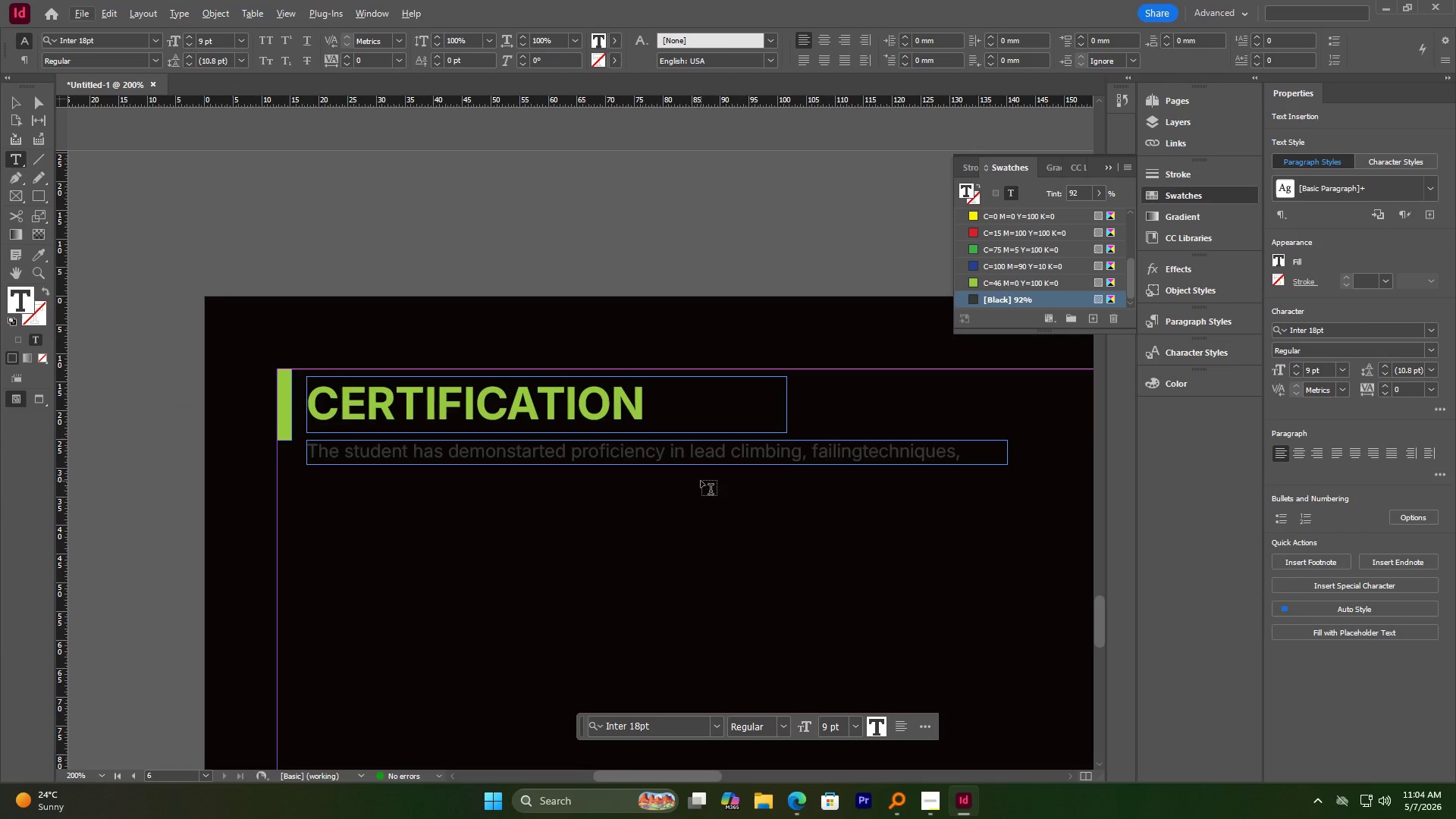 
hold_key(key=CapsLock, duration=0.59)
 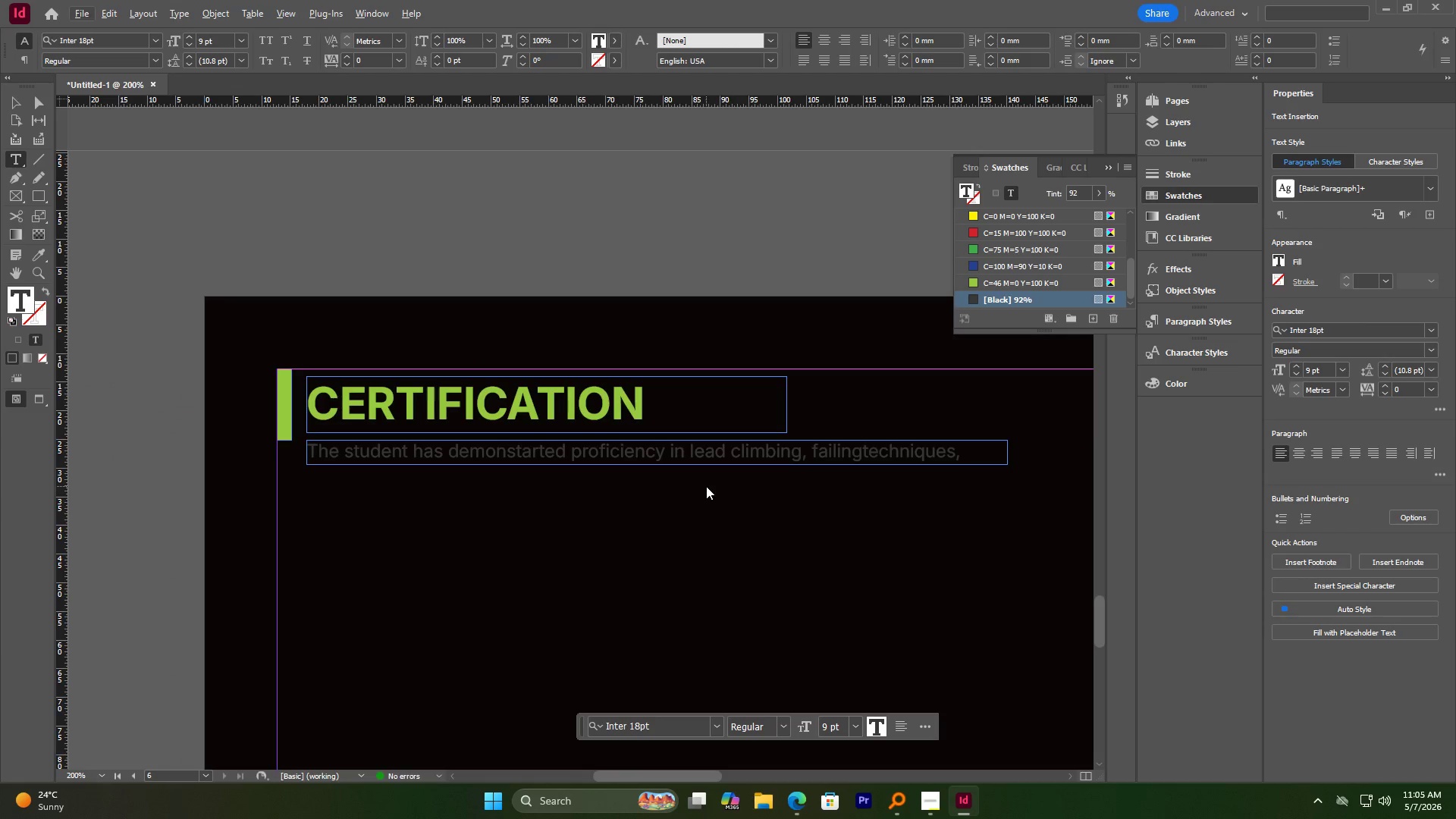 
key(Enter)
 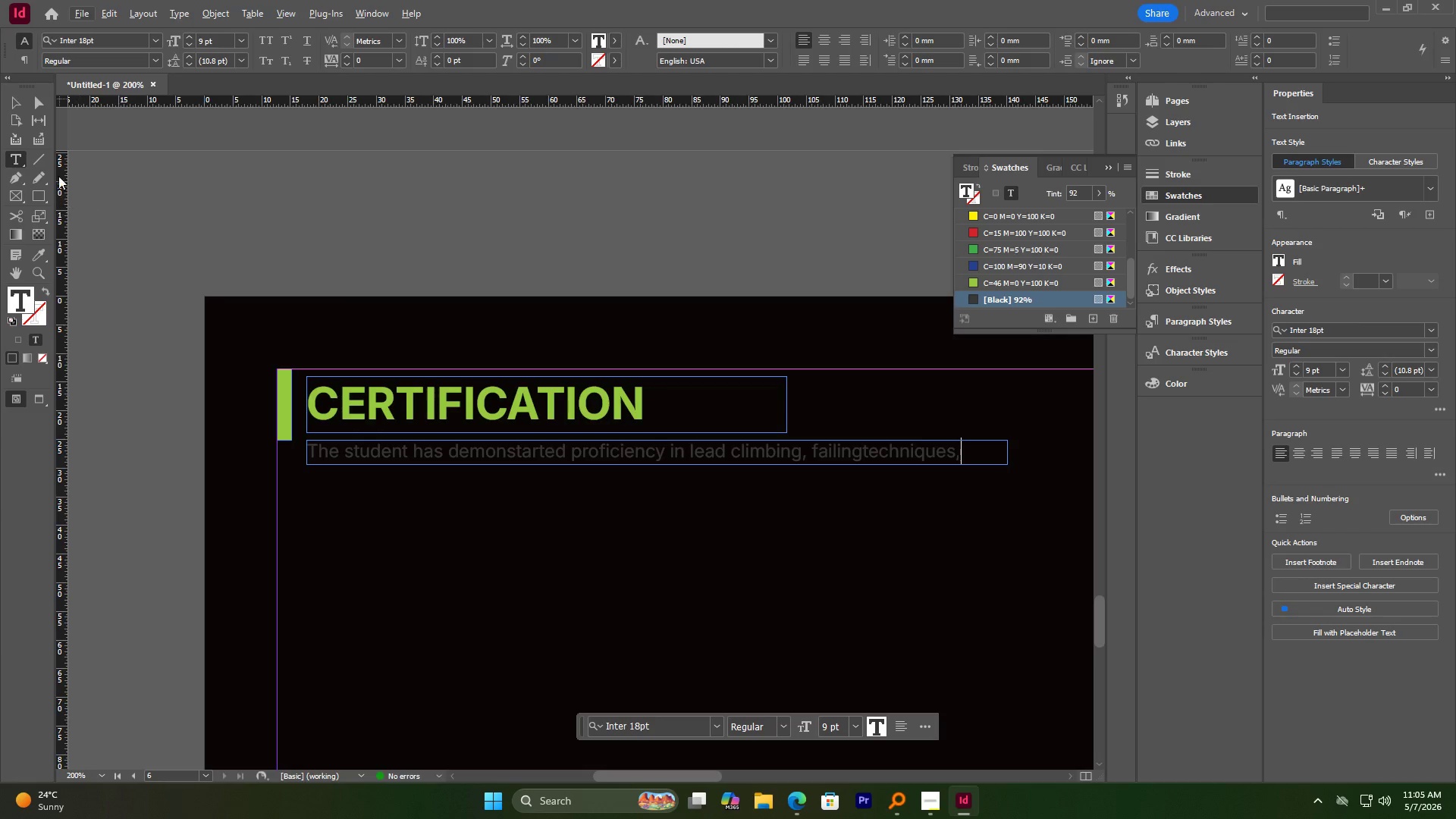 
left_click([20, 105])
 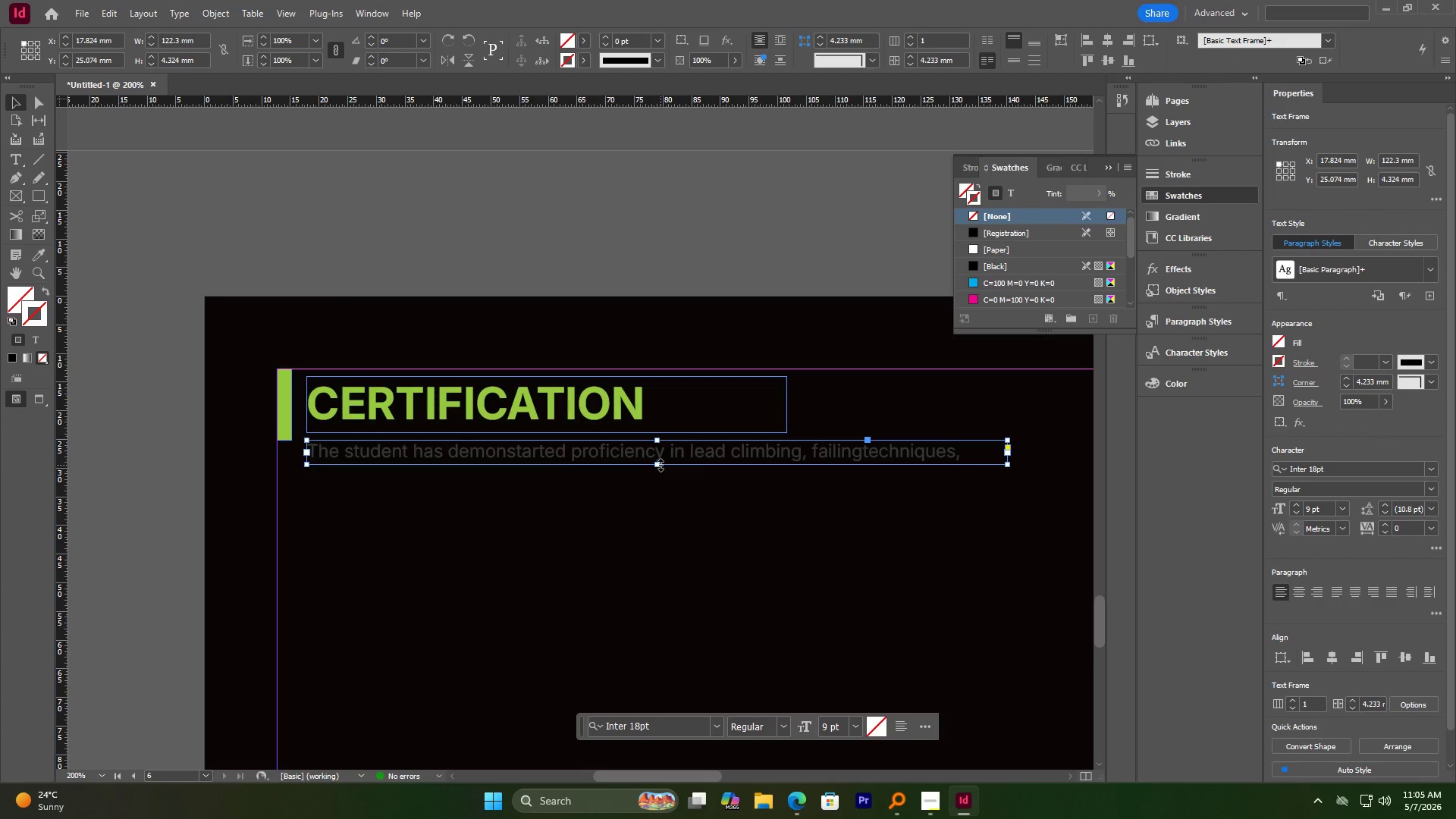 
left_click_drag(start_coordinate=[661, 465], to_coordinate=[658, 486])
 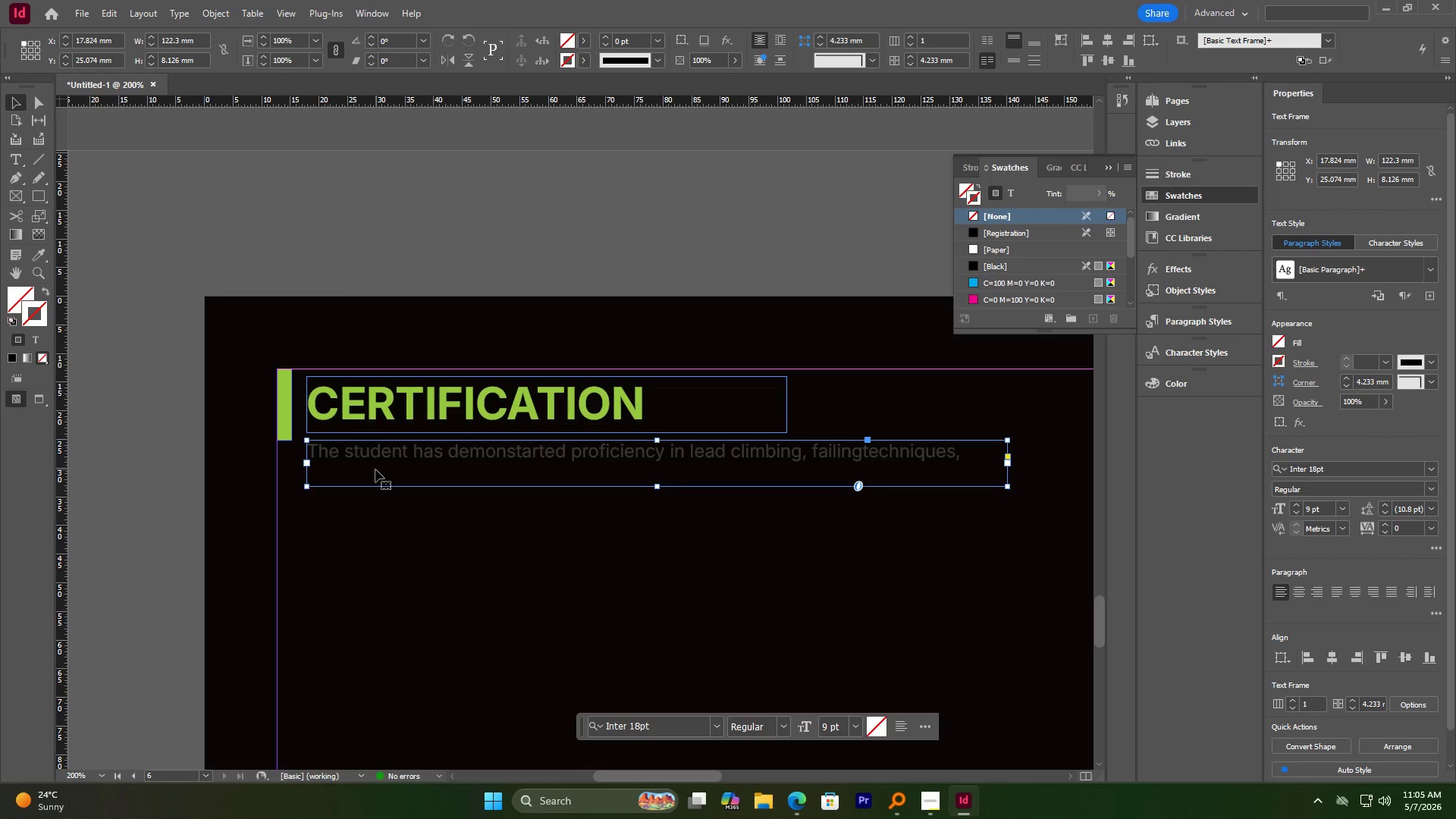 
double_click([375, 469])
 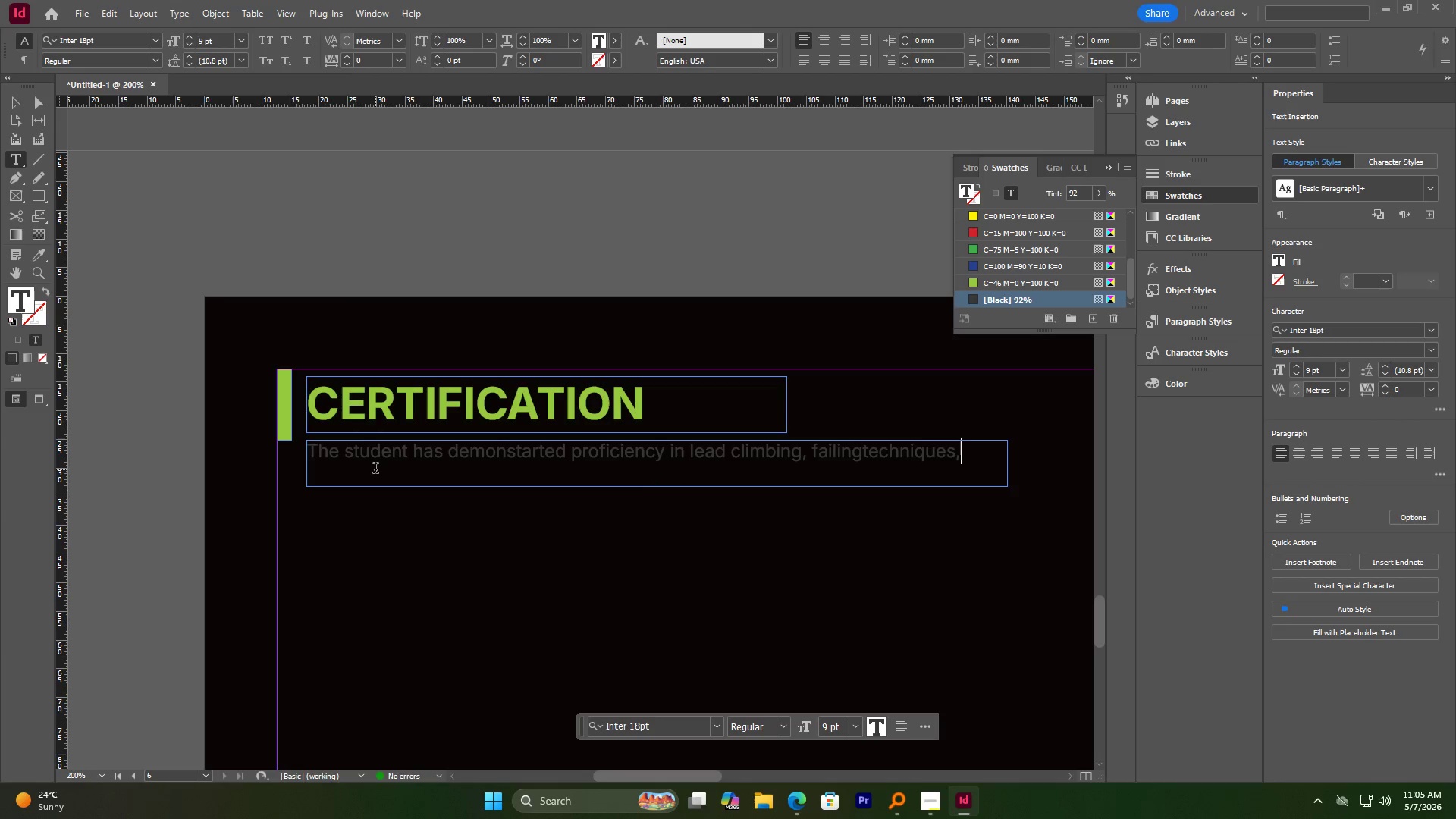 
key(D)
 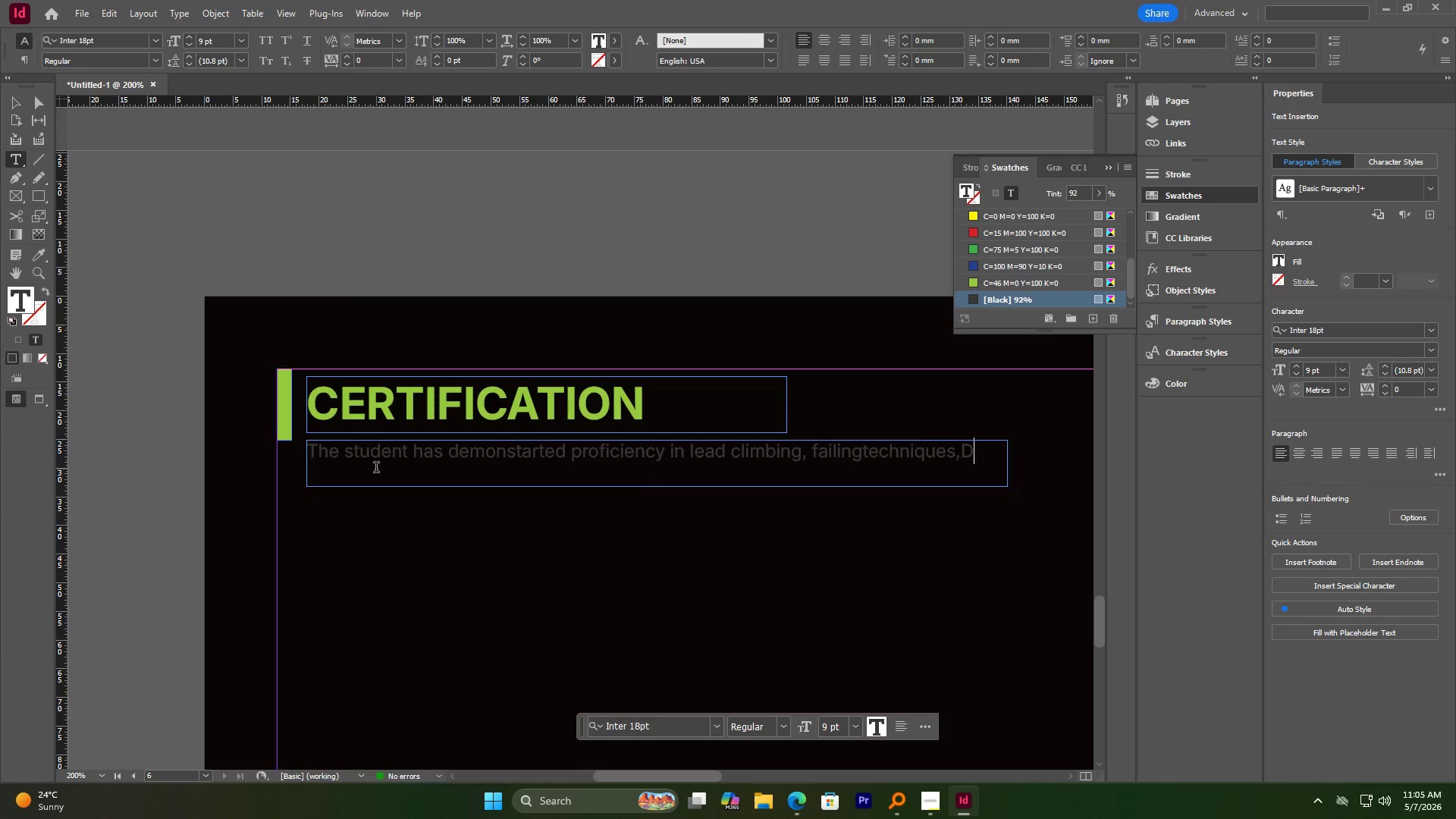 
key(Backspace)
 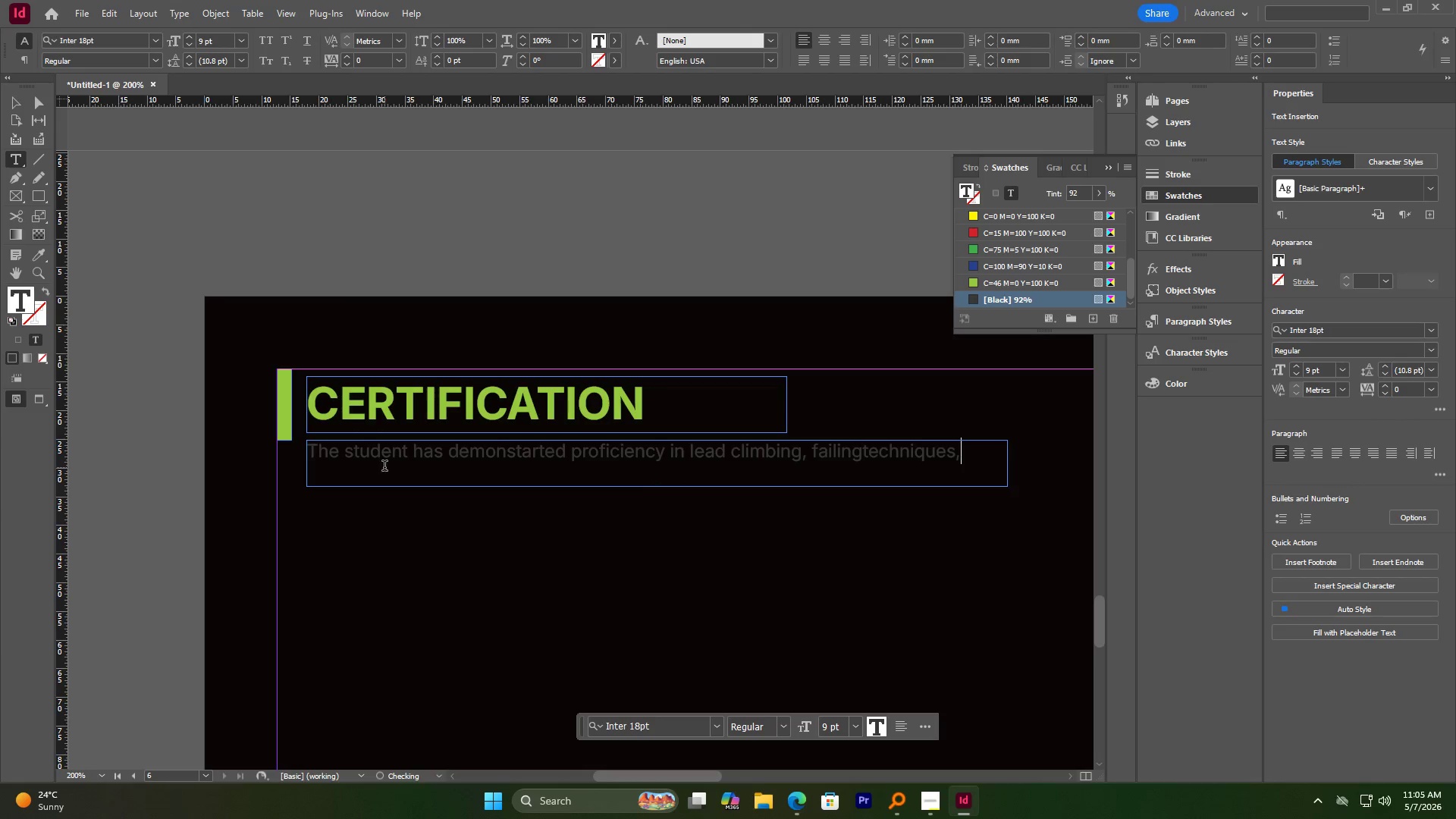 
key(Enter)
 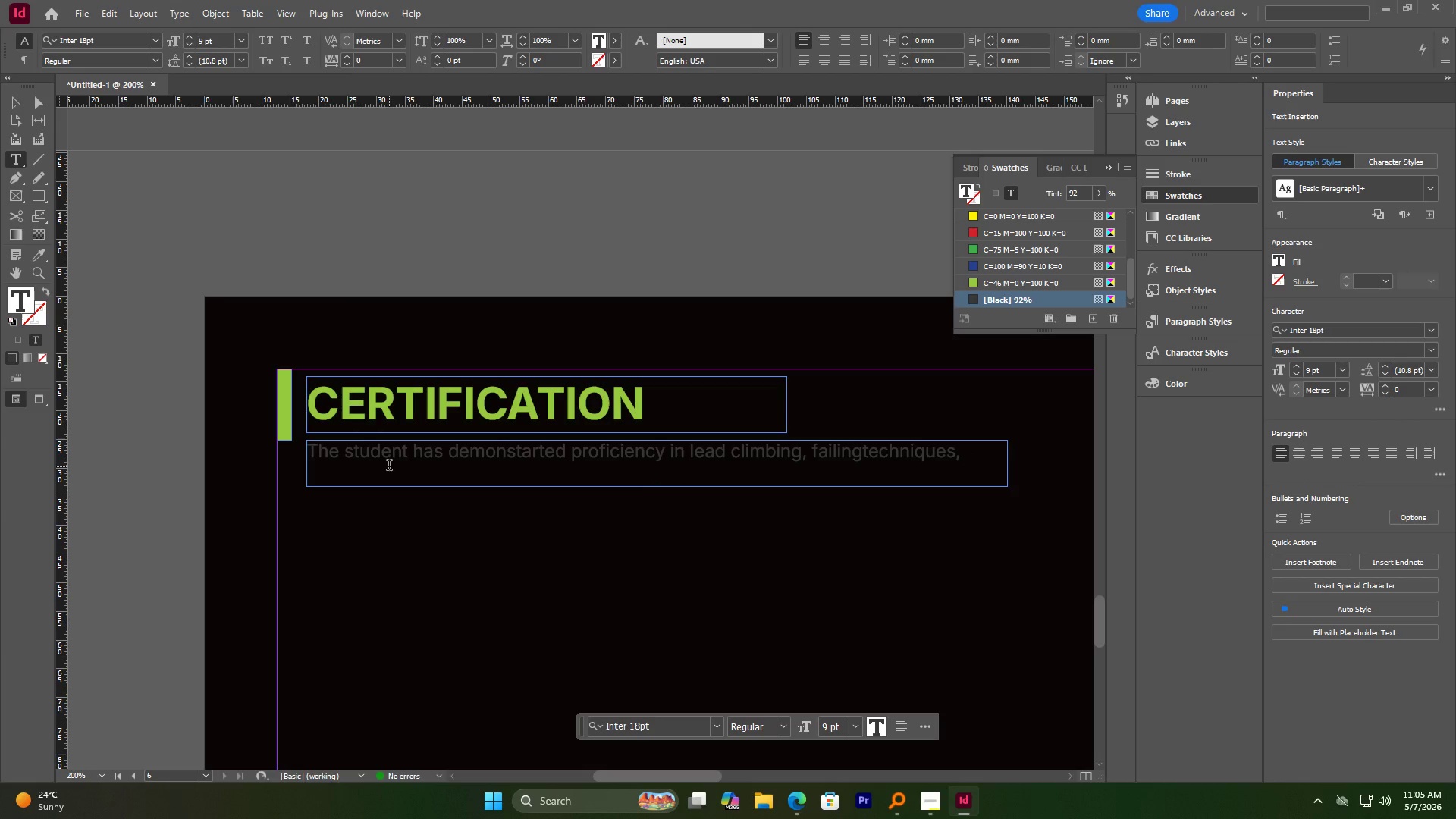 
key(Delete)
 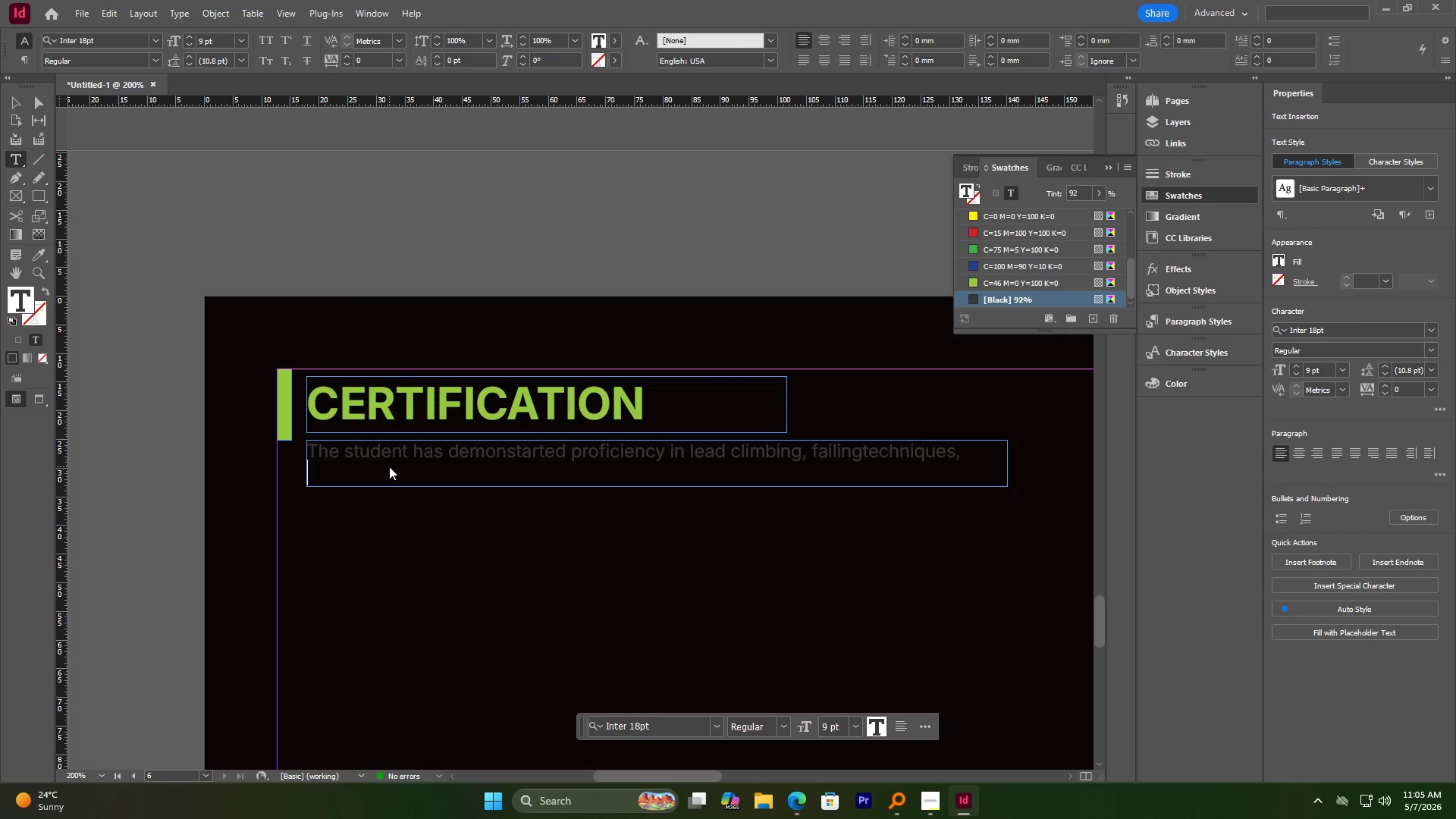 
wait(9.23)
 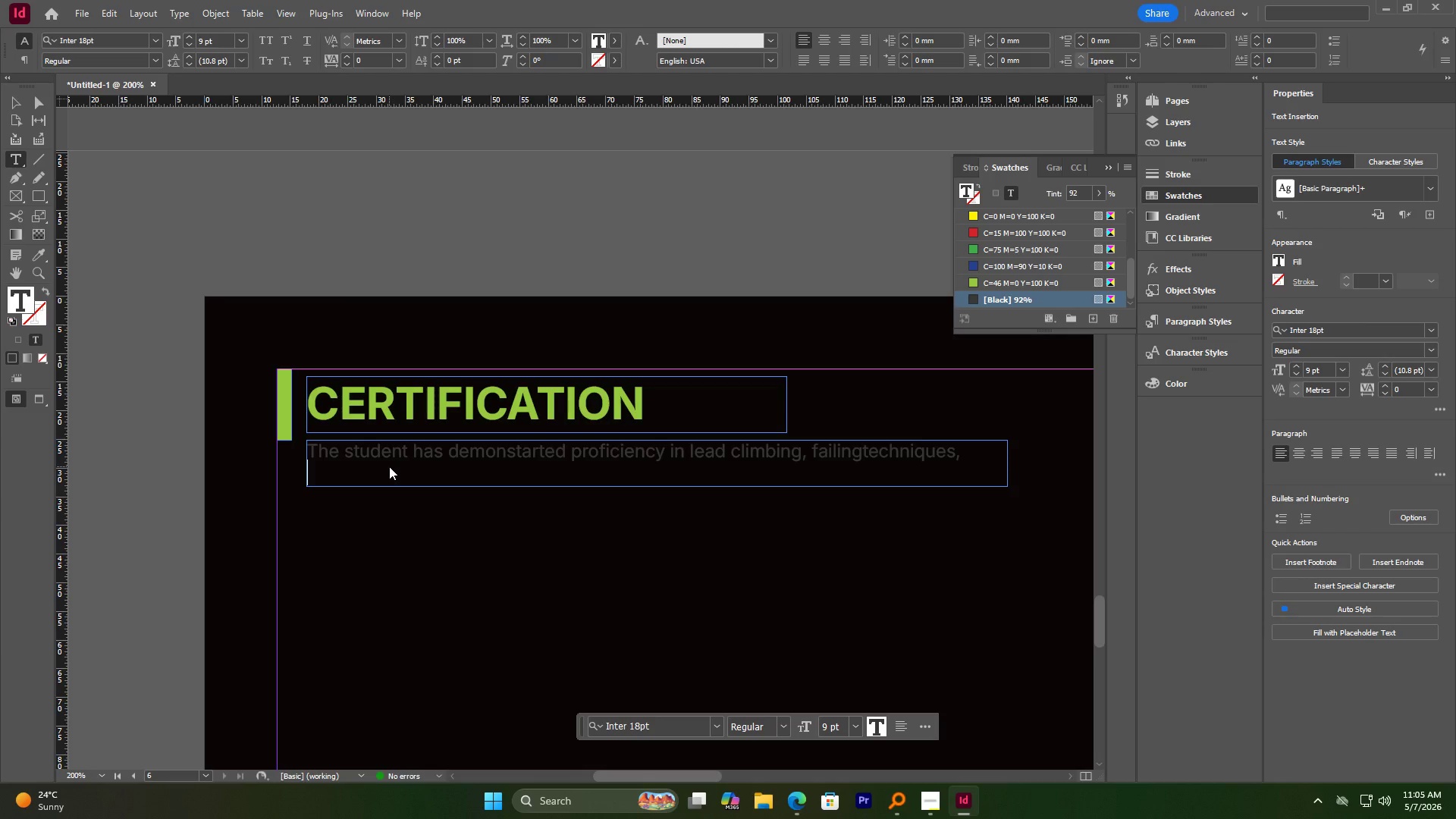 
type(AND BELAY SAFTY.)
key(Backspace)
key(Backspace)
key(Backspace)
key(Backspace)
key(Backspace)
key(Backspace)
key(Backspace)
key(Backspace)
key(Backspace)
key(Backspace)
key(Backspace)
key(Backspace)
key(Backspace)
key(Backspace)
key(Backspace)
key(Backspace)
type(and )
 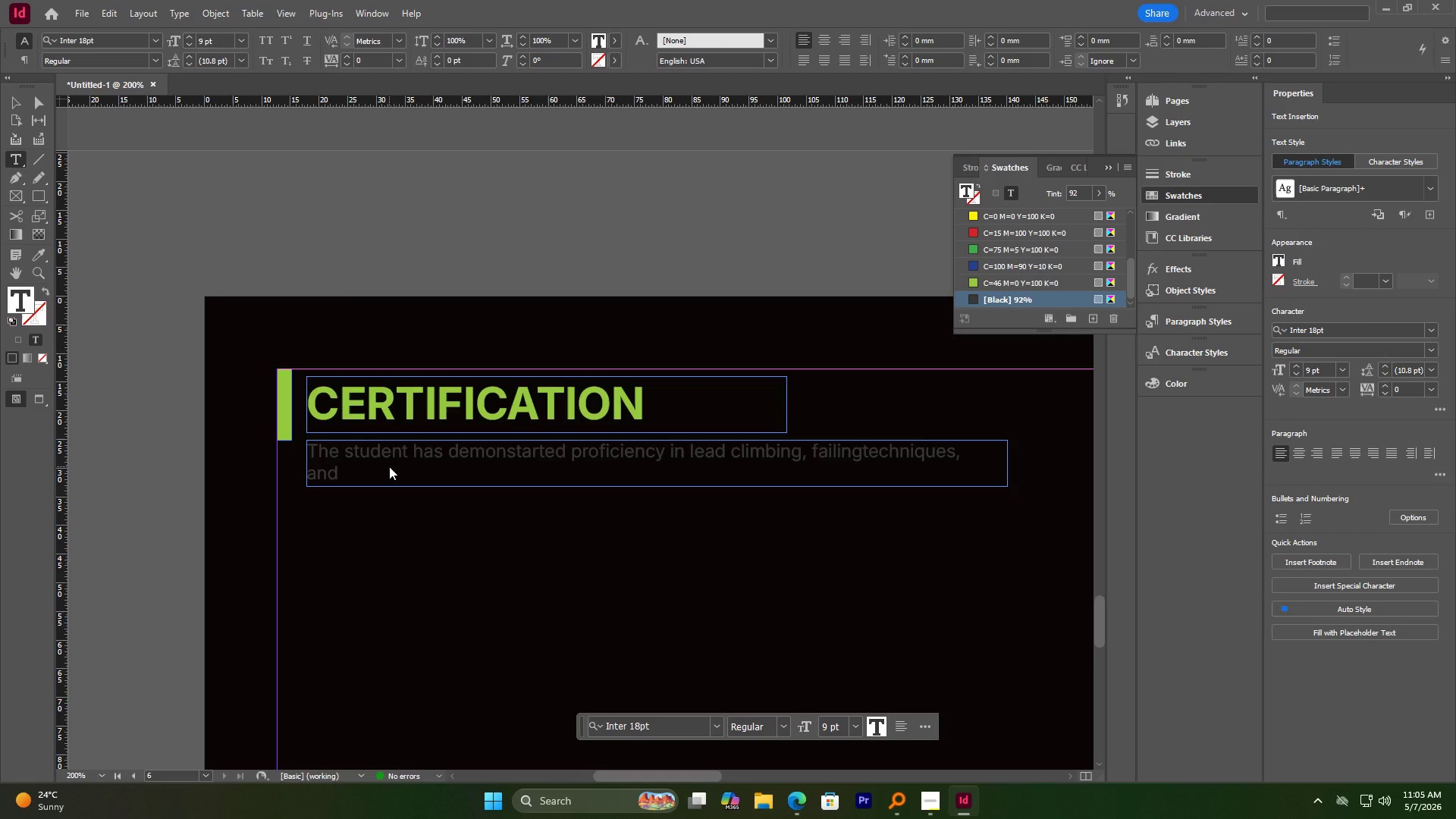 
wait(5.27)
 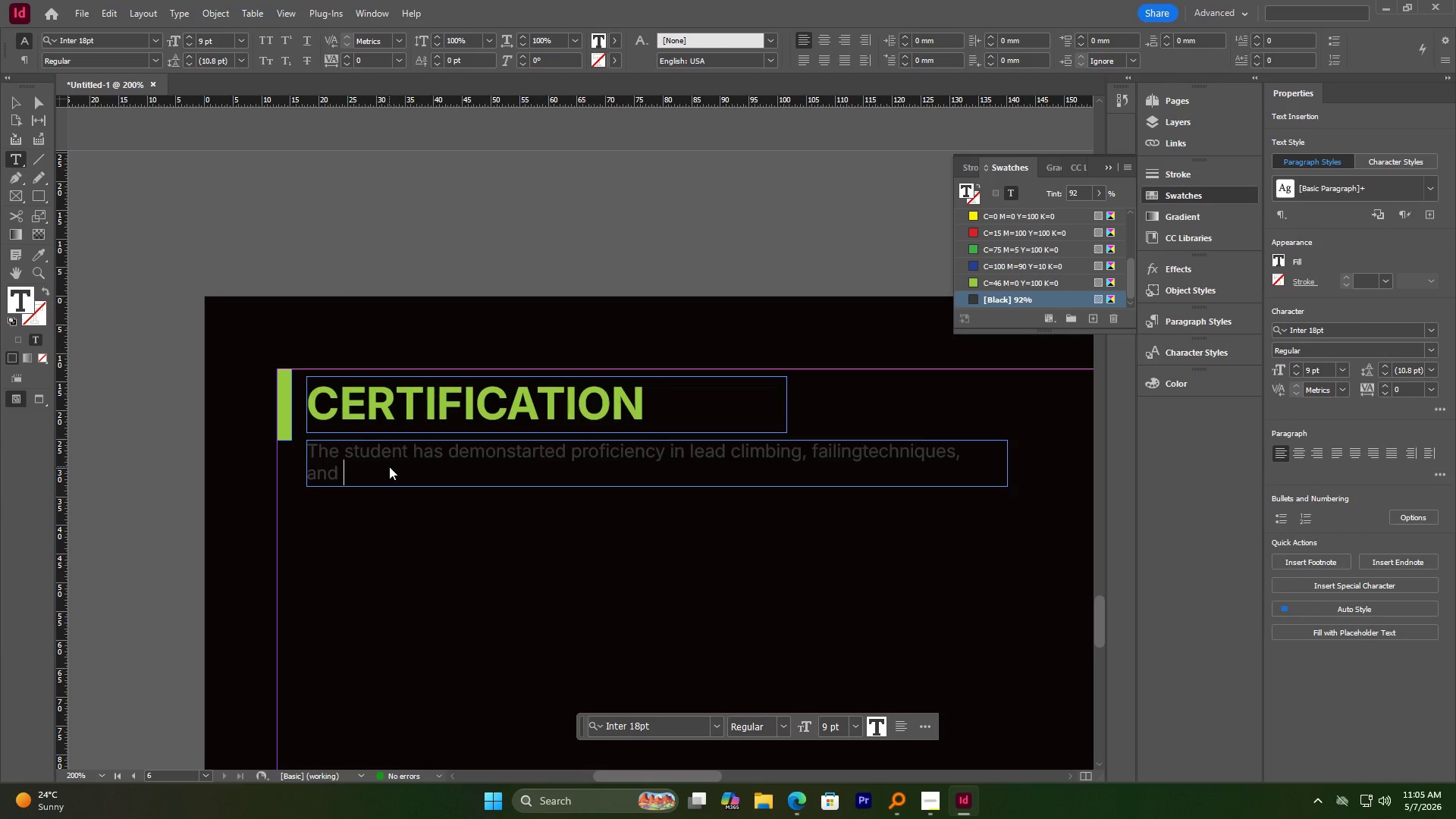 
type(belay)
 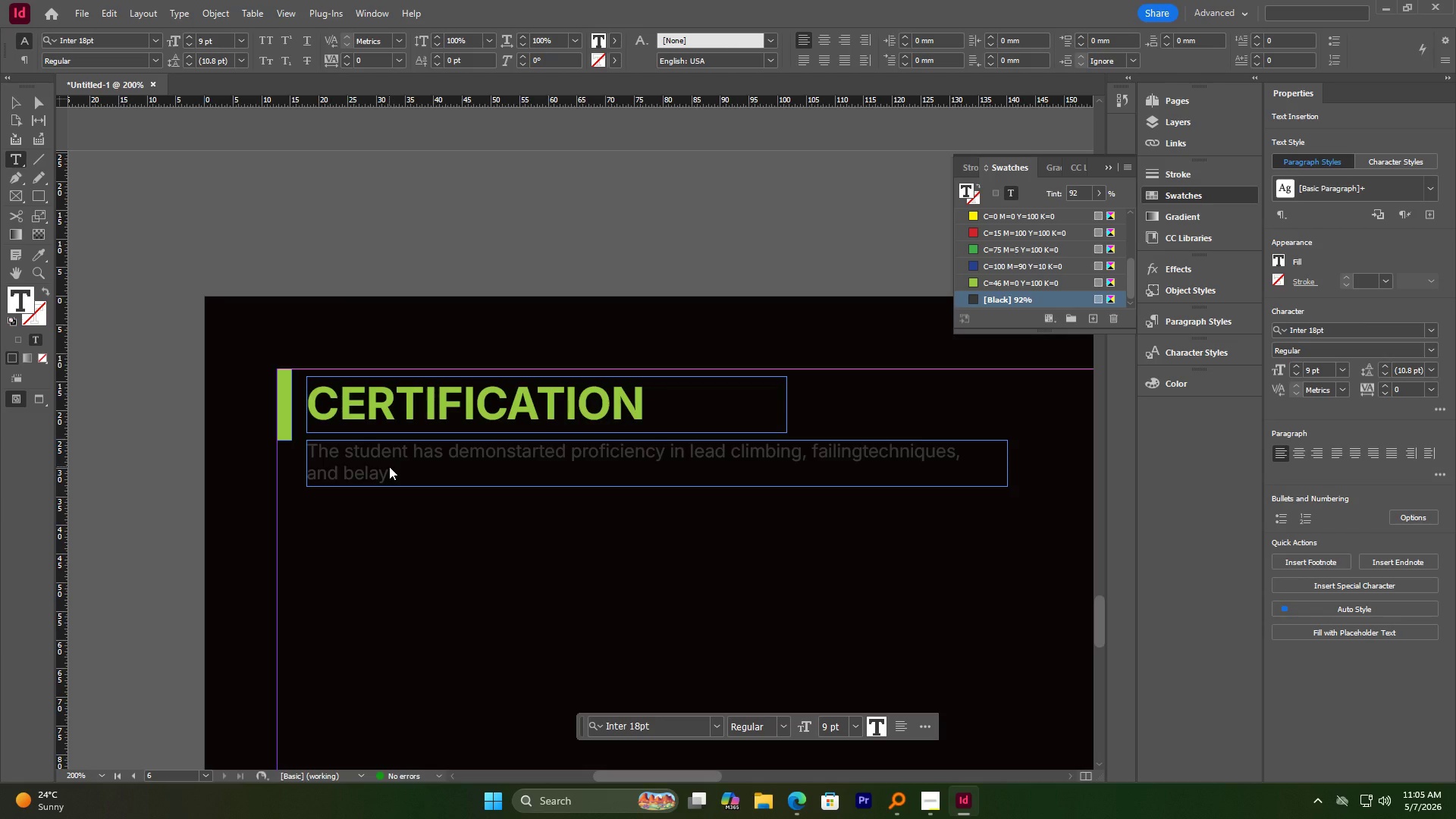 
wait(12.11)
 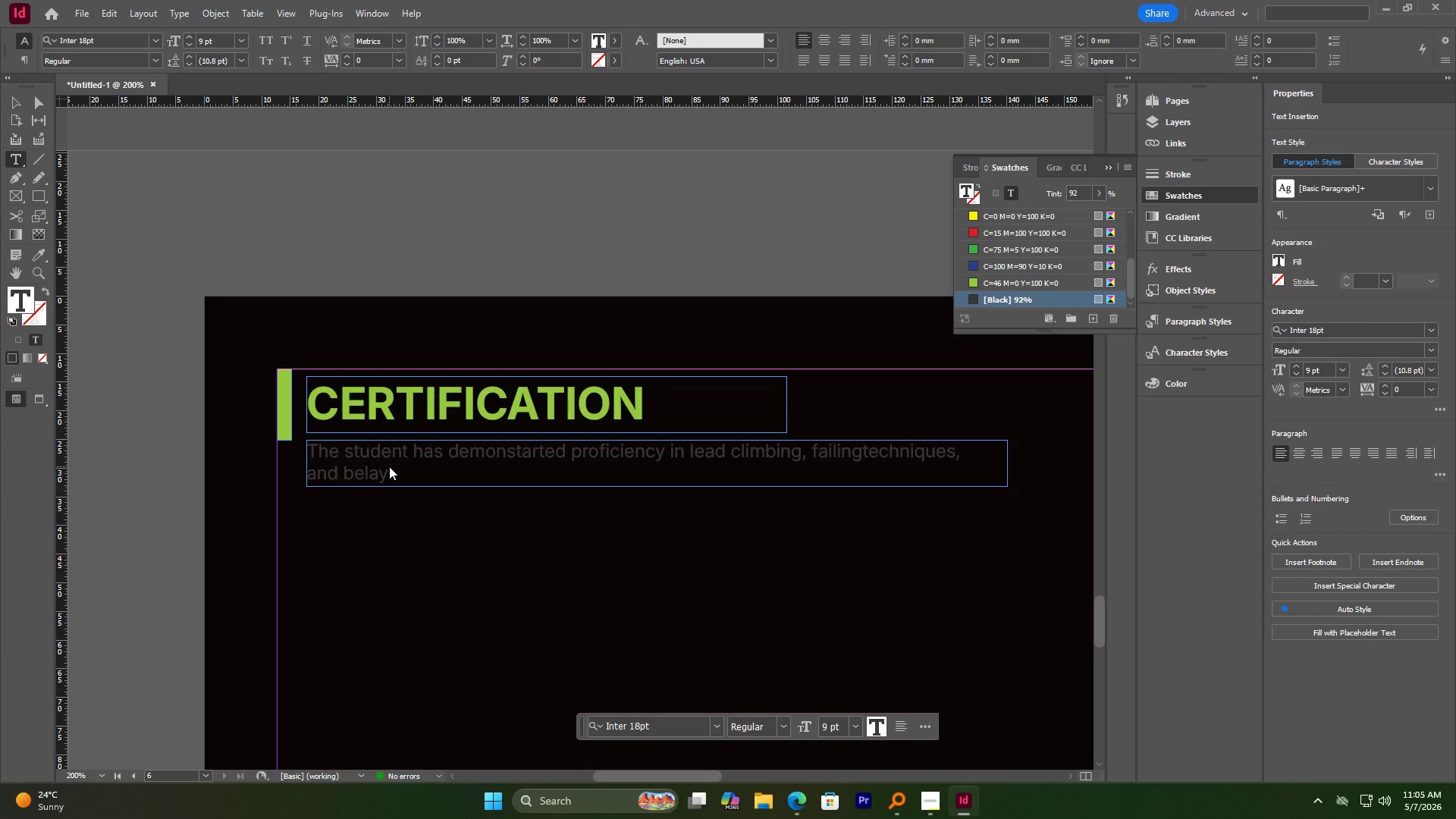 
type( saf)
 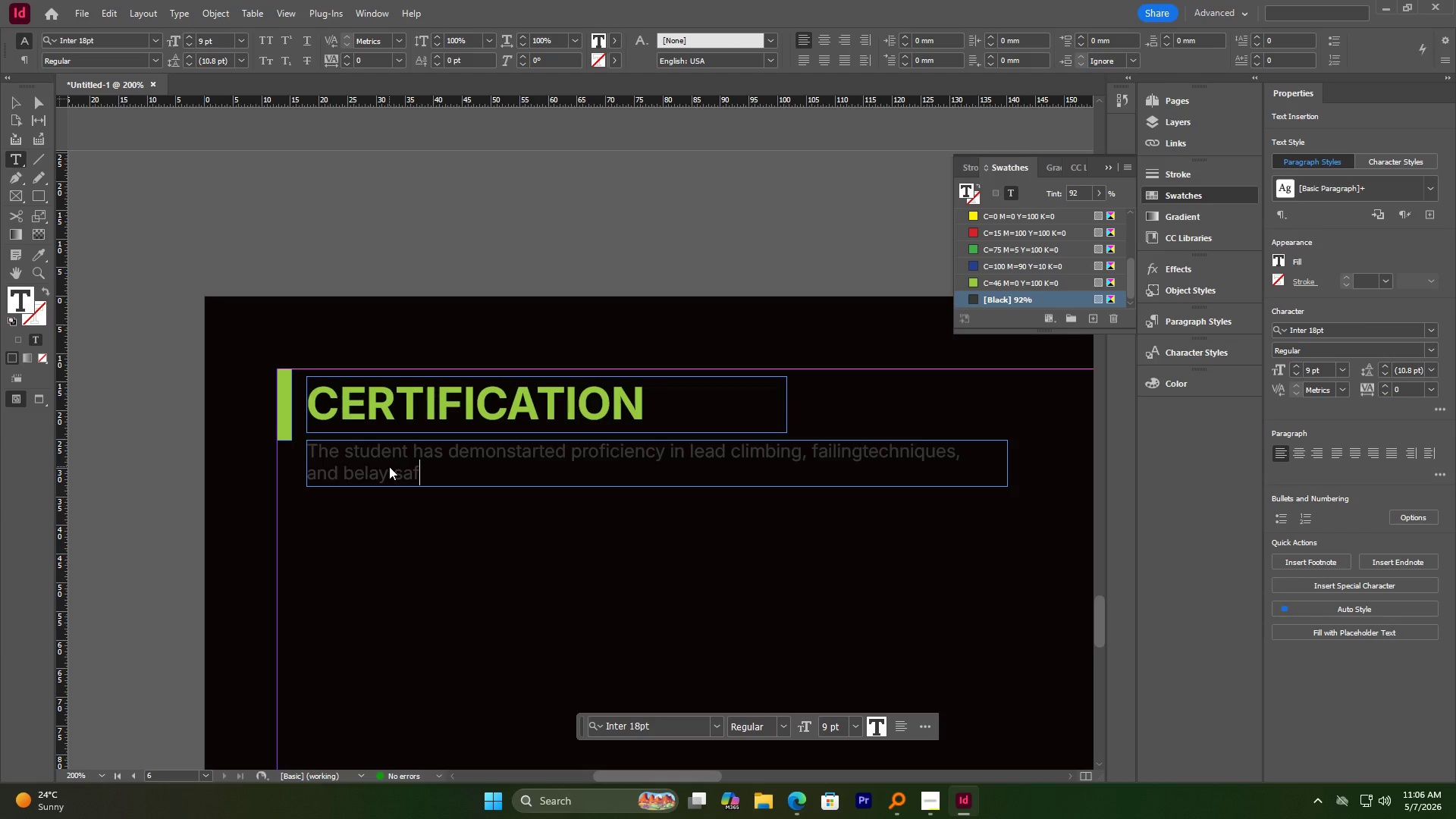 
wait(7.19)
 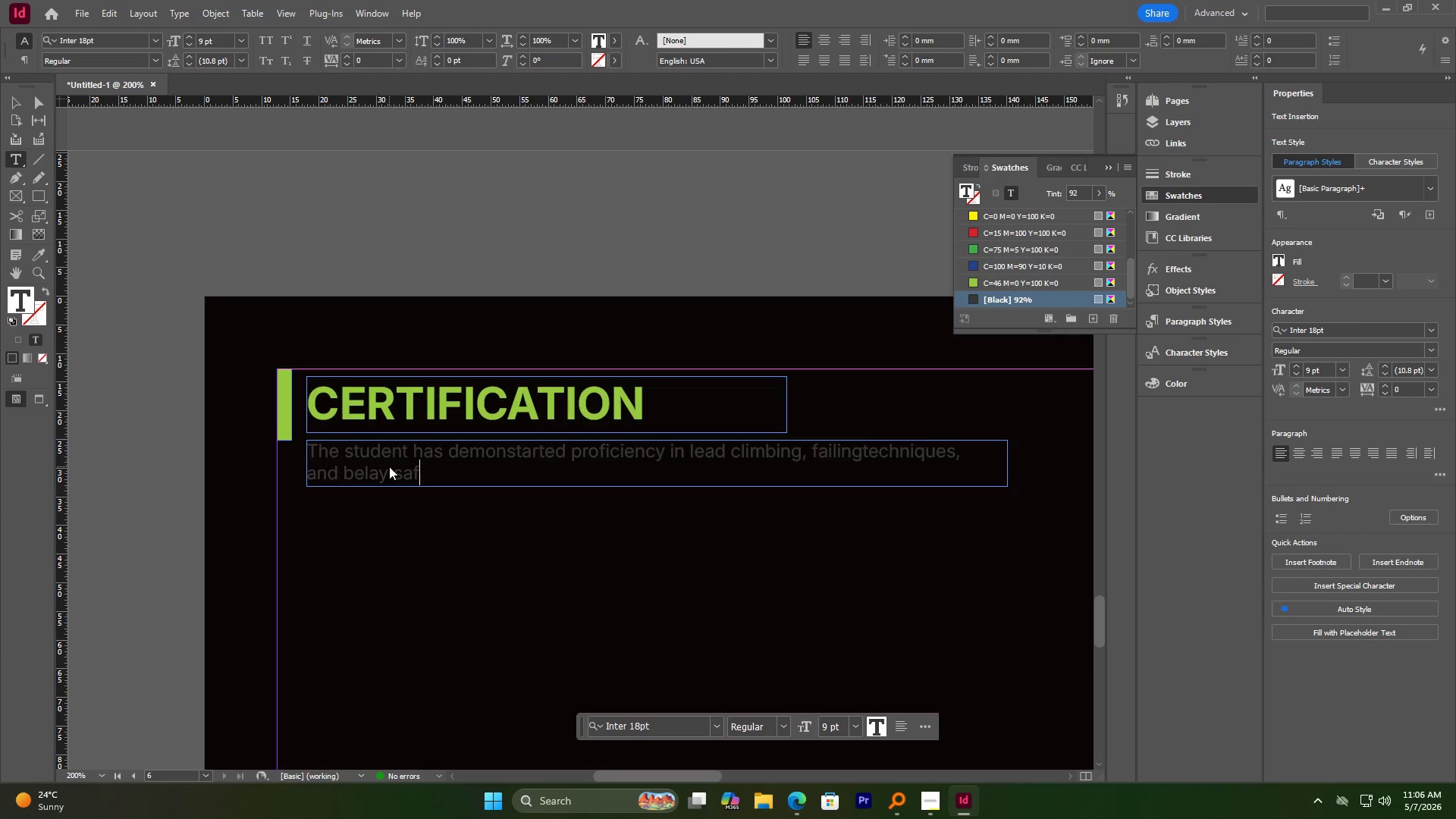 
type(ety.)
 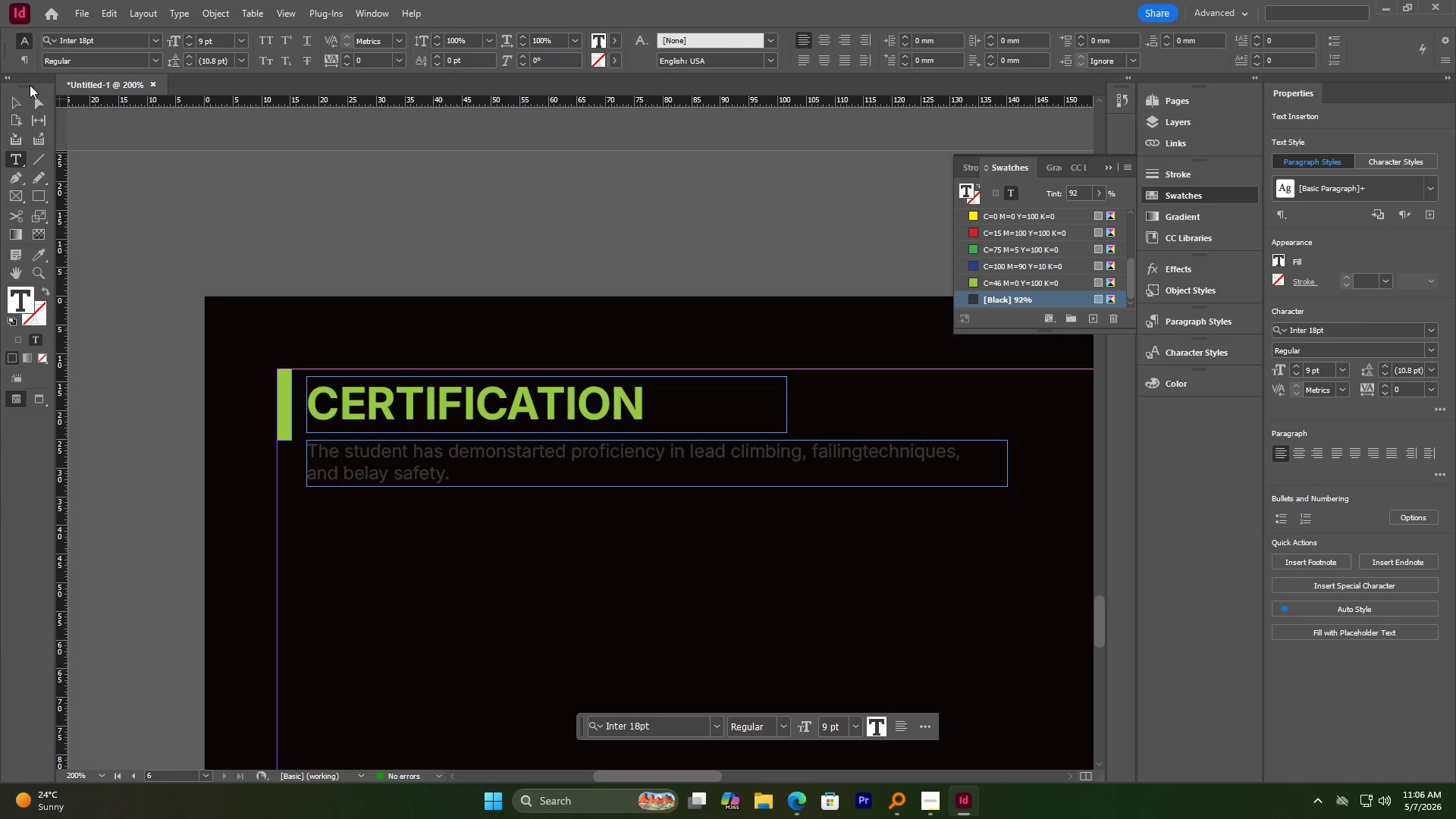 
left_click([23, 100])
 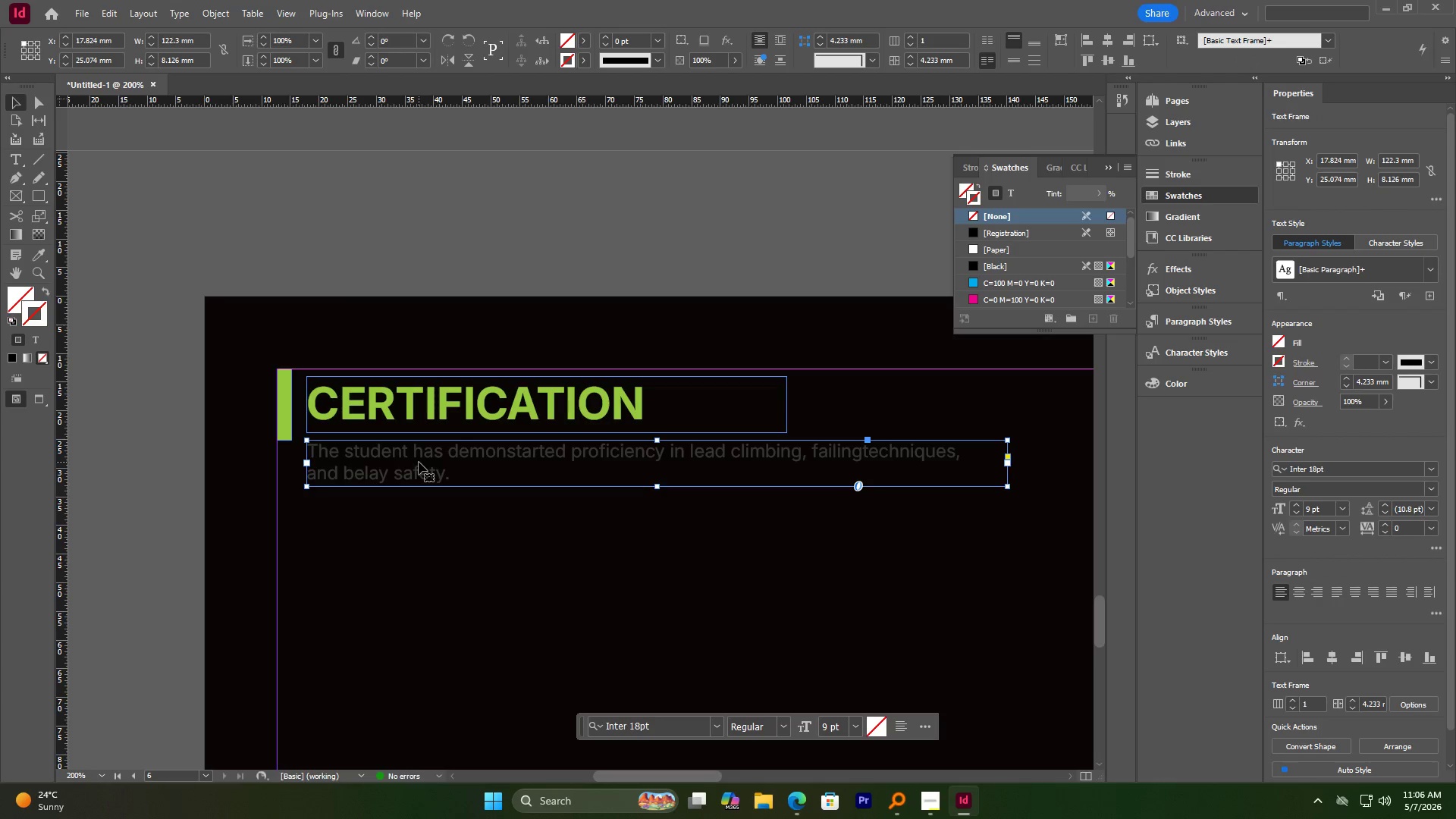 
key(W)
 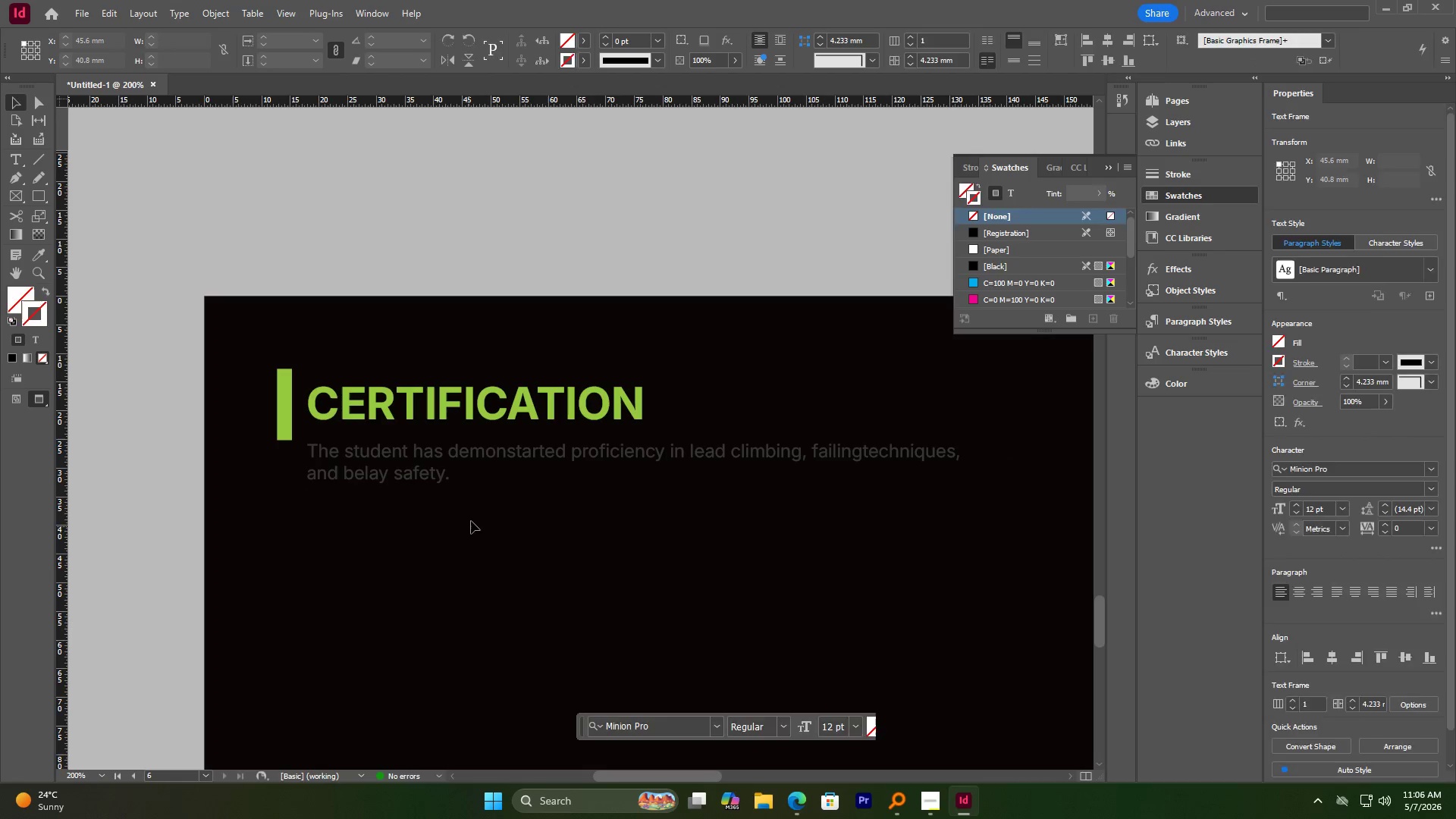 
hold_key(key=AltLeft, duration=0.61)
hold_key(key=AltLeft, duration=0.55)
scroll: coordinate [478, 481], scroll_direction: down, amount: 7.0
 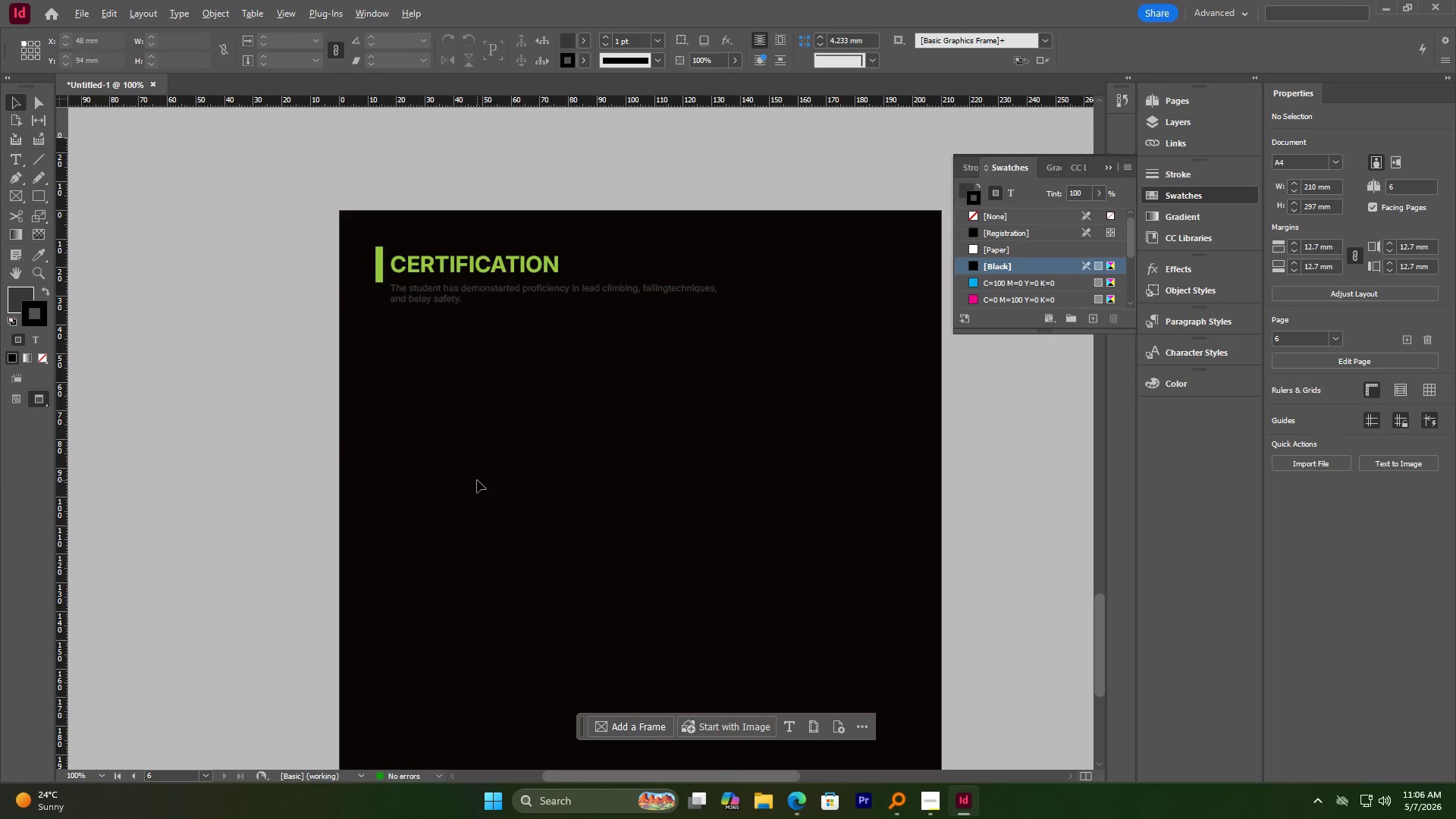 
key(Alt+AltLeft)
 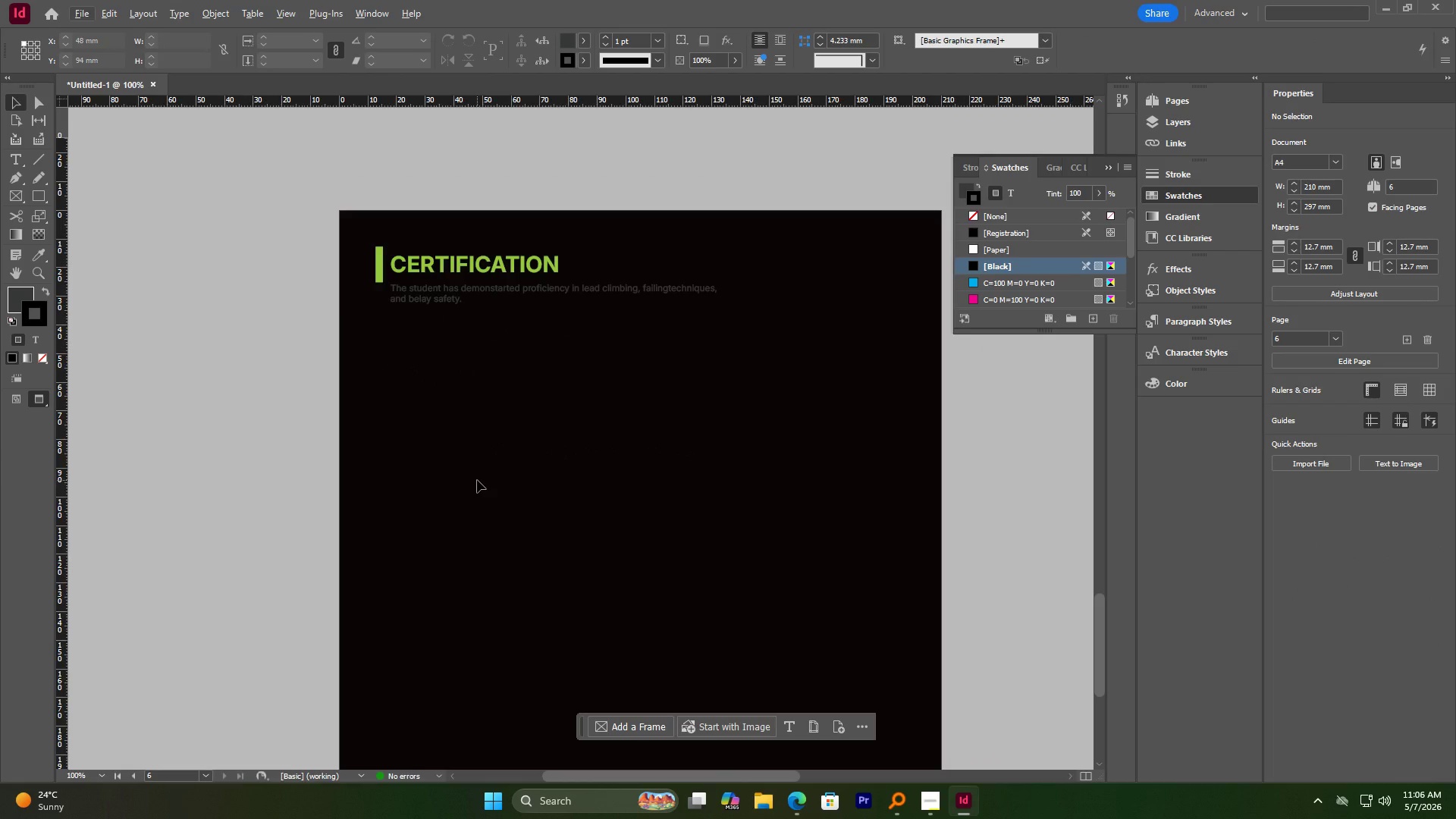 
wait(6.27)
 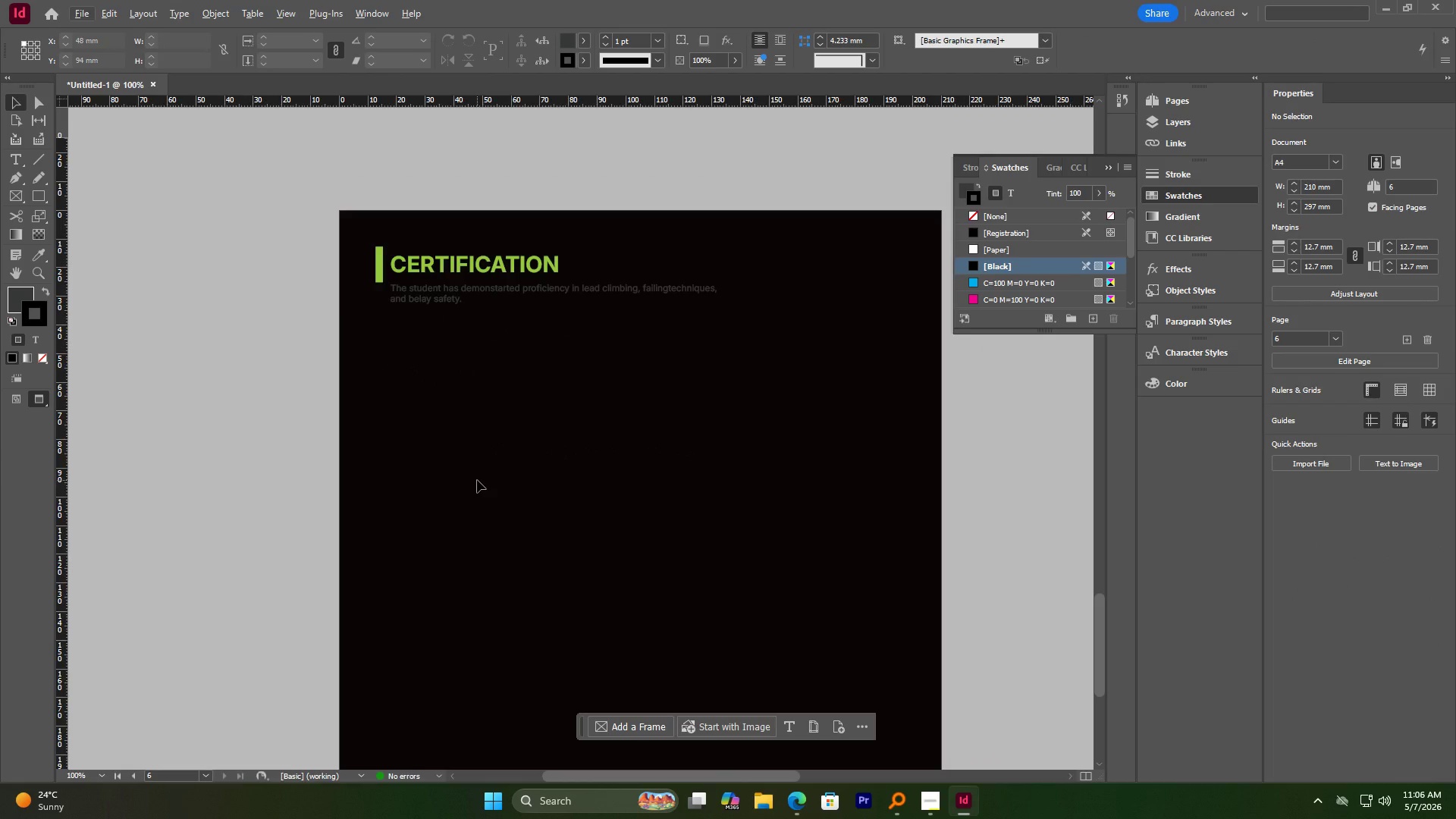 
scroll: coordinate [468, 344], scroll_direction: down, amount: 1.0
 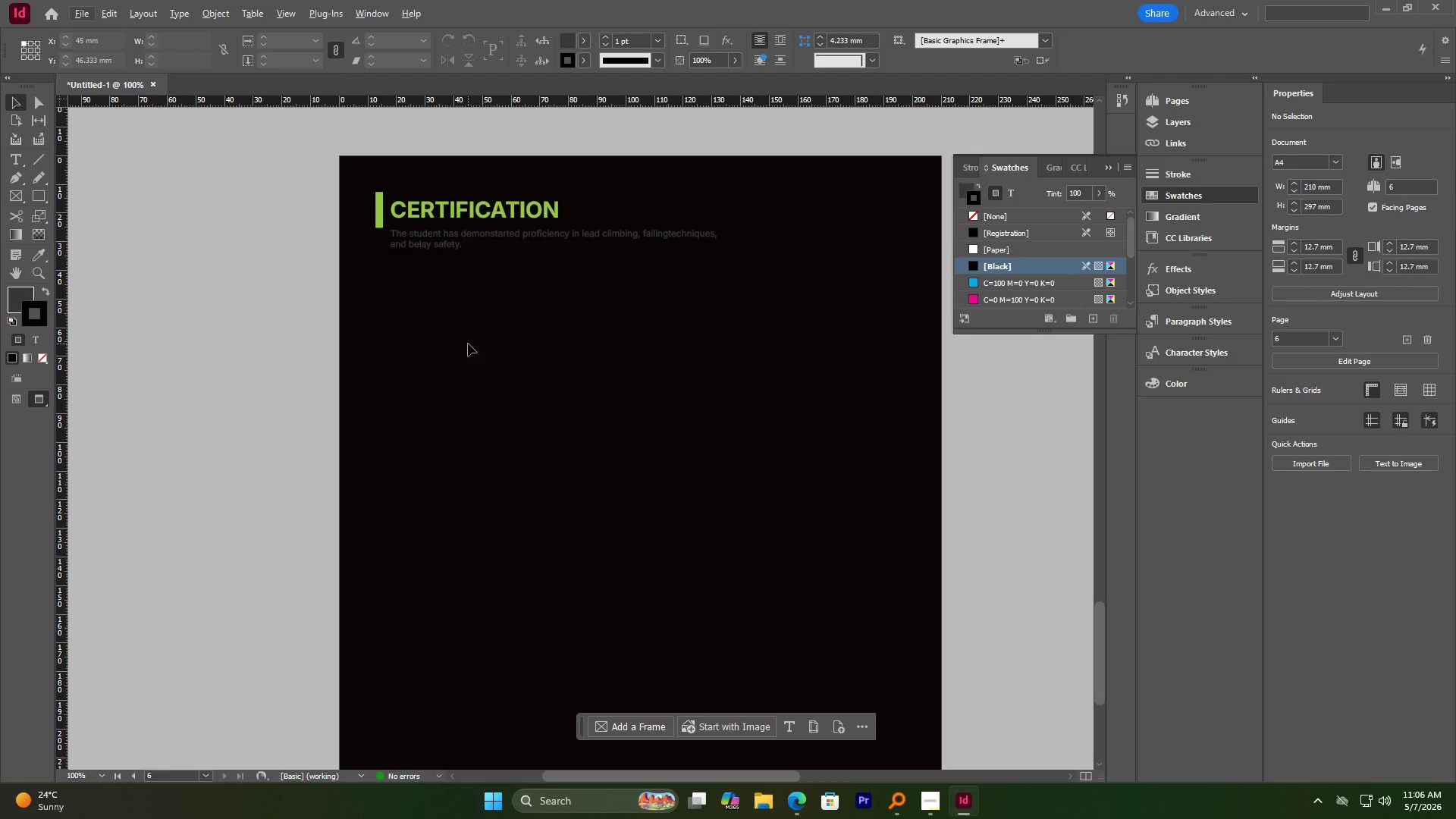 
scroll: coordinate [468, 344], scroll_direction: up, amount: 1.0
 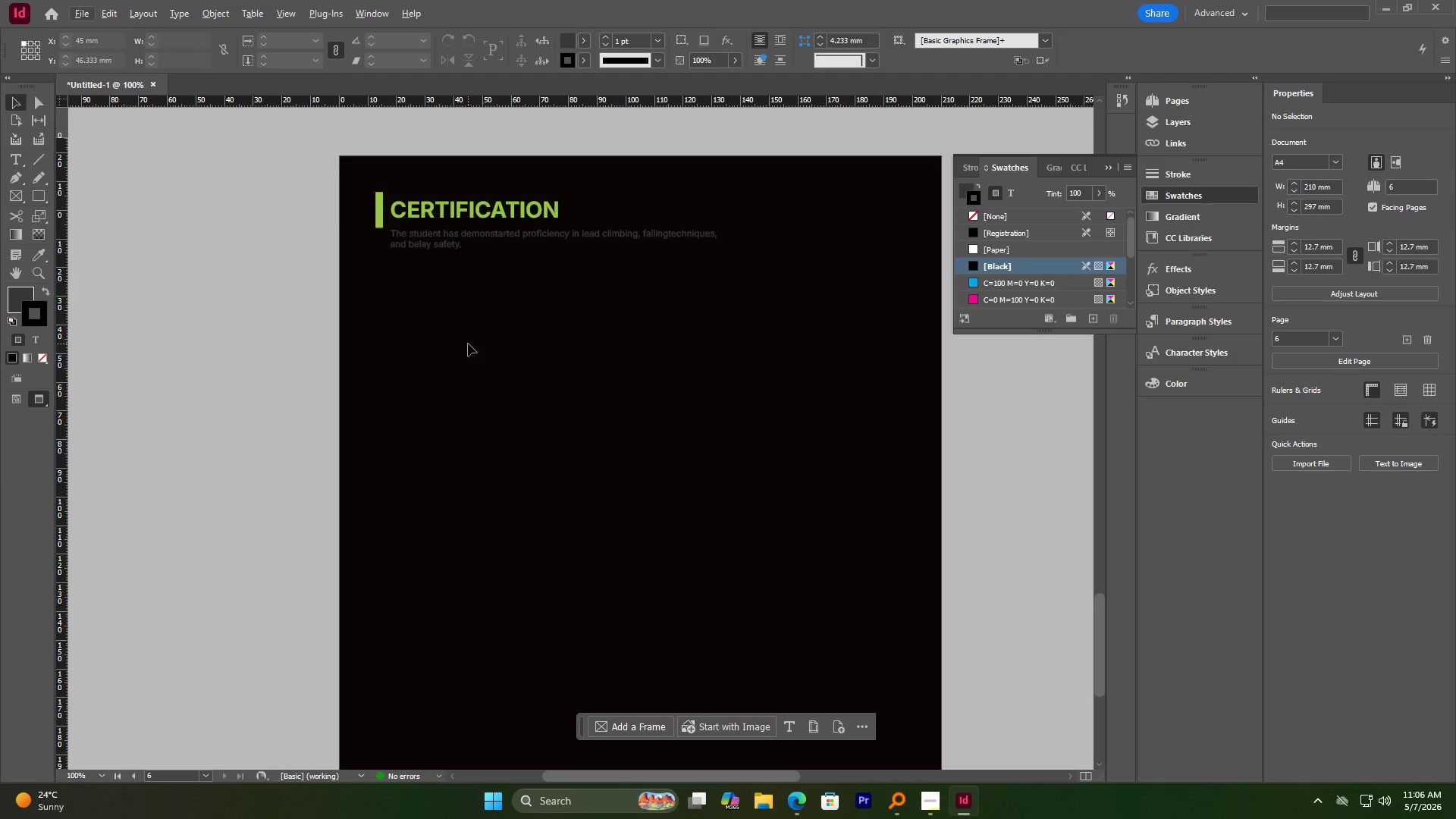 
hold_key(key=AltLeft, duration=0.73)
scroll: coordinate [468, 344], scroll_direction: down, amount: 2.0
 